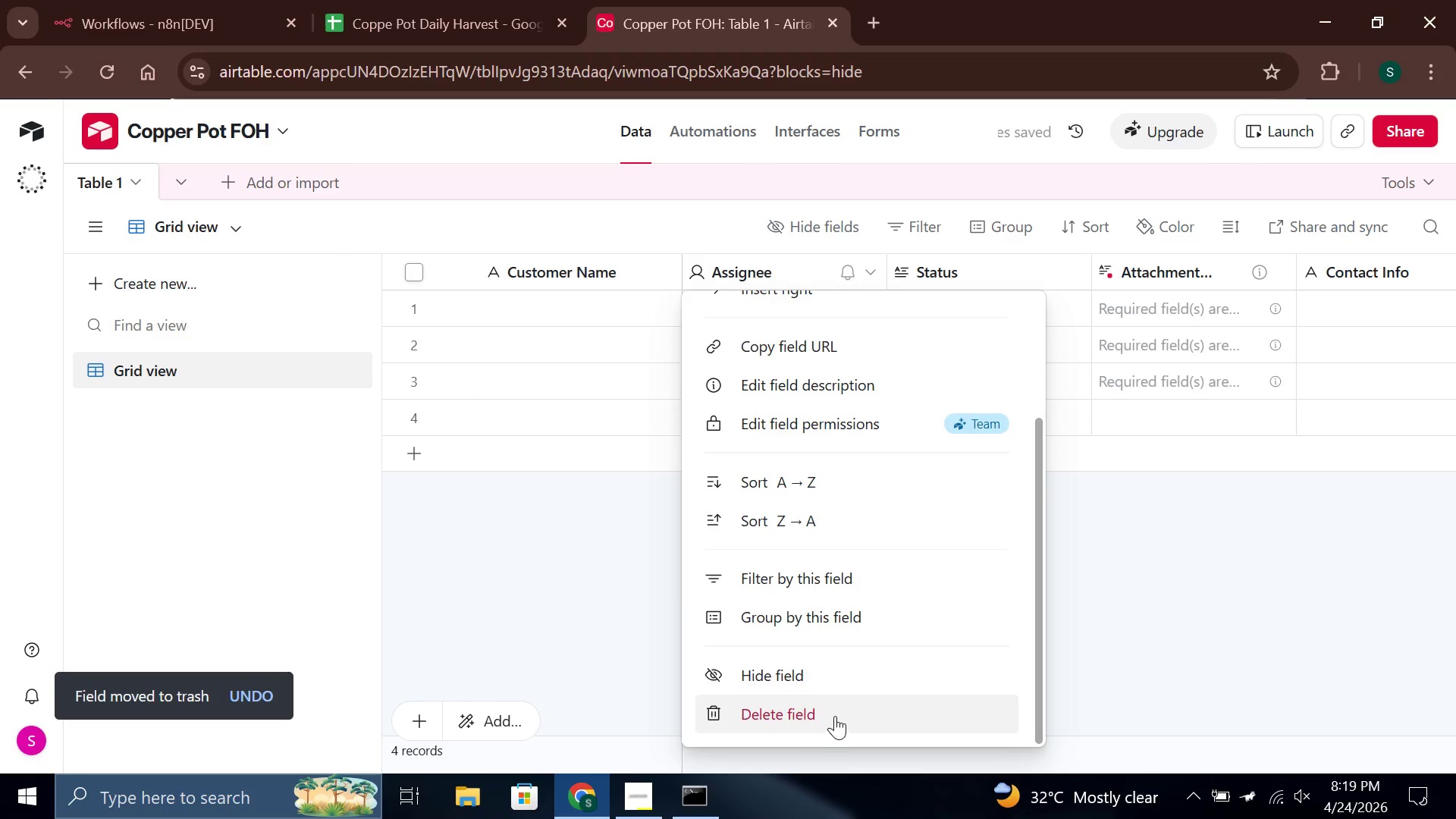 
left_click([835, 714])
 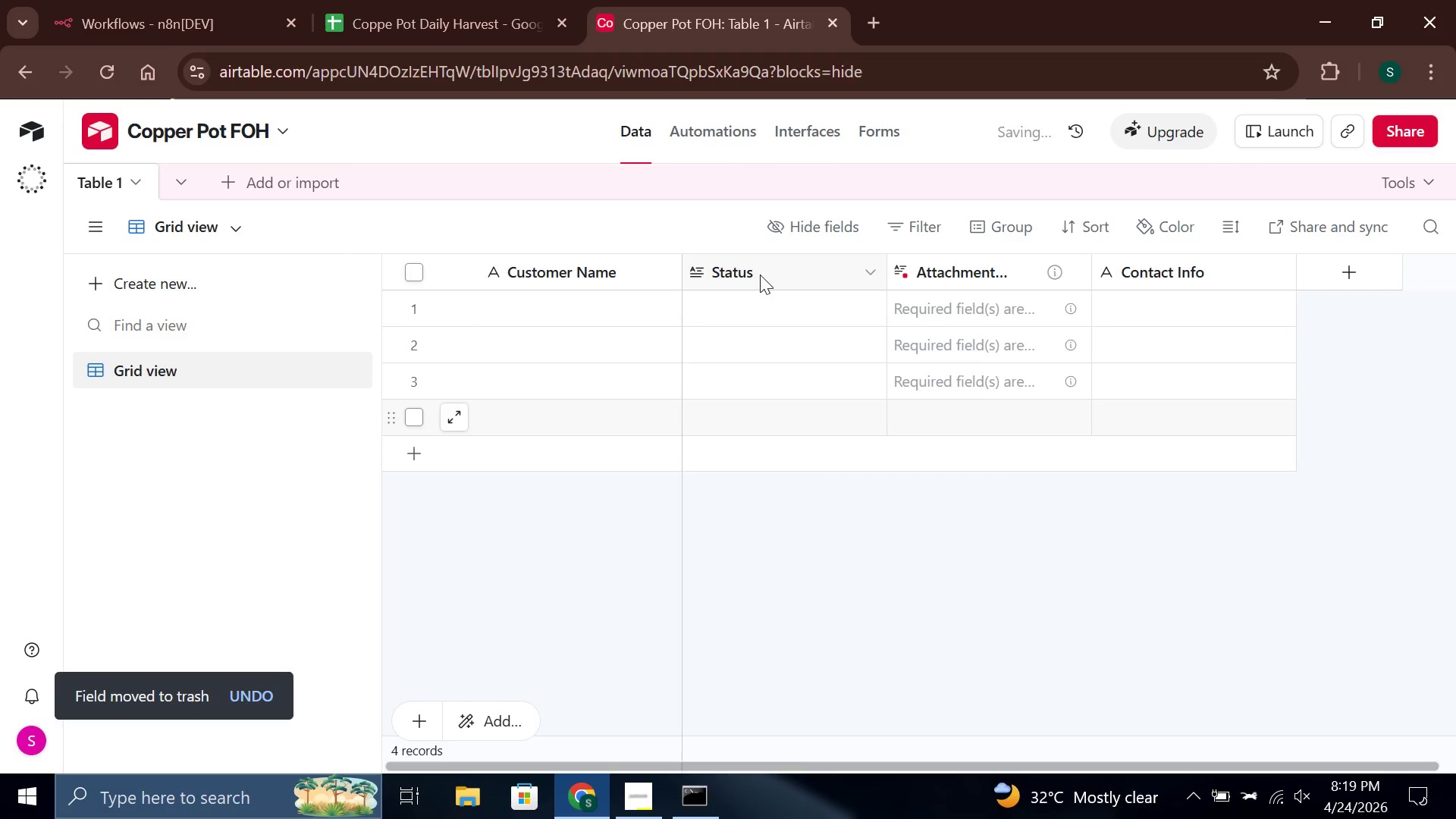 
mouse_move([714, 280])
 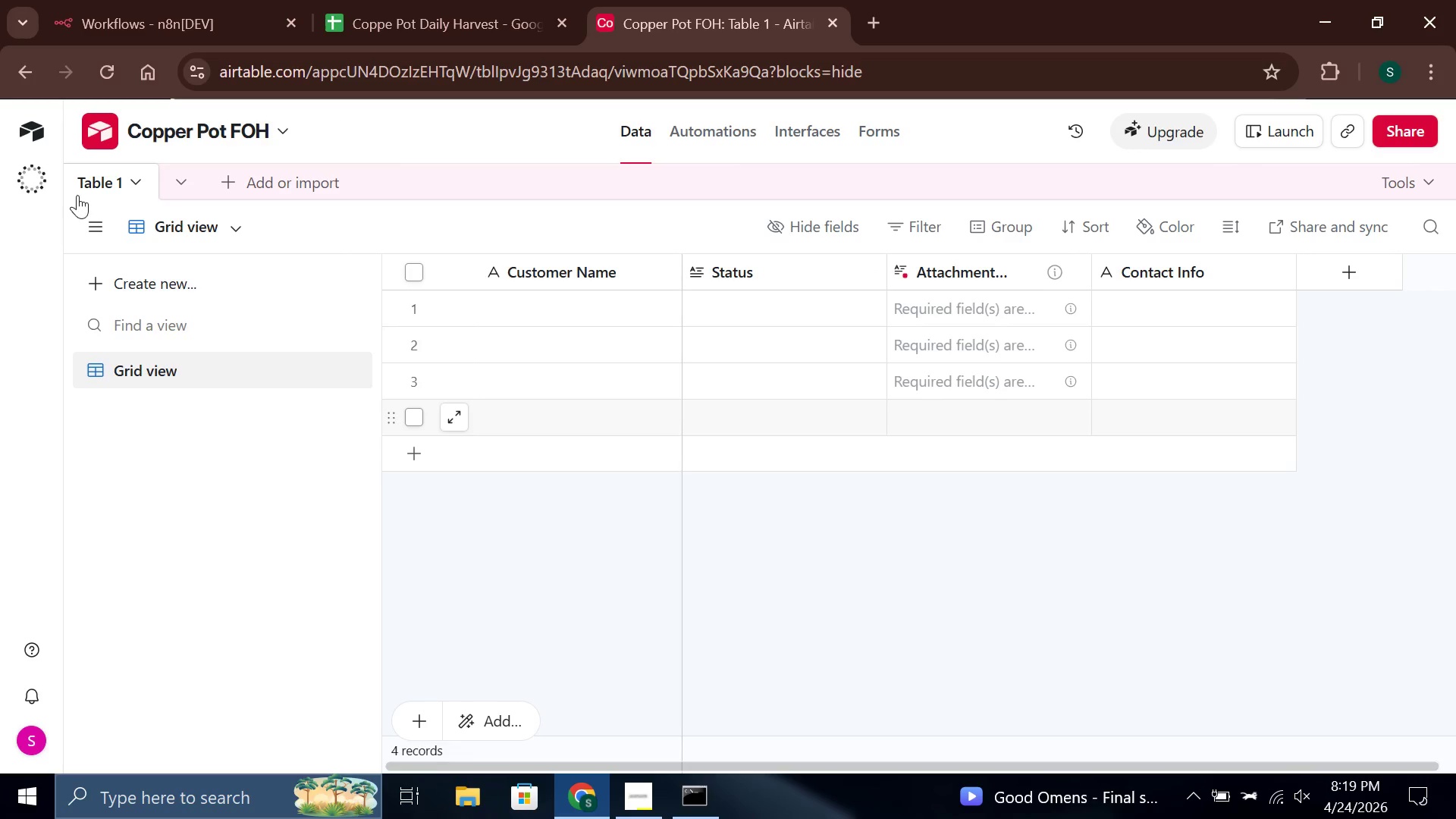 
double_click([96, 178])
 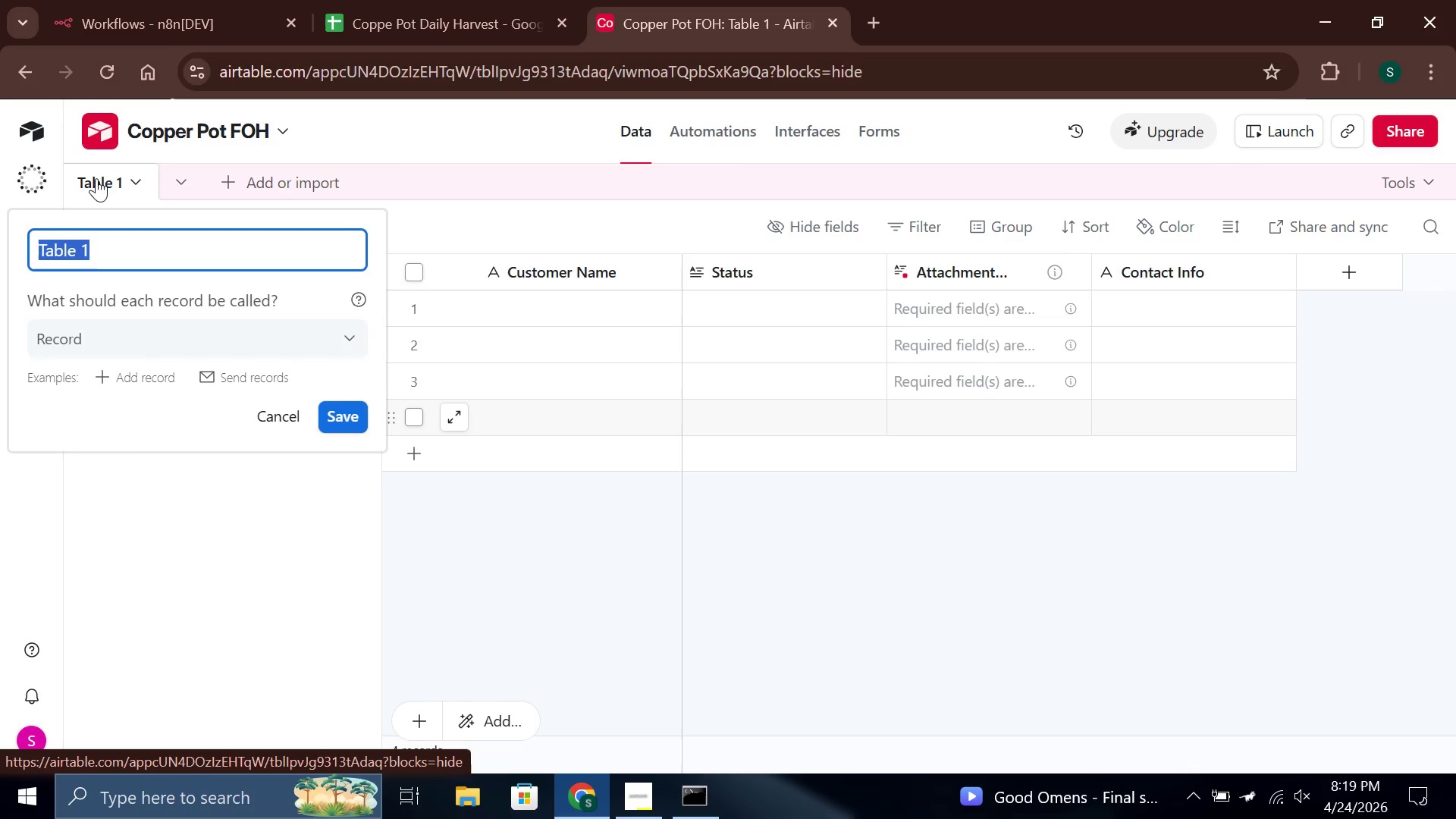 
type(Reservation Changed)
key(Backspace)
type(s)
 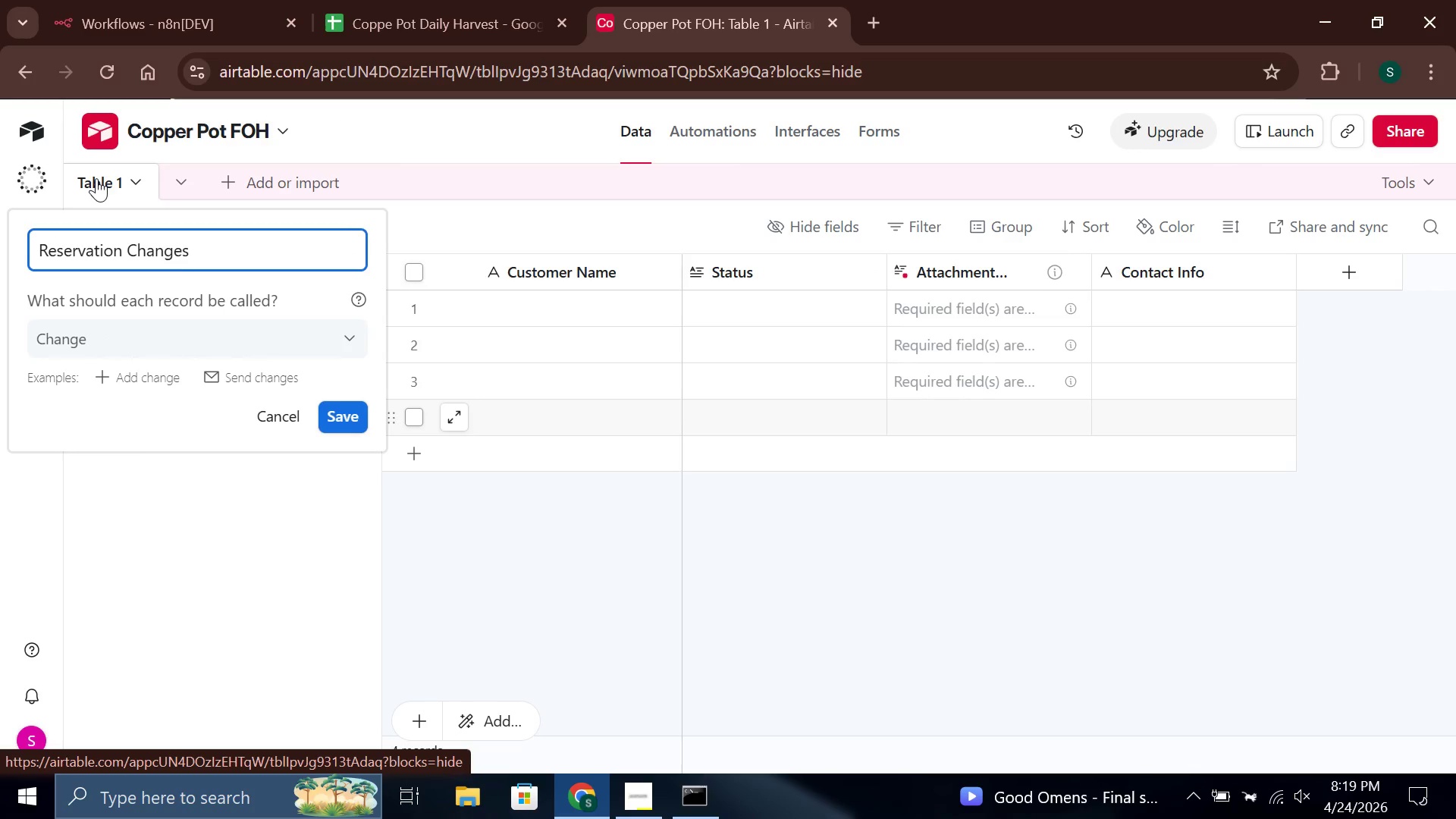 
left_click([334, 416])
 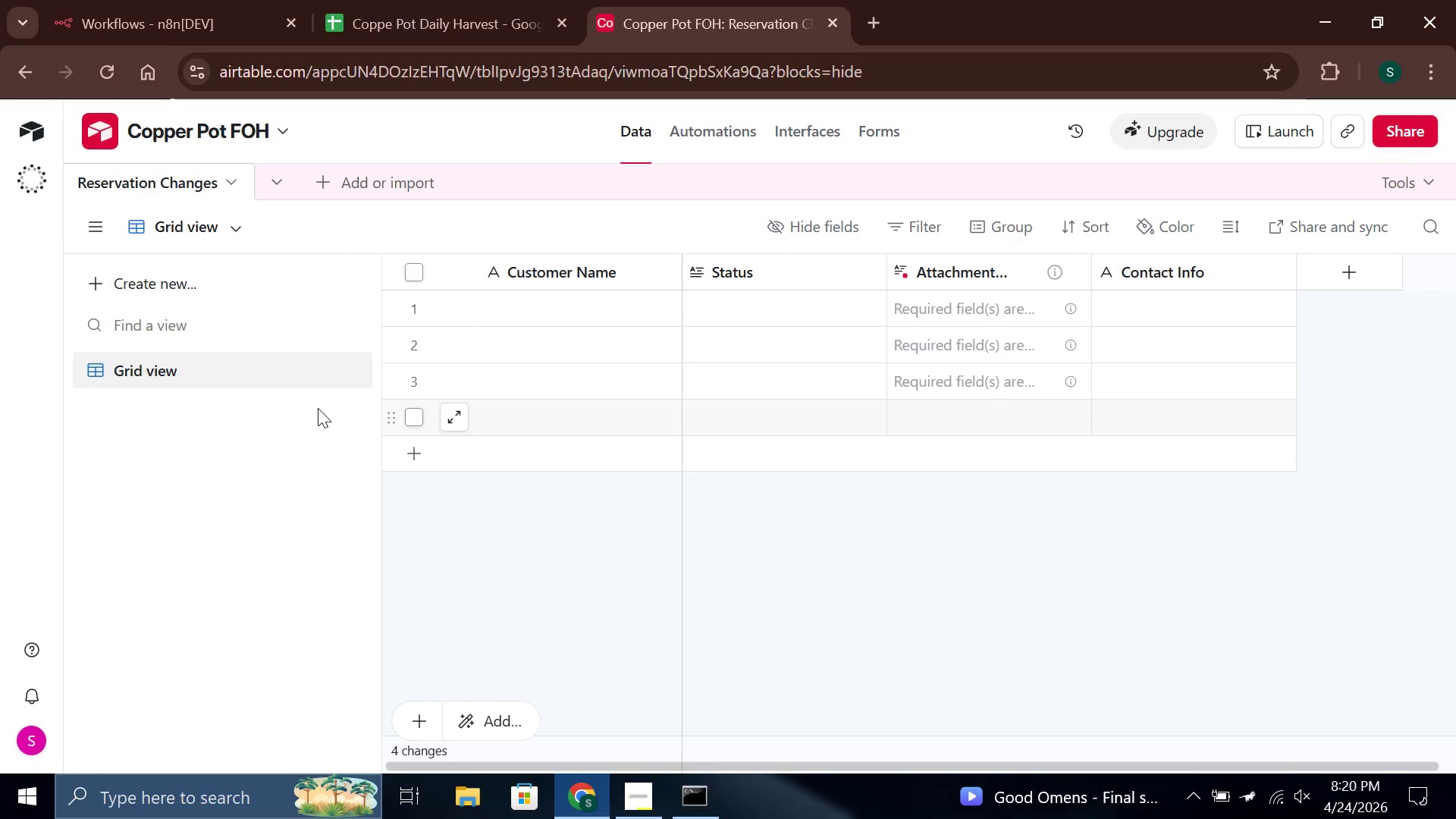 
wait(30.94)
 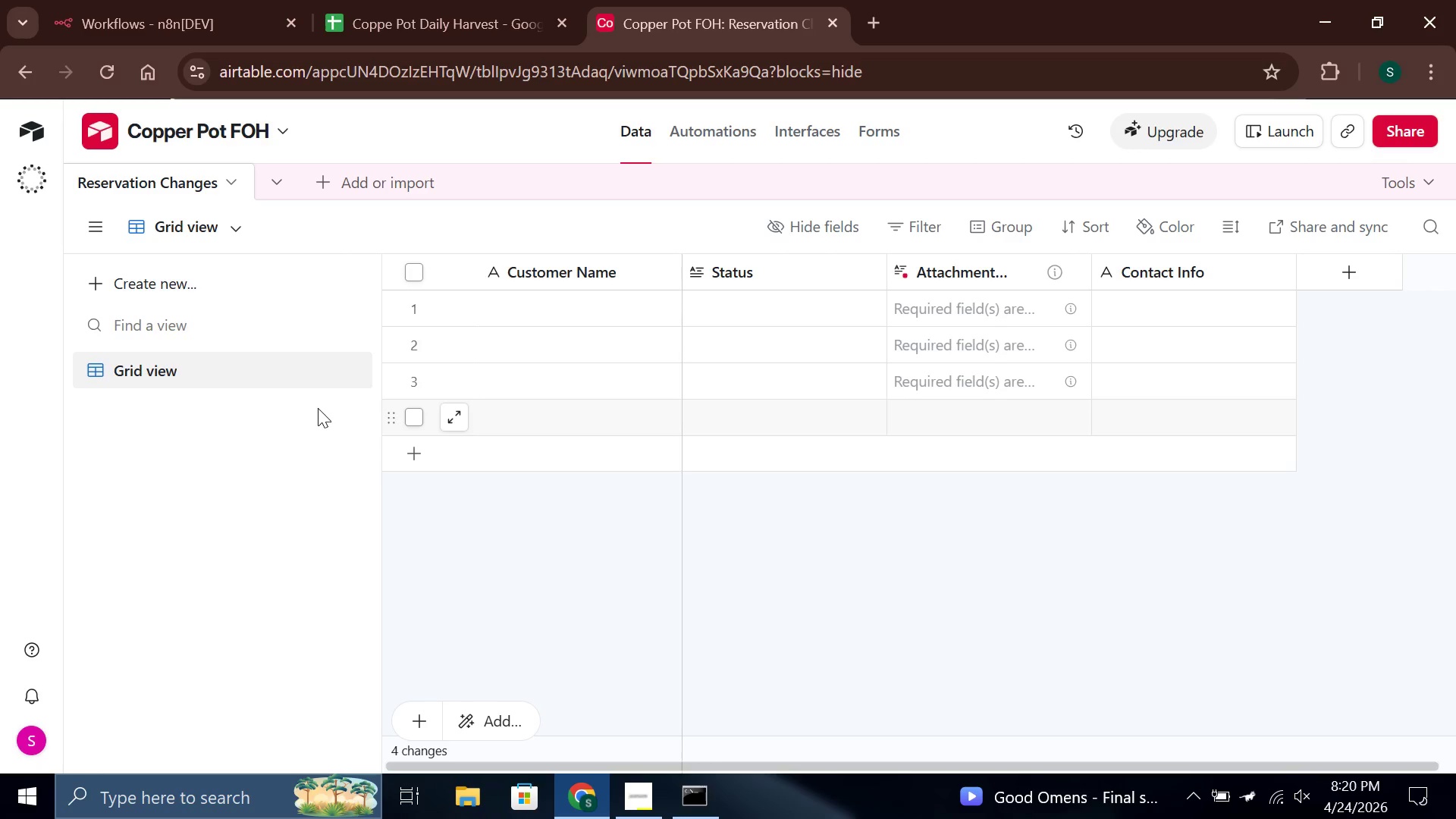 
mouse_move([962, 278])
 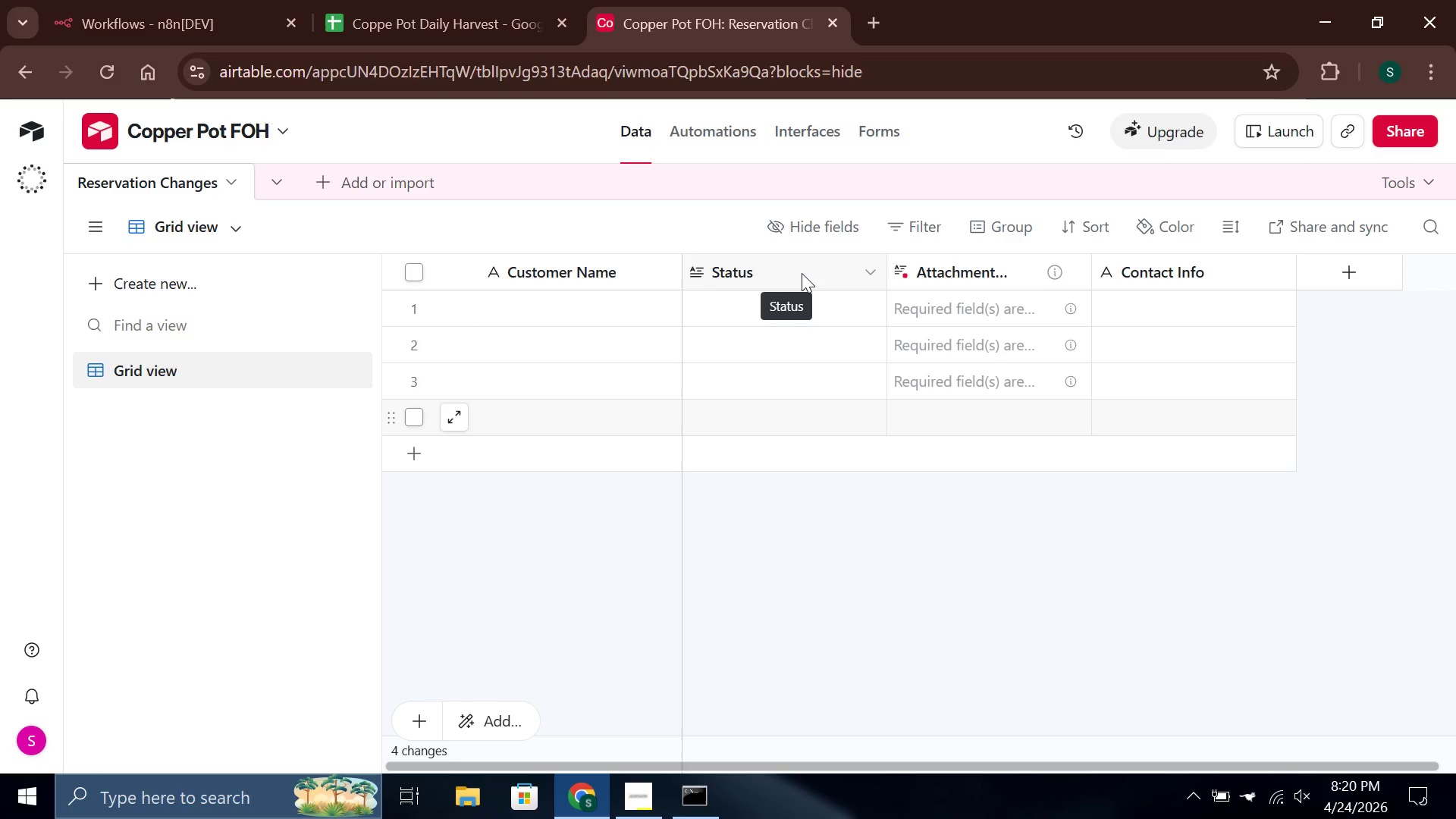 
wait(22.47)
 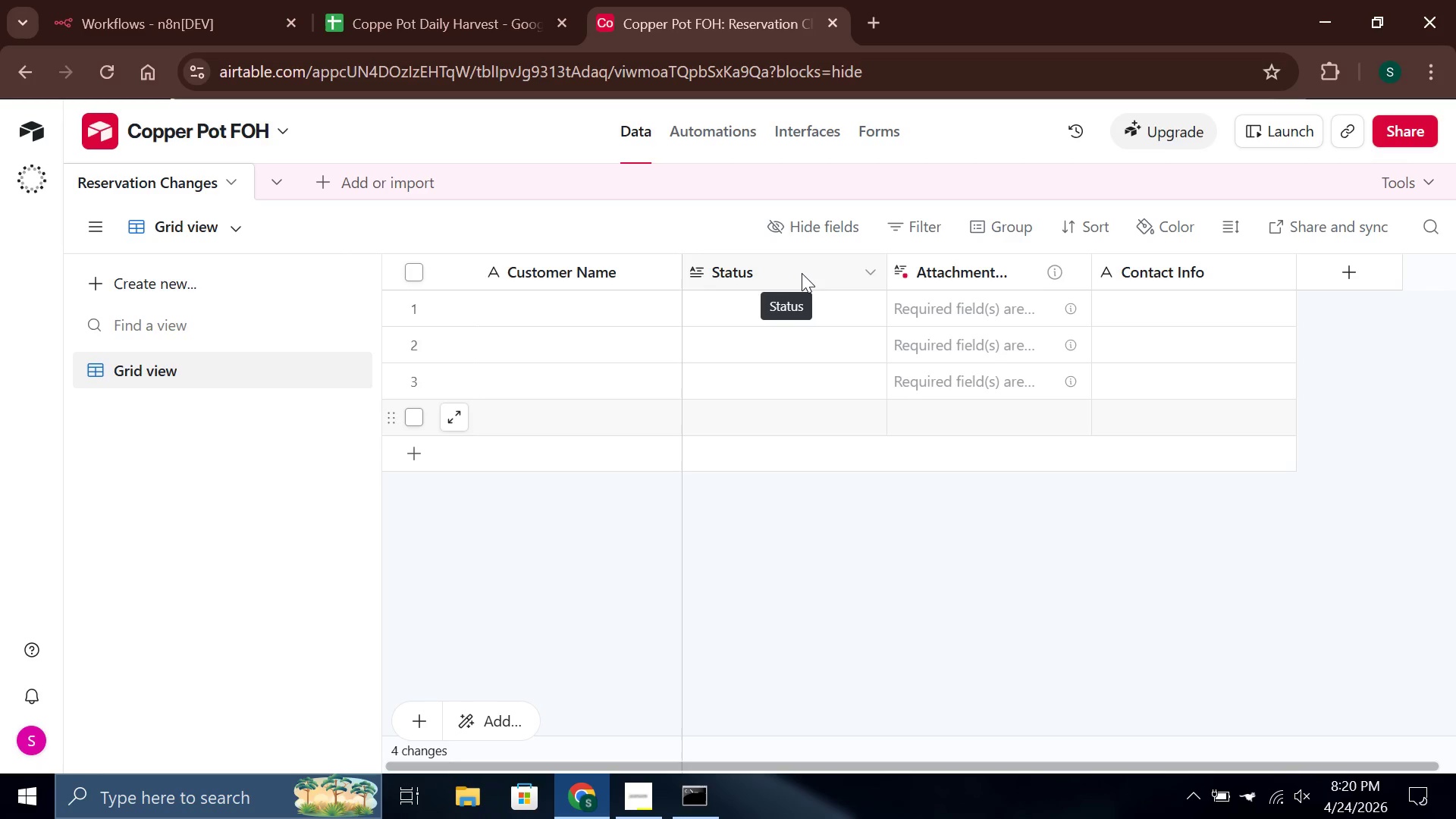 
right_click([949, 266])
 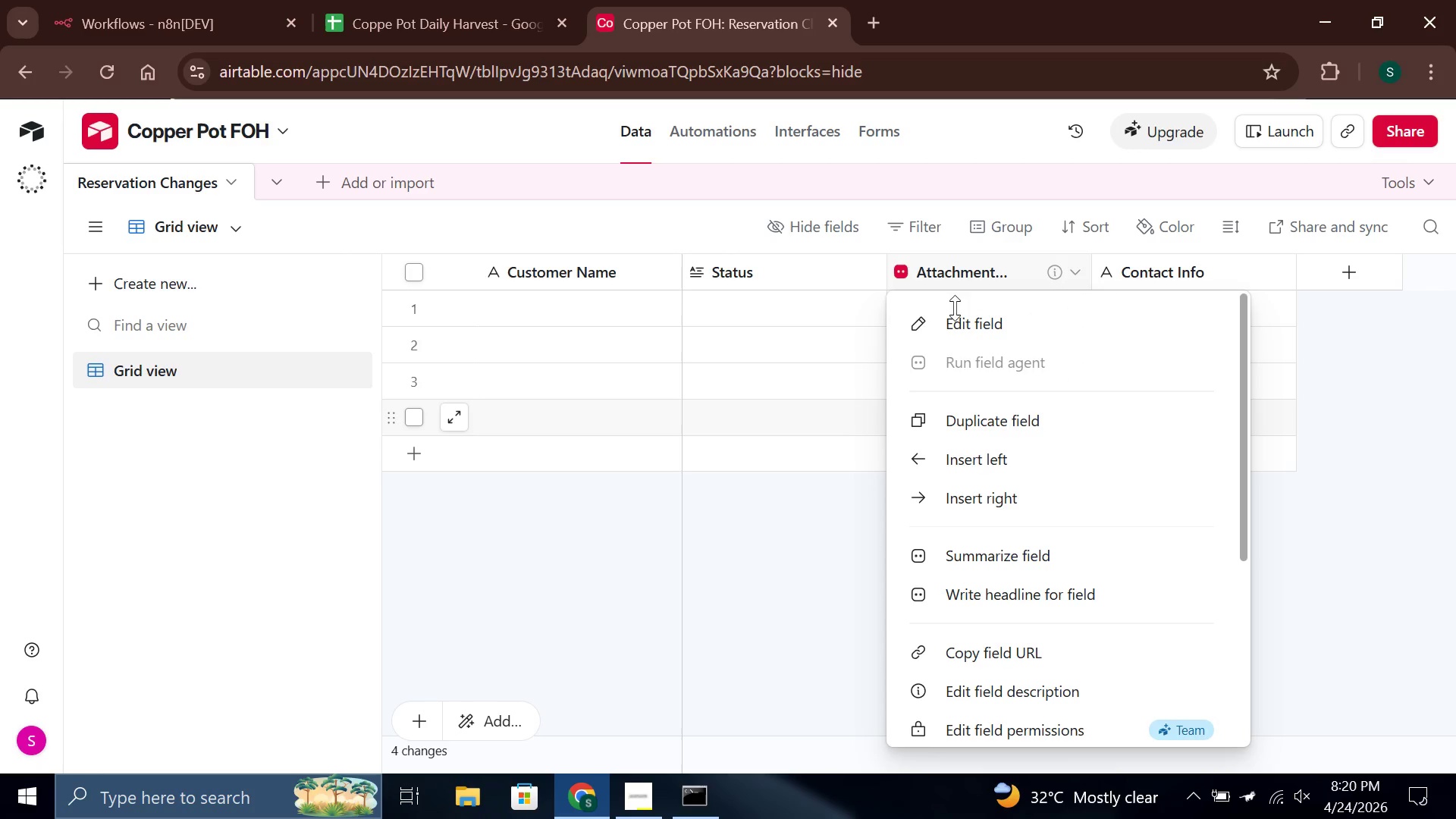 
scroll: coordinate [1003, 557], scroll_direction: down, amount: 5.0
 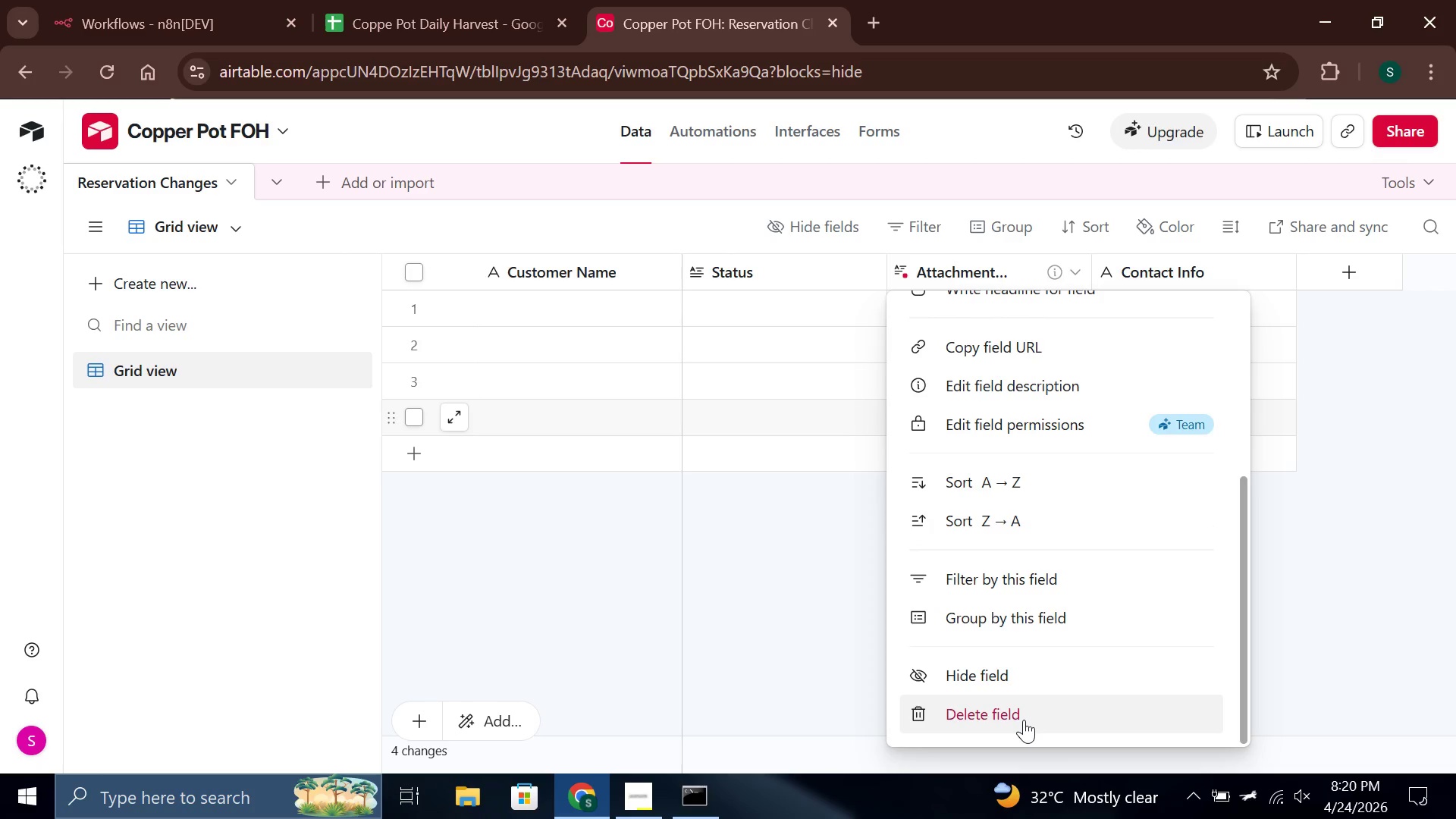 
left_click([1023, 720])
 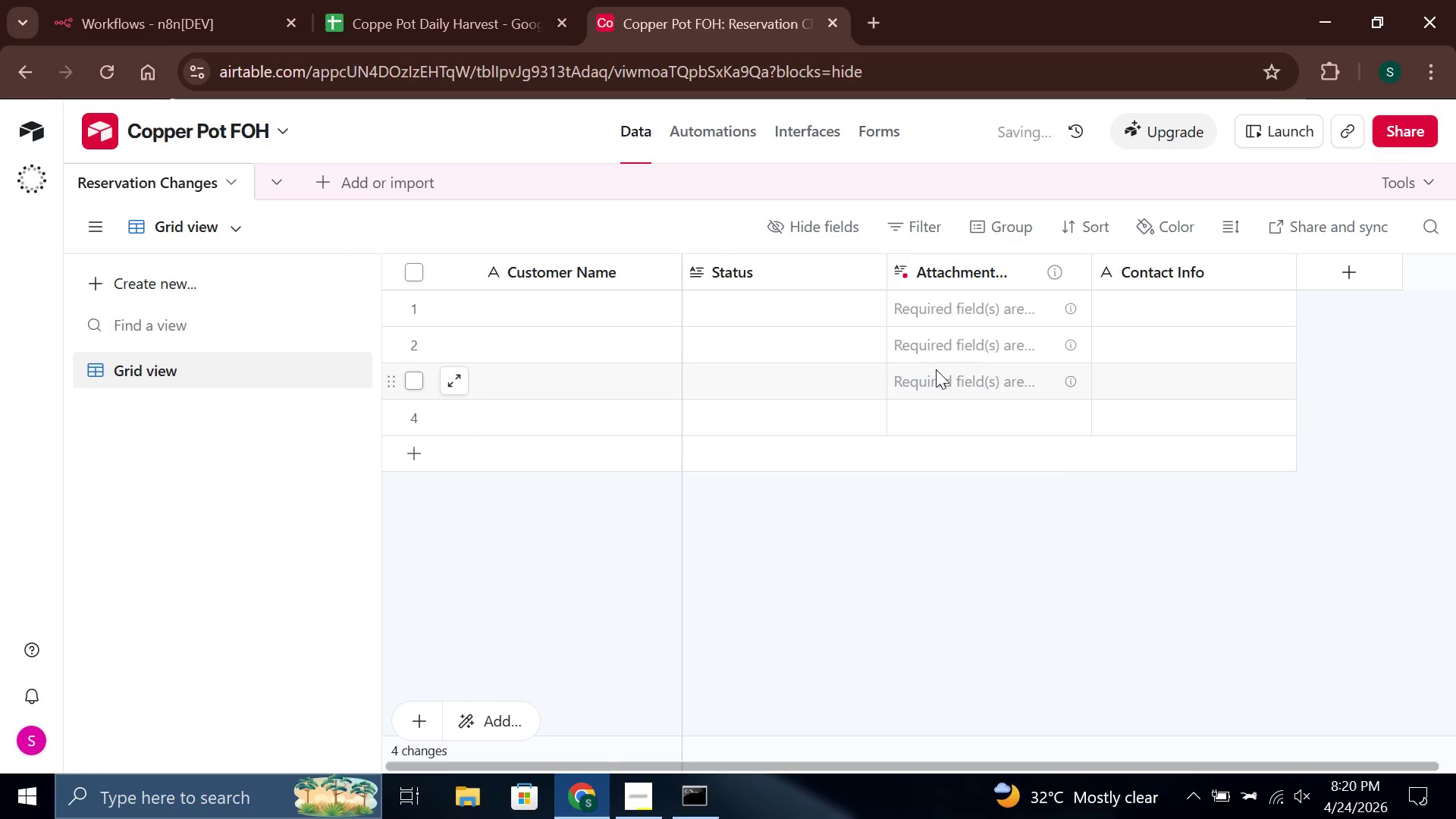 
mouse_move([957, 281])
 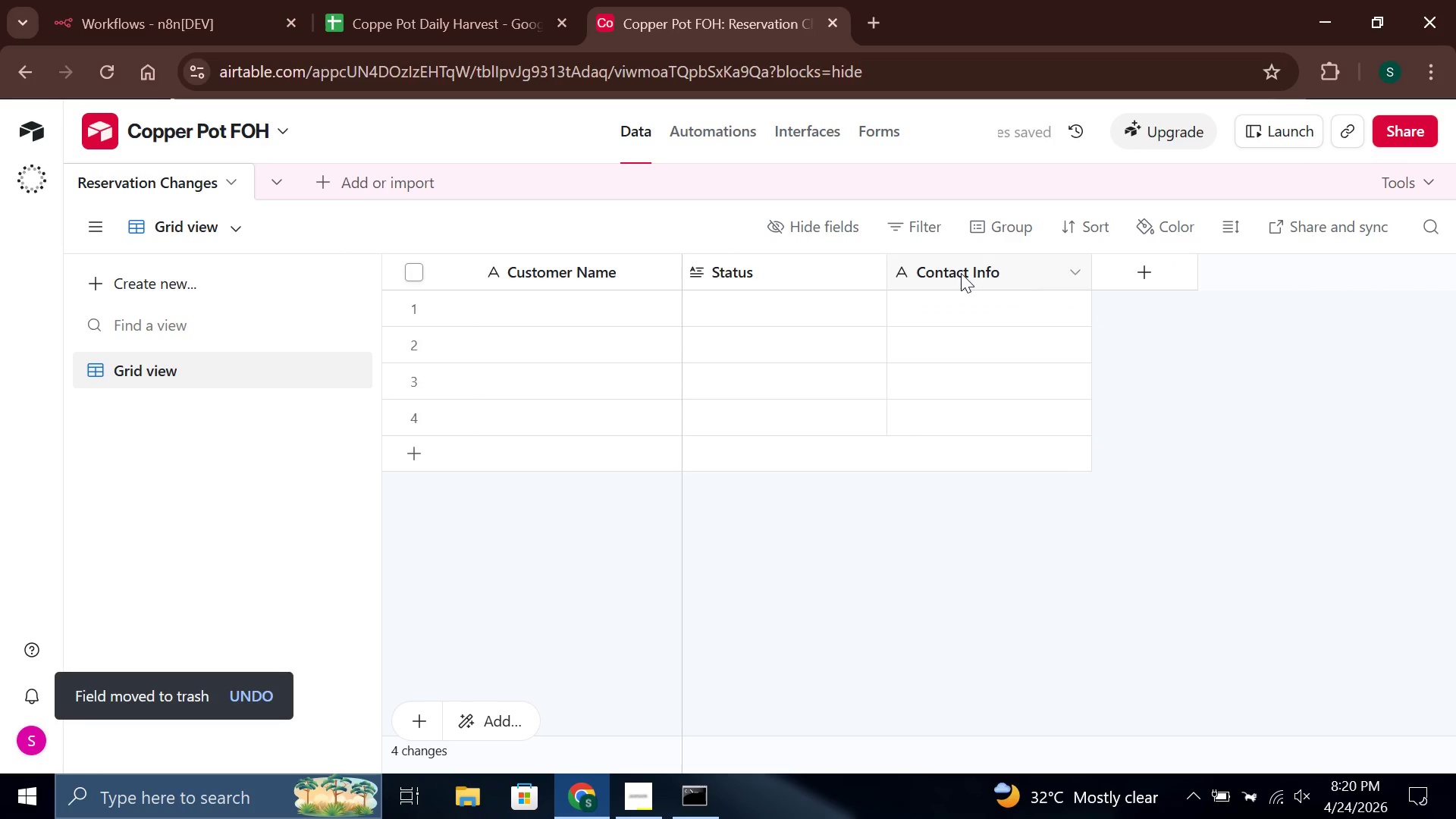 
right_click([961, 273])
 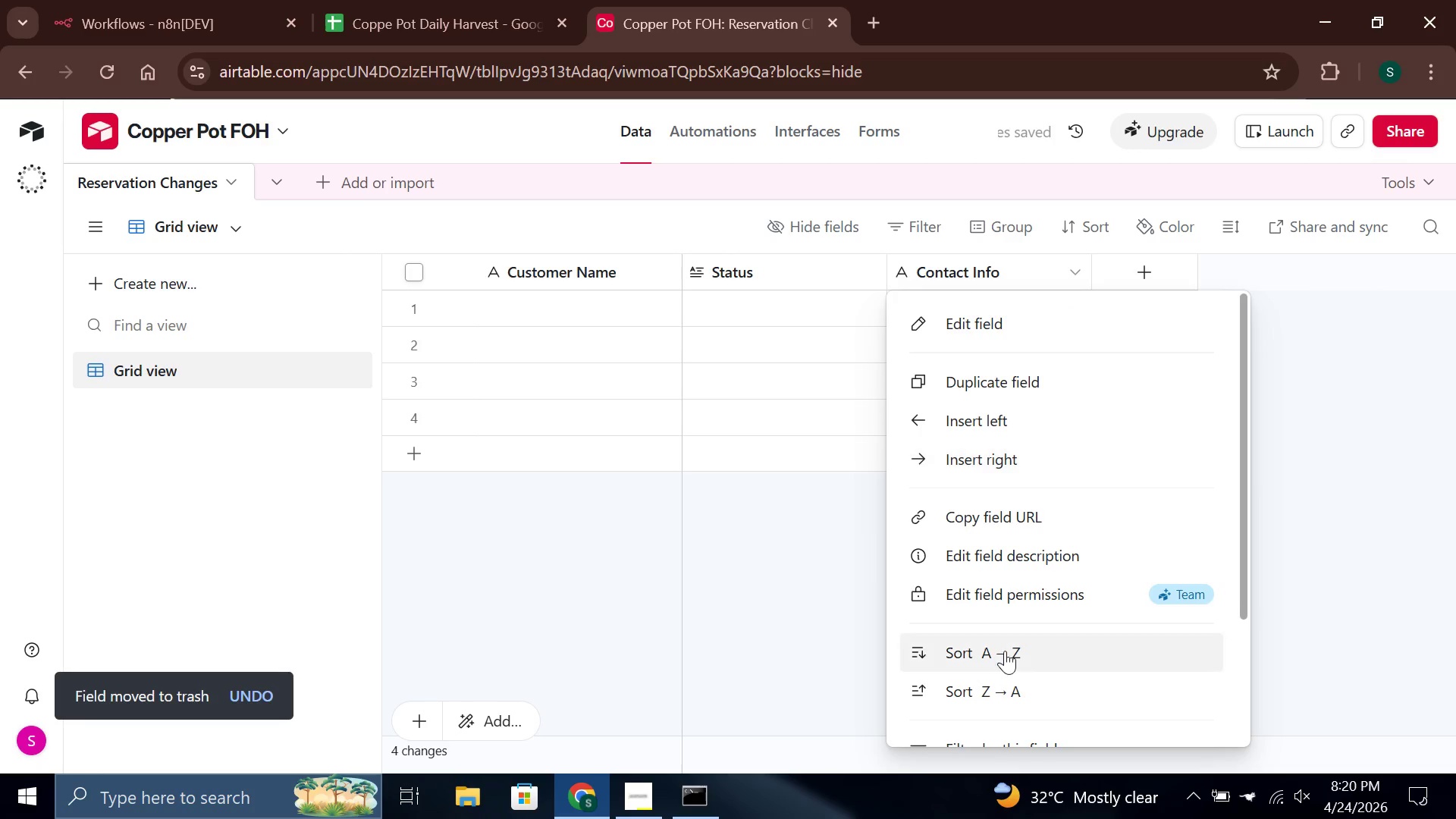 
scroll: coordinate [1005, 651], scroll_direction: down, amount: 4.0
 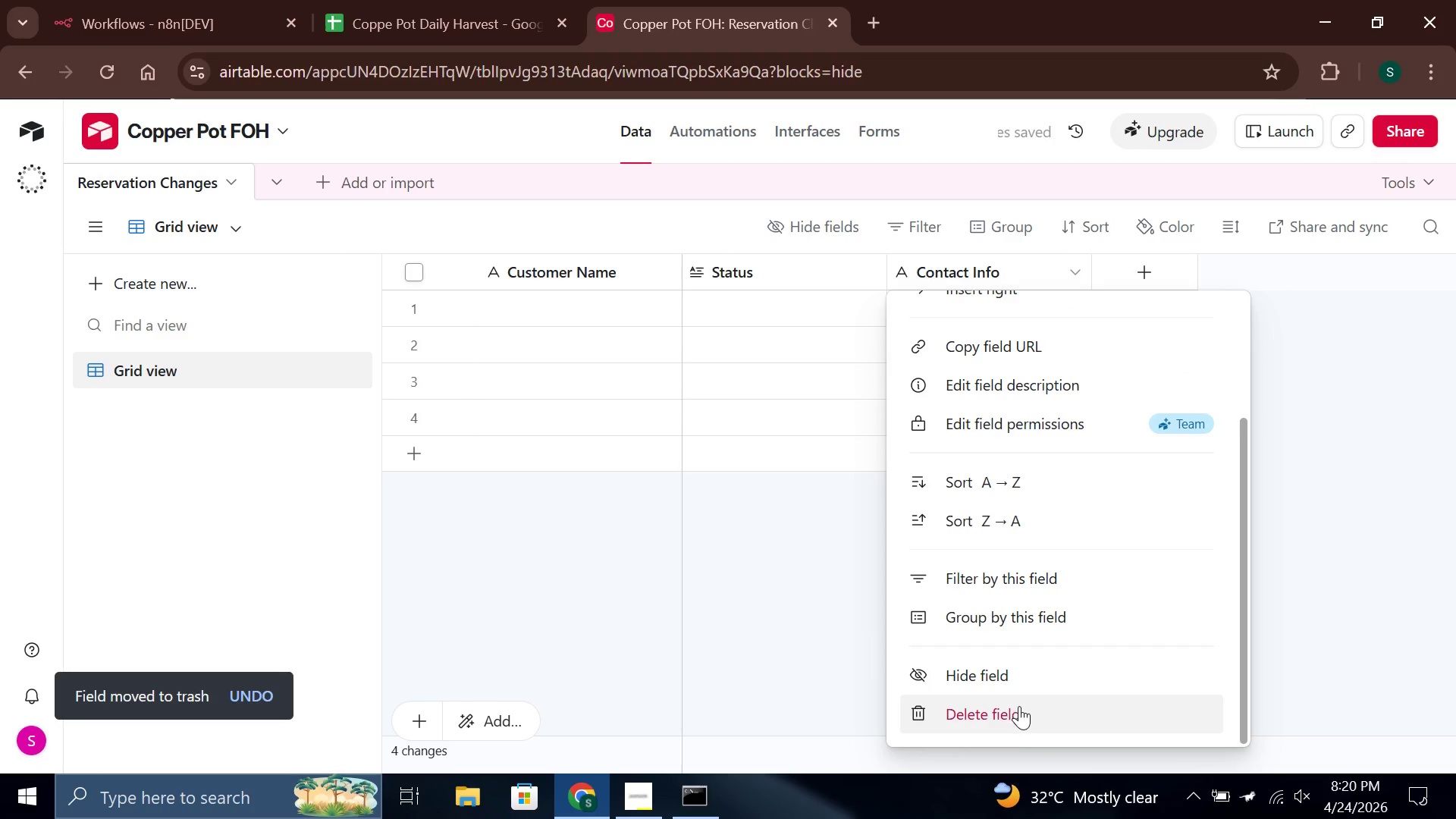 
left_click([1019, 708])
 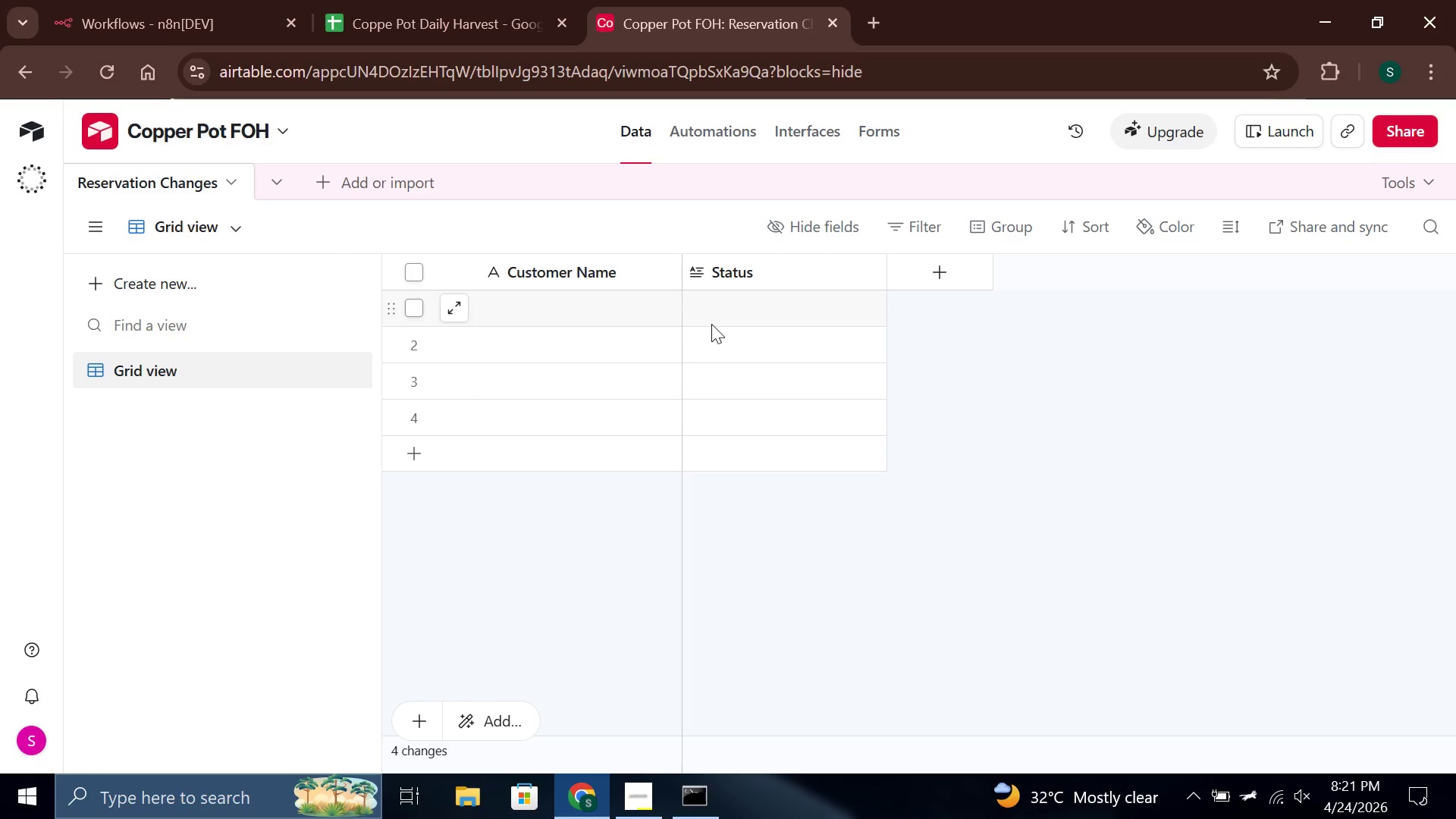 
wait(18.59)
 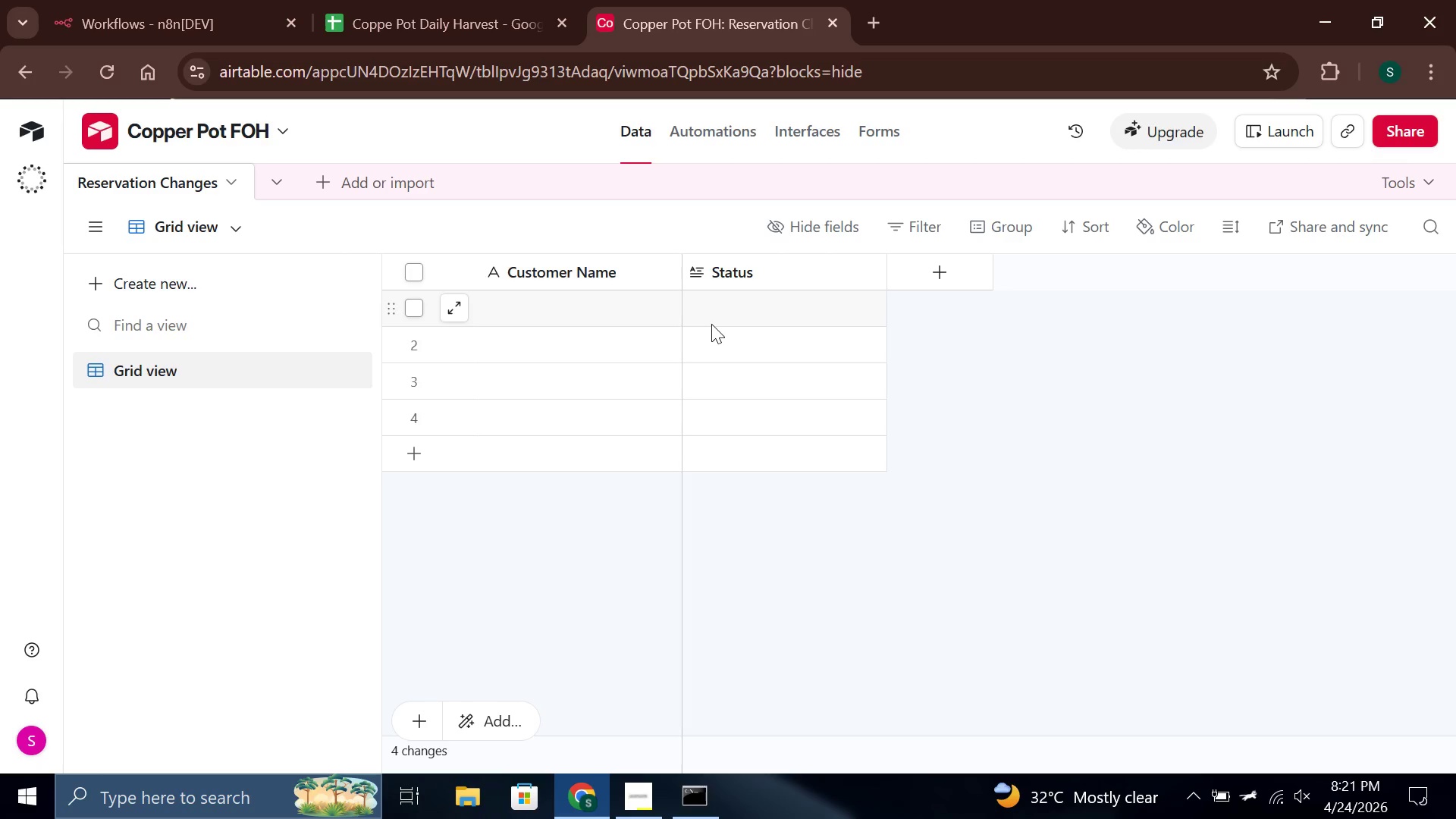 
type(sin)
 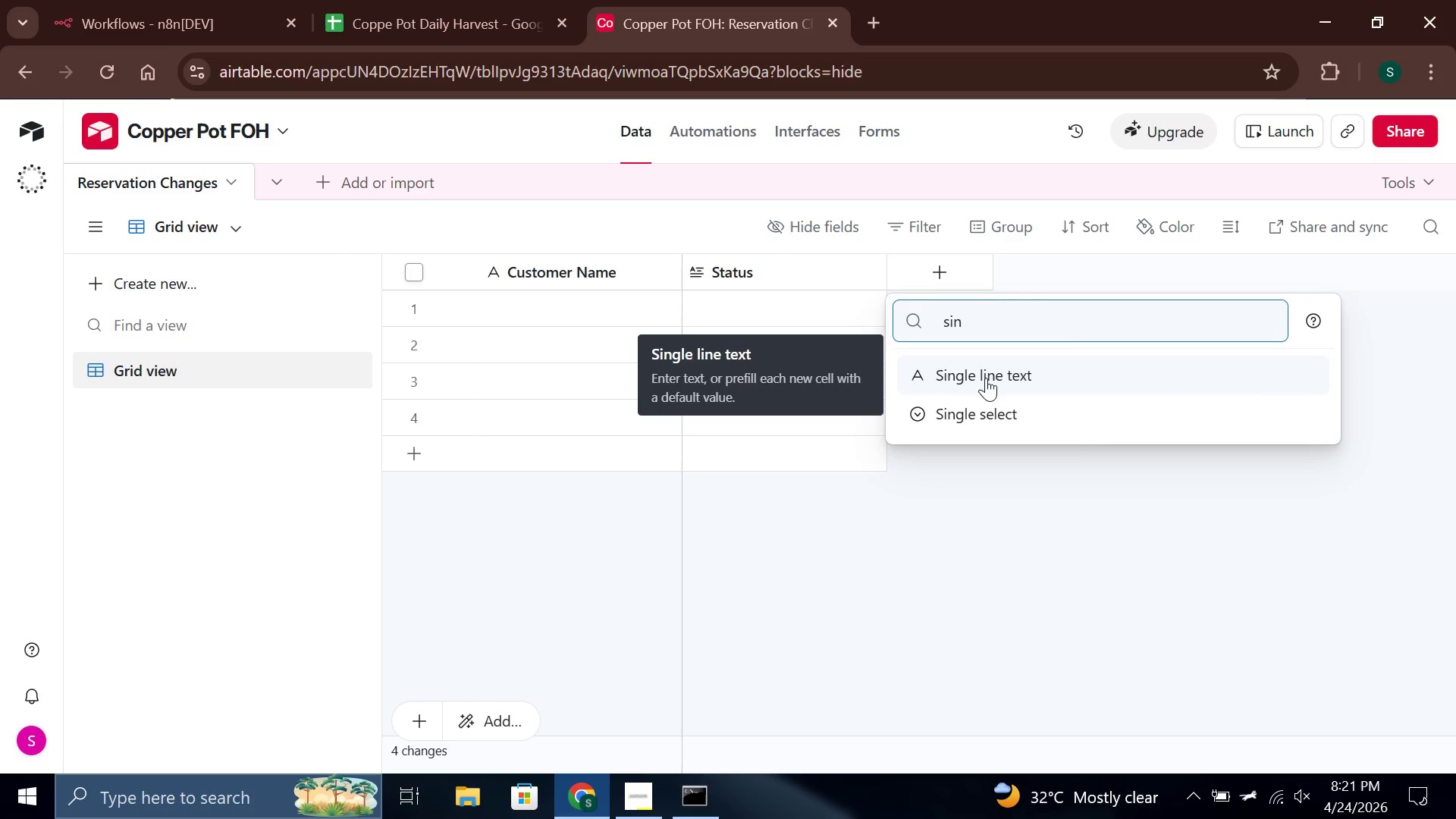 
left_click([986, 378])
 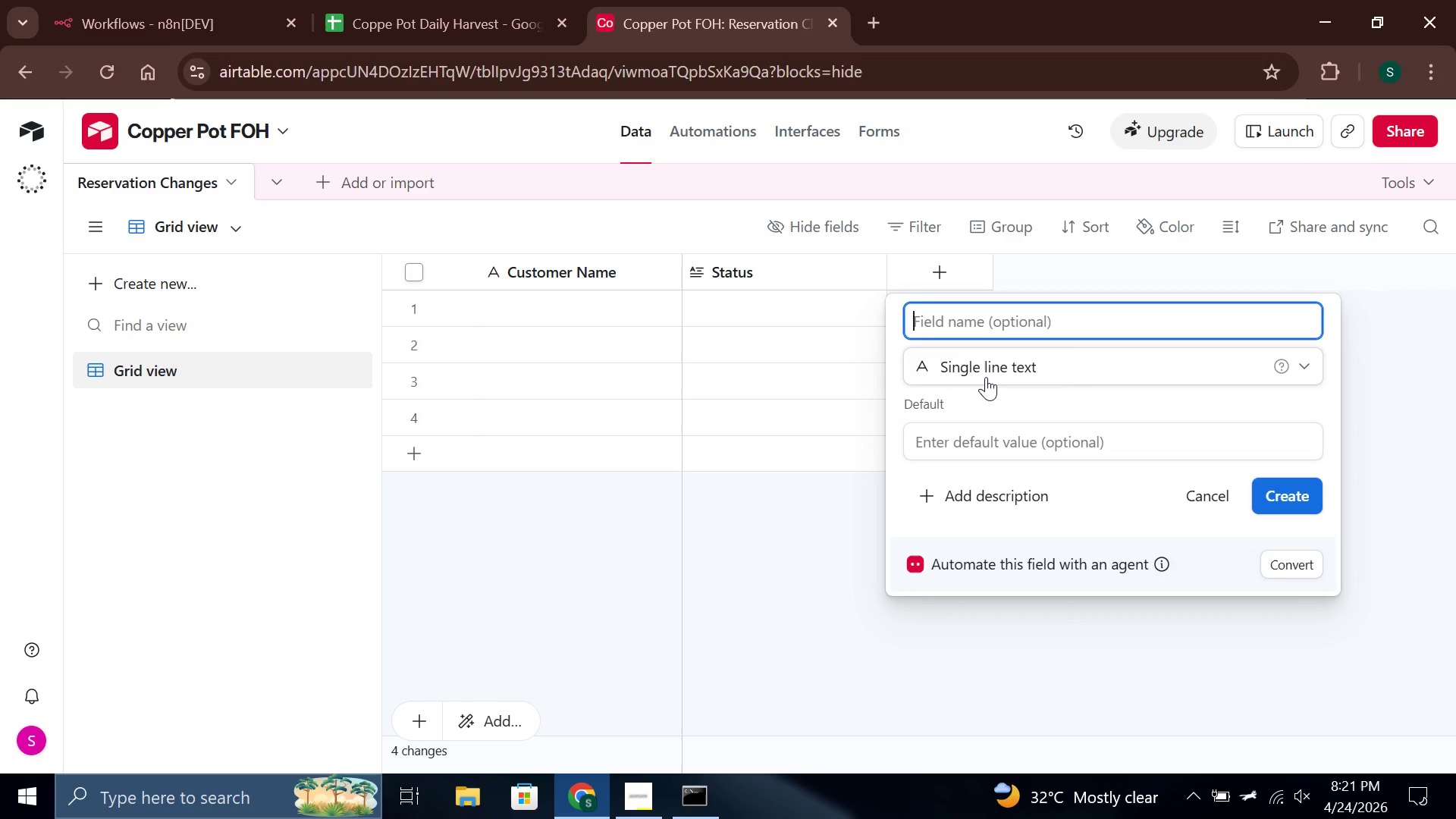 
type(Request New Date)
 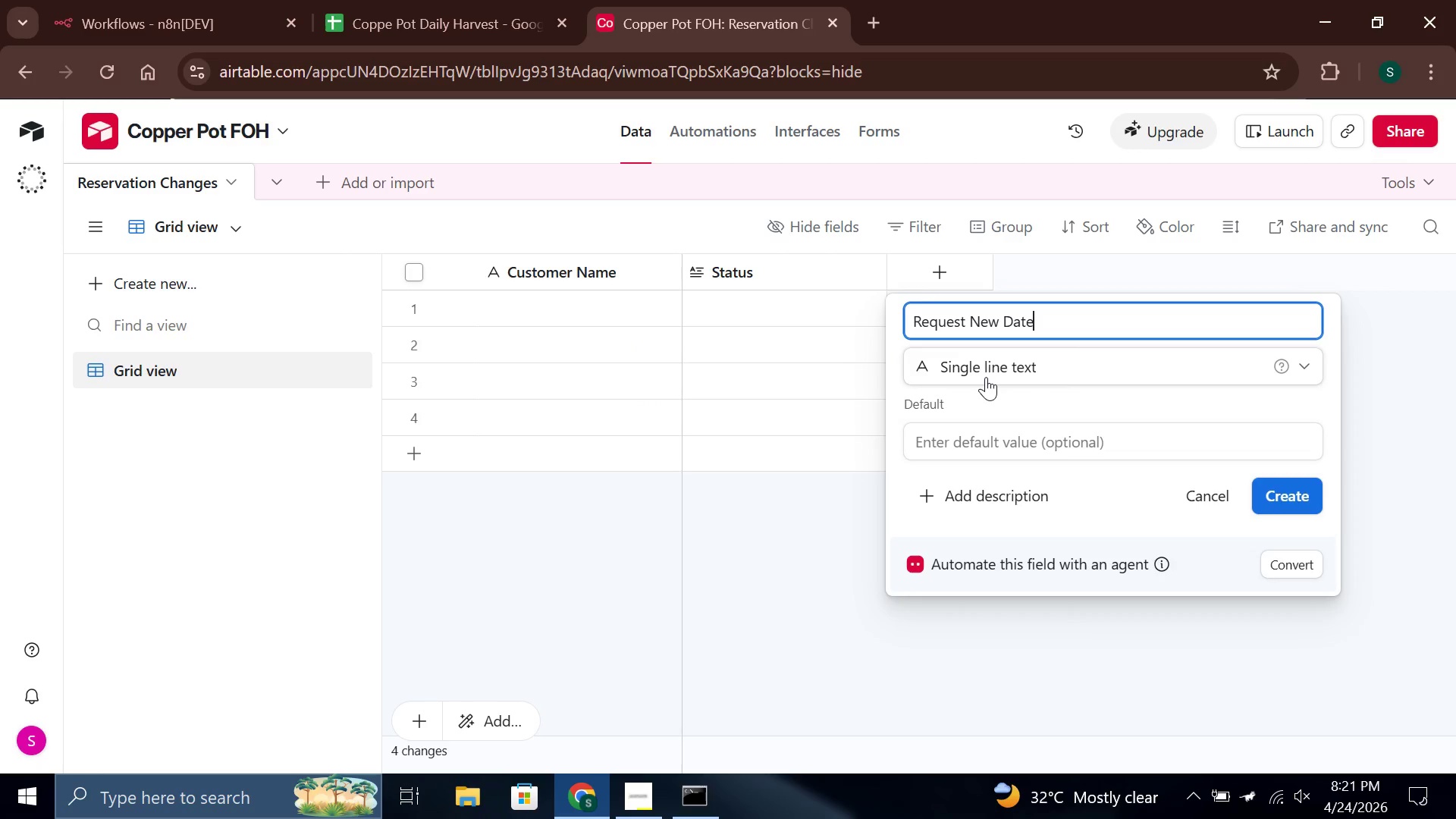 
wait(100.16)
 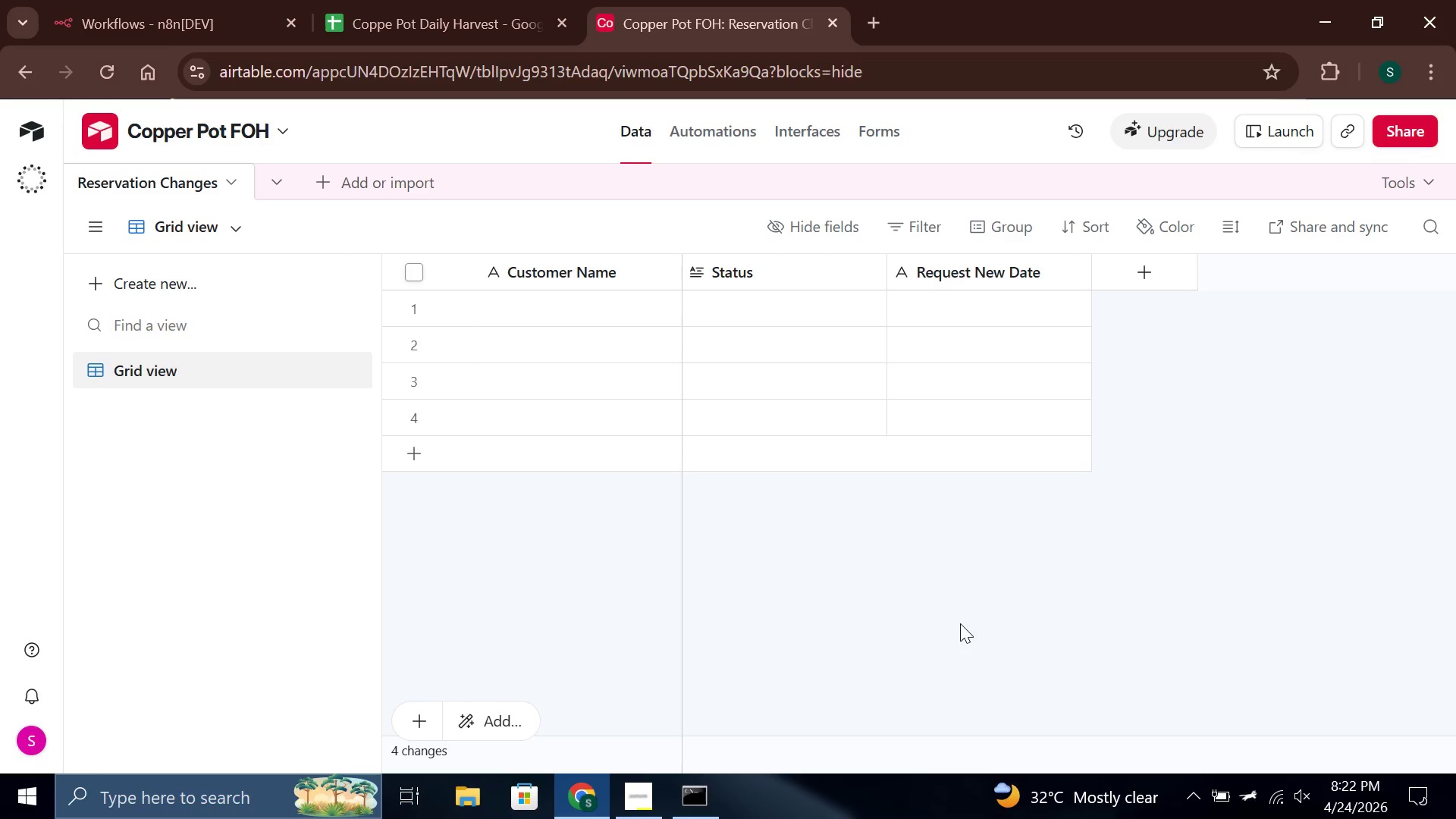 
double_click([1013, 266])
 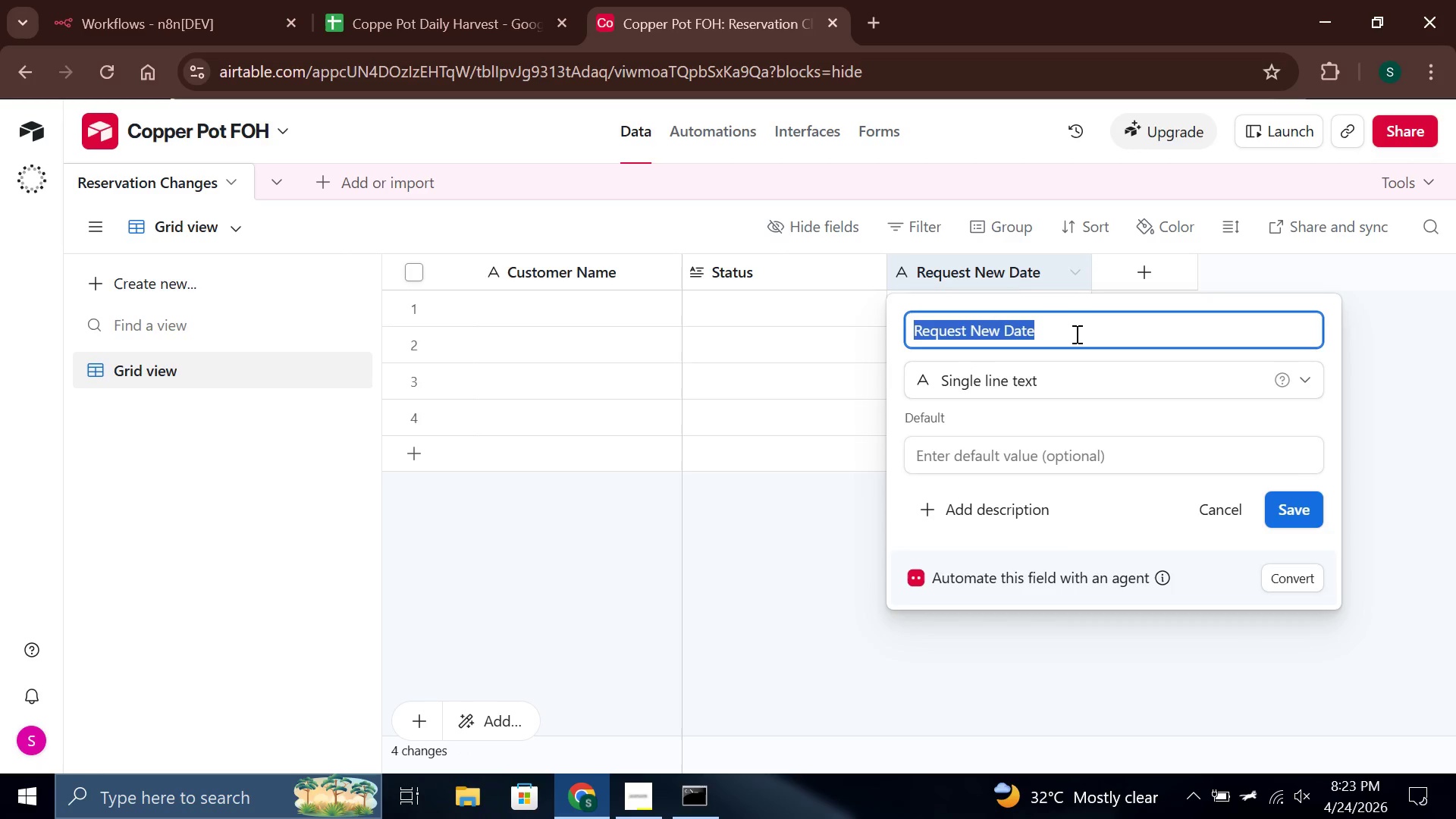 
key(Backspace)
type(Contact Indp)
key(Backspace)
key(Backspace)
type(fo)
 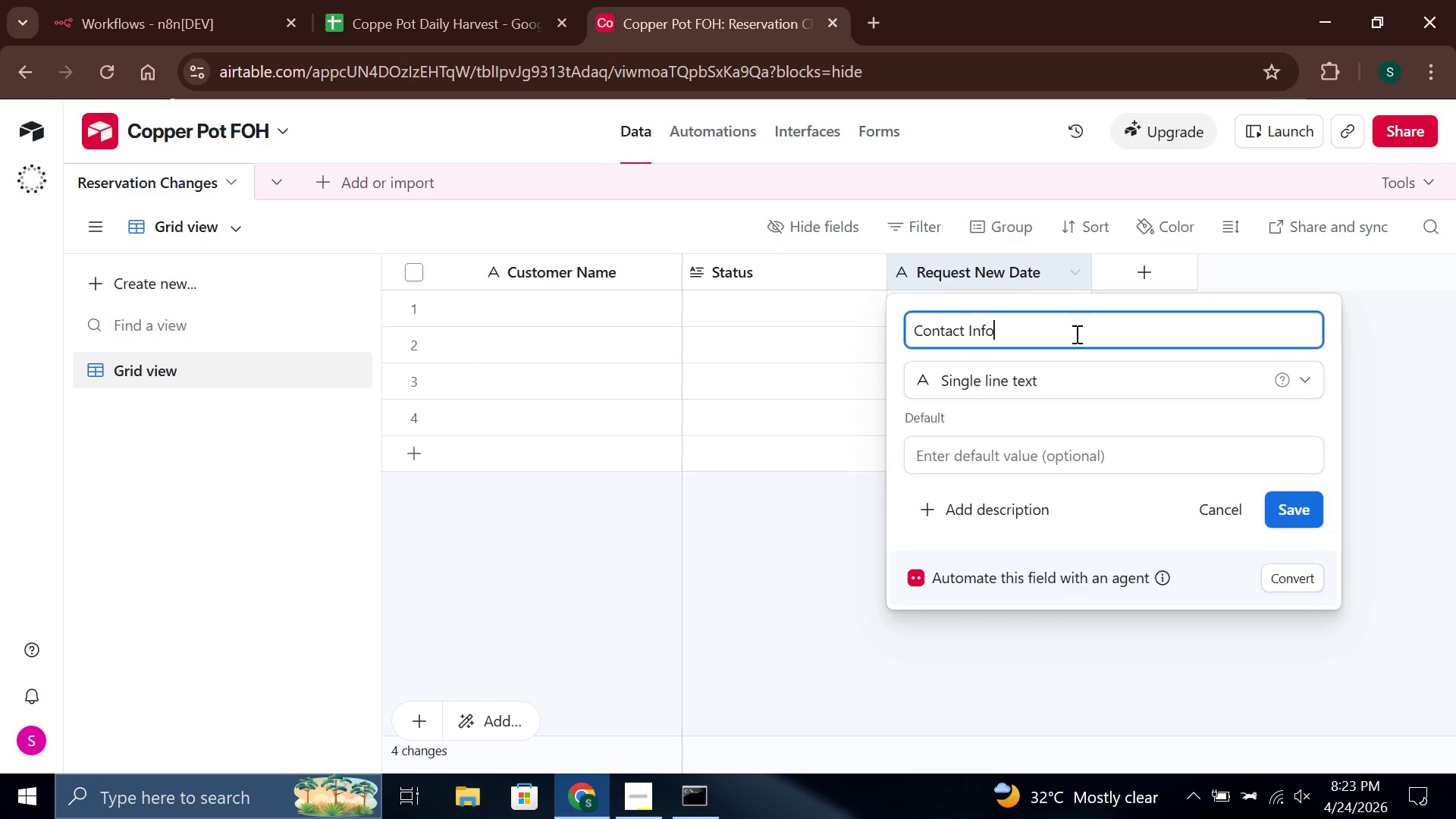 
left_click([1289, 517])
 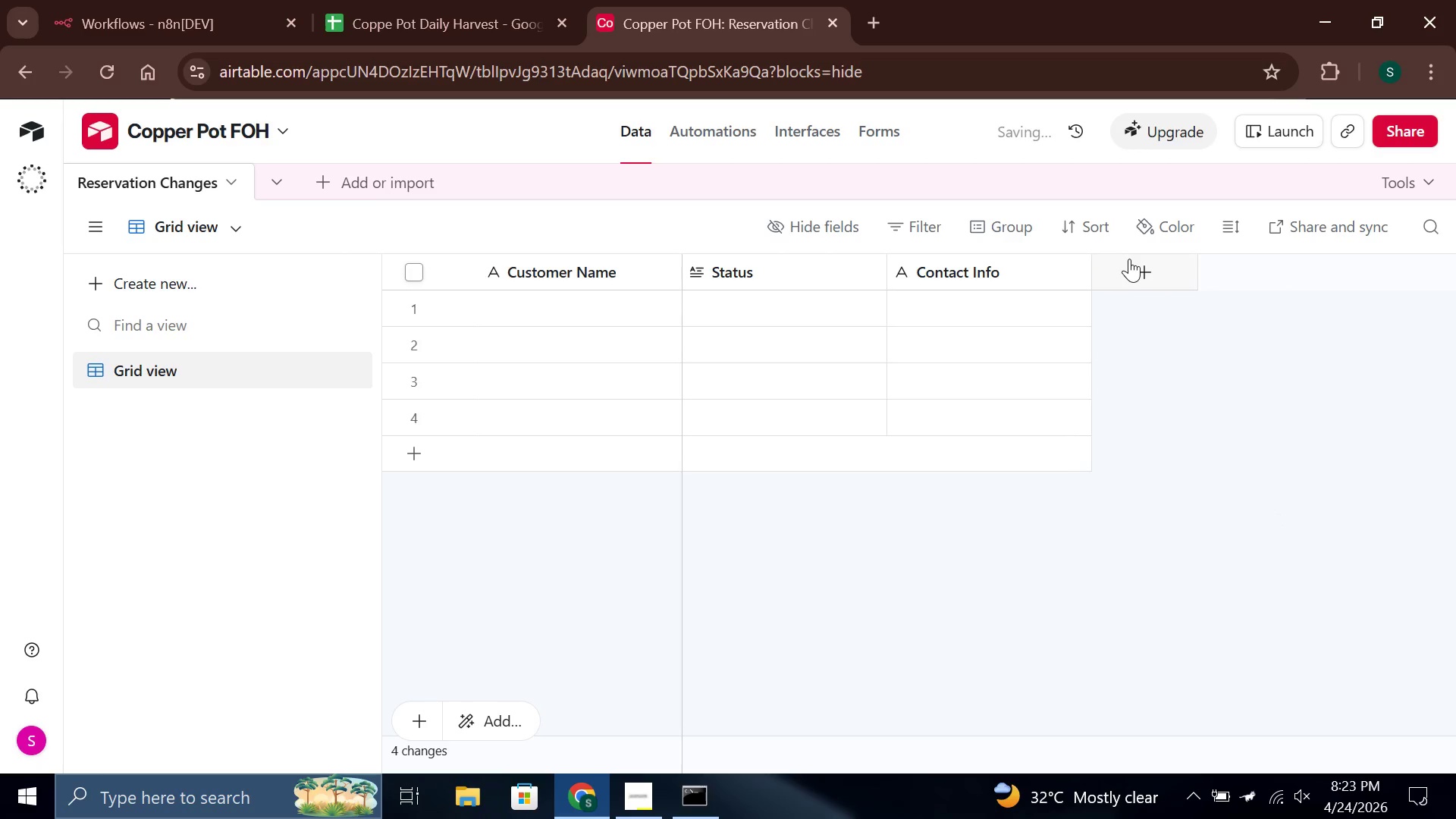 
left_click([1129, 259])
 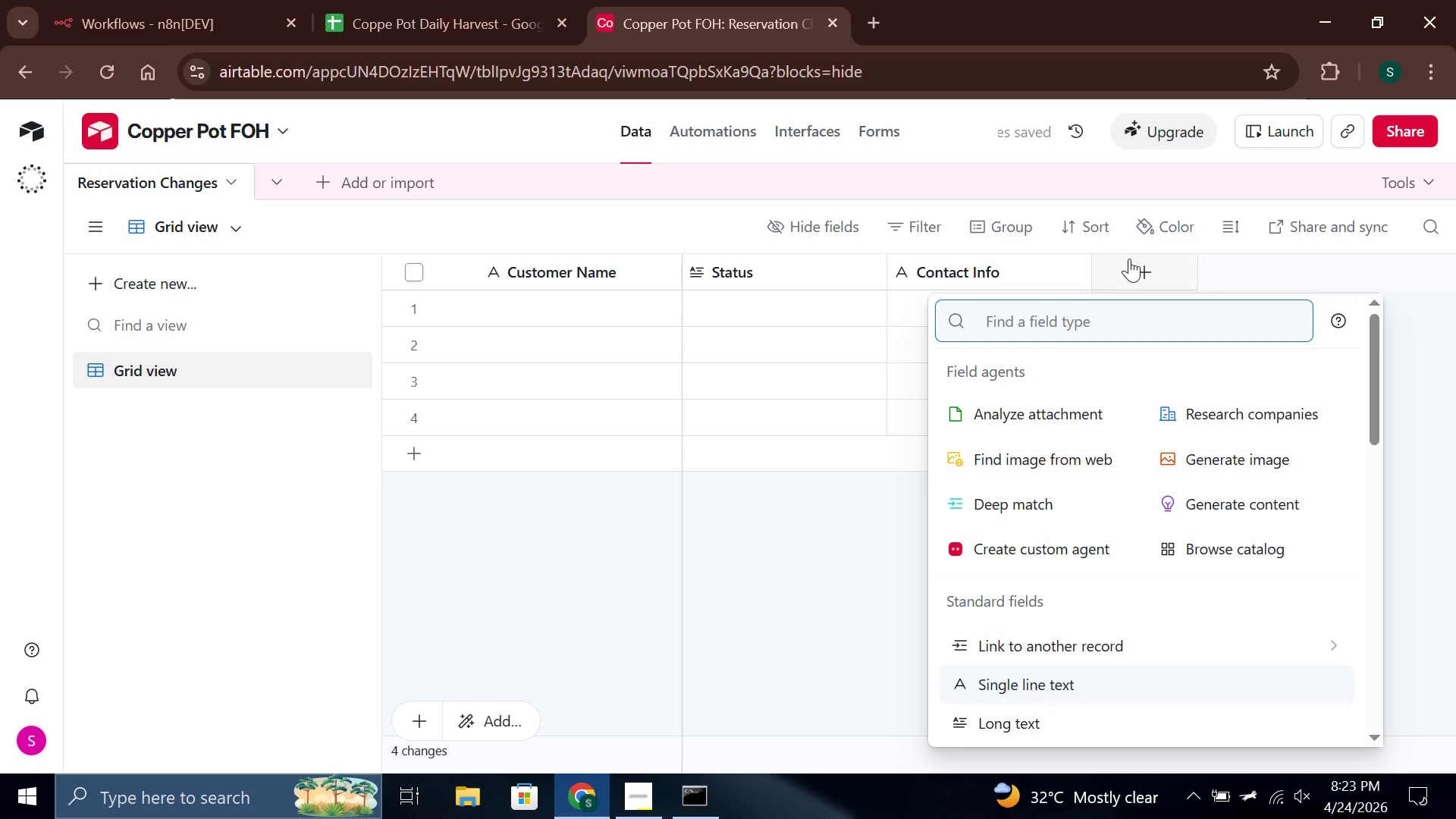 
type(sin)
 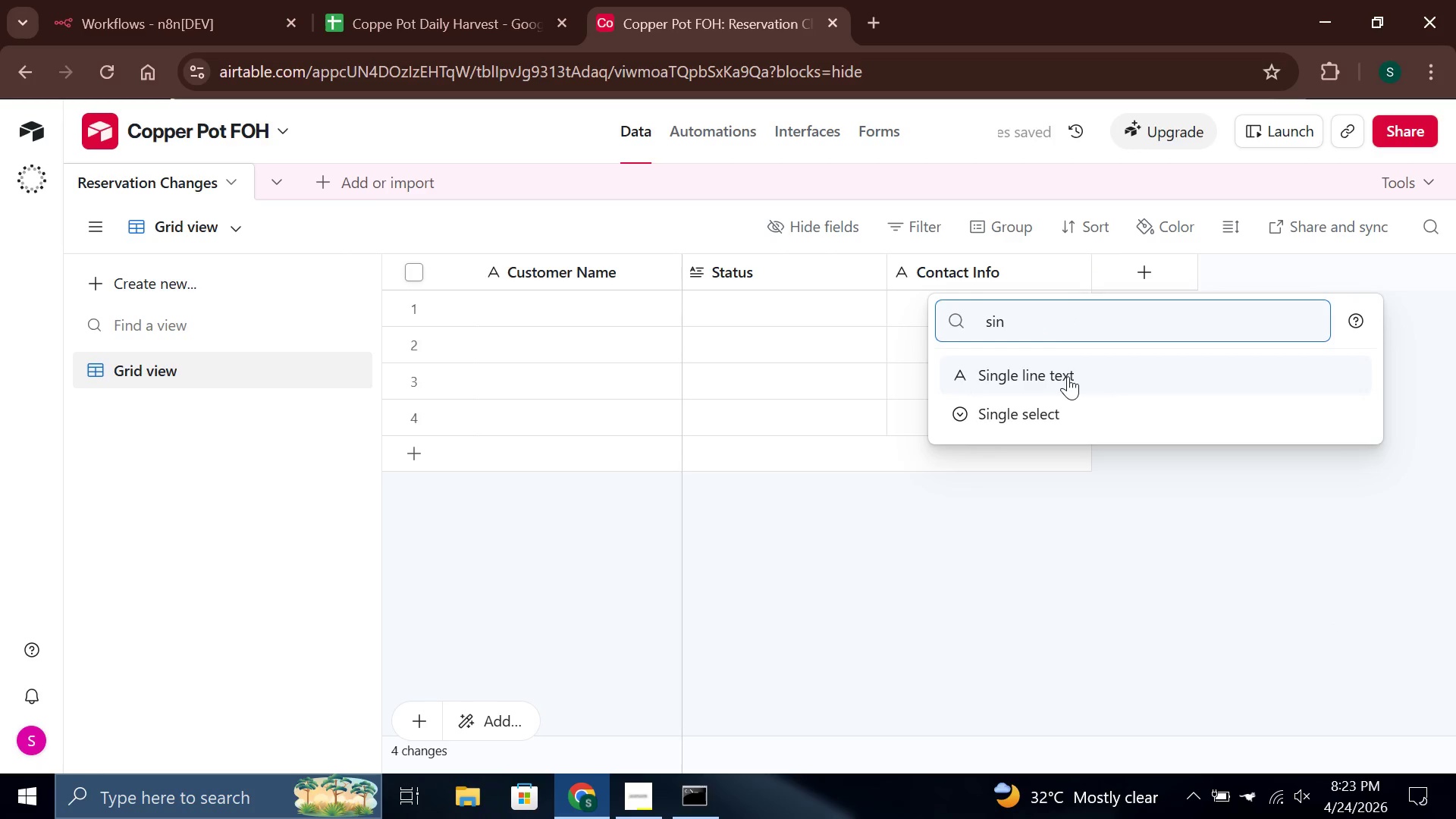 
left_click([1068, 375])
 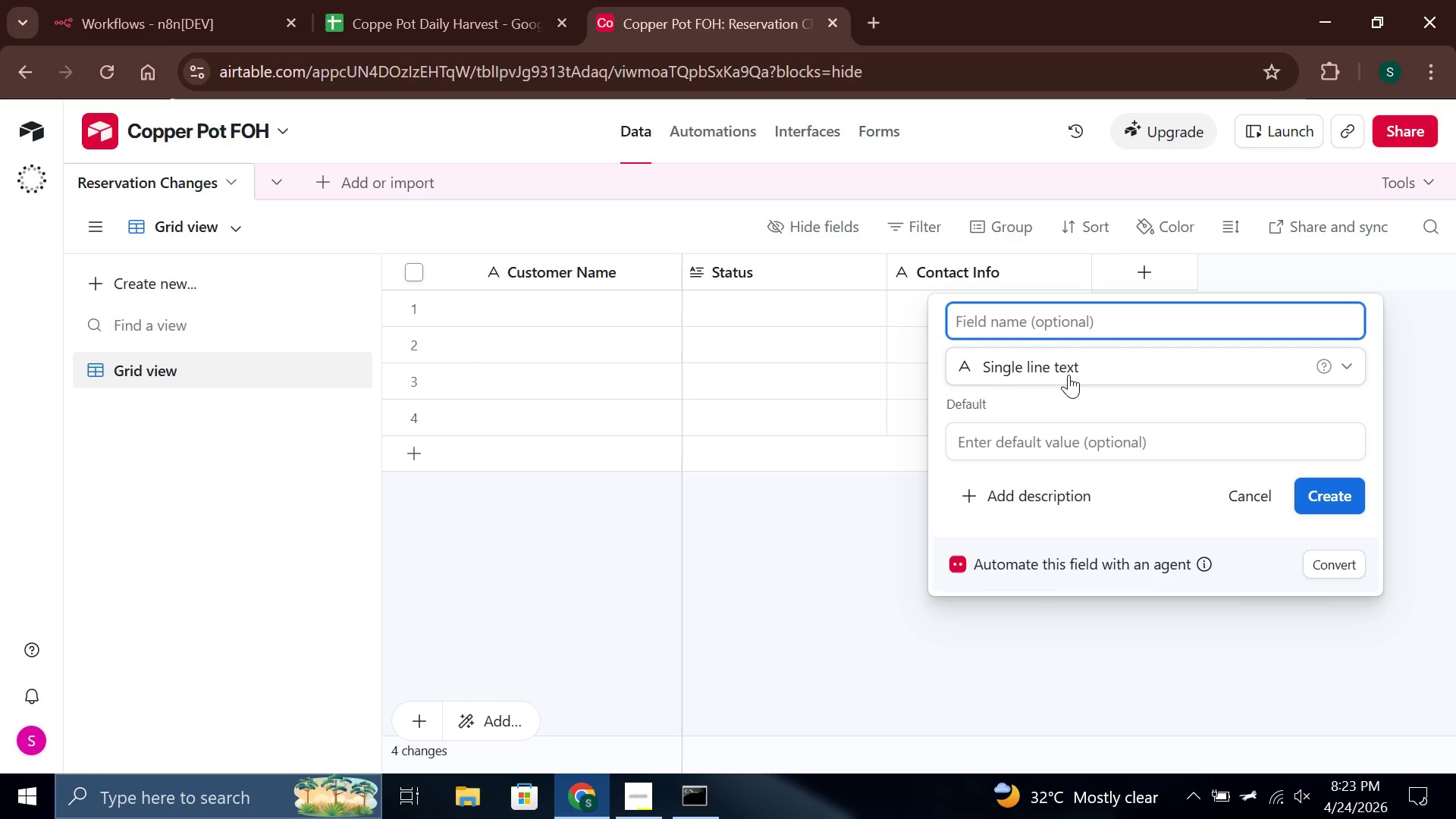 
type(Requested New Date)
 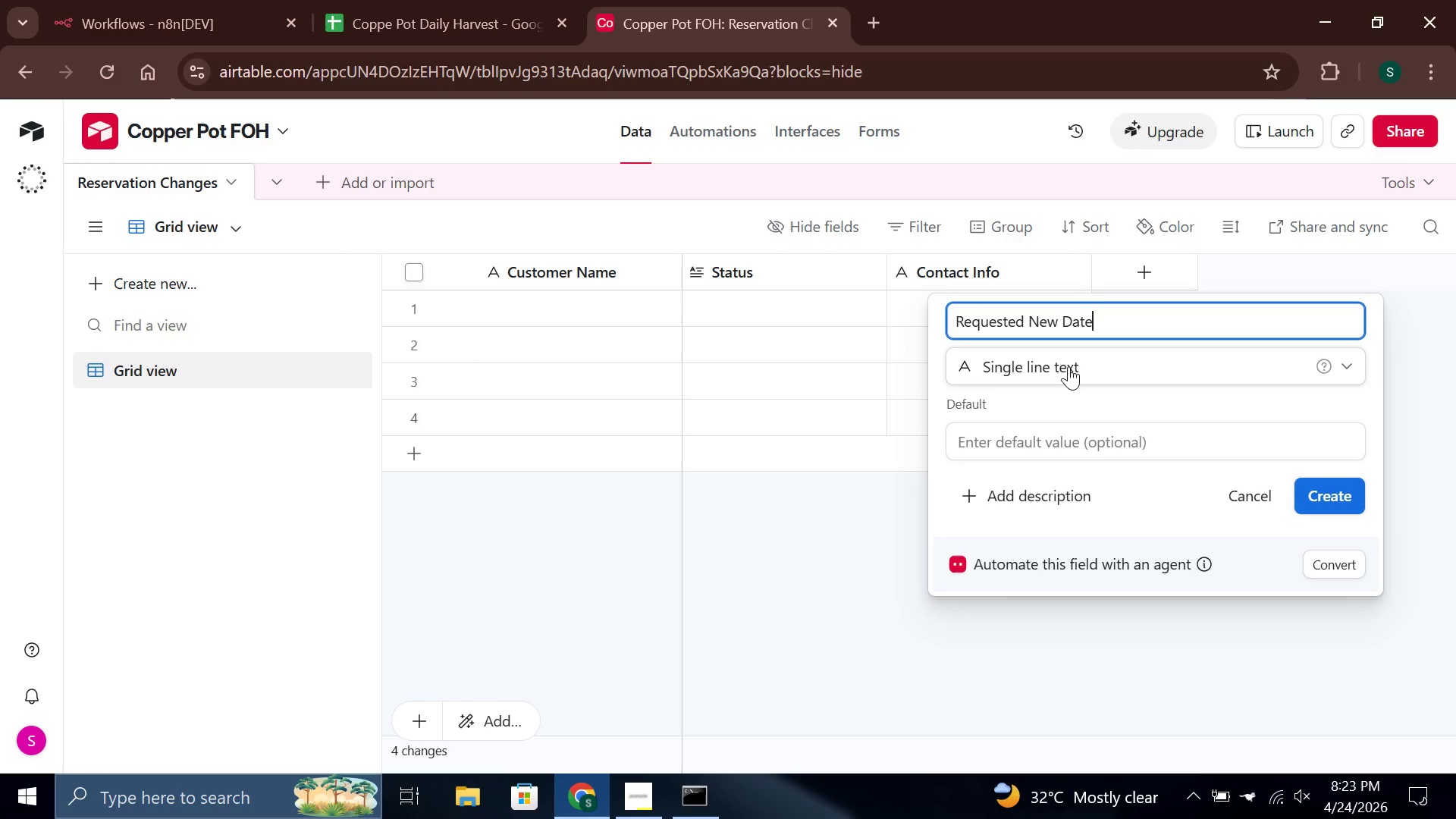 
wait(6.28)
 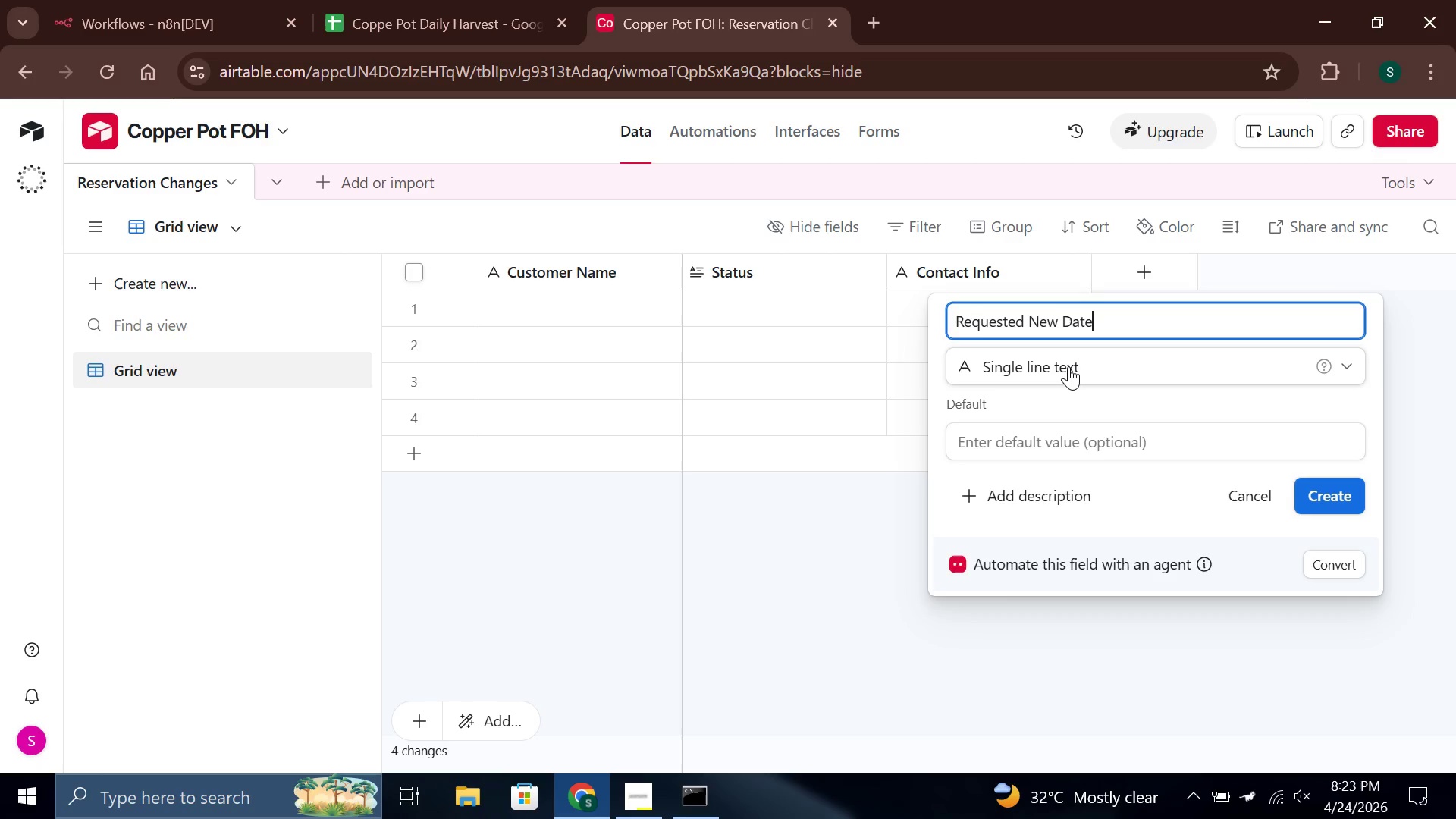 
left_click([1351, 494])
 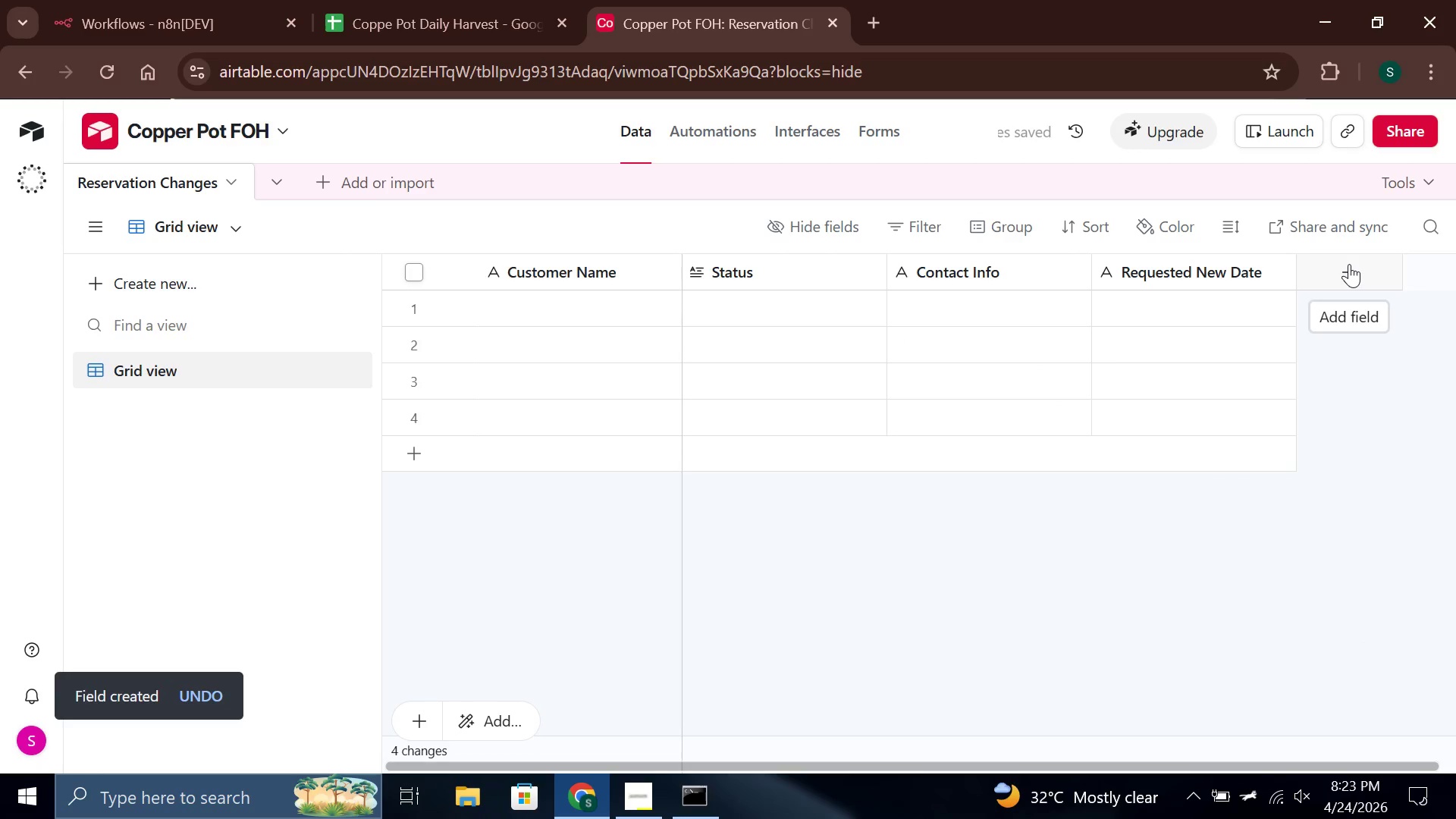 
wait(11.67)
 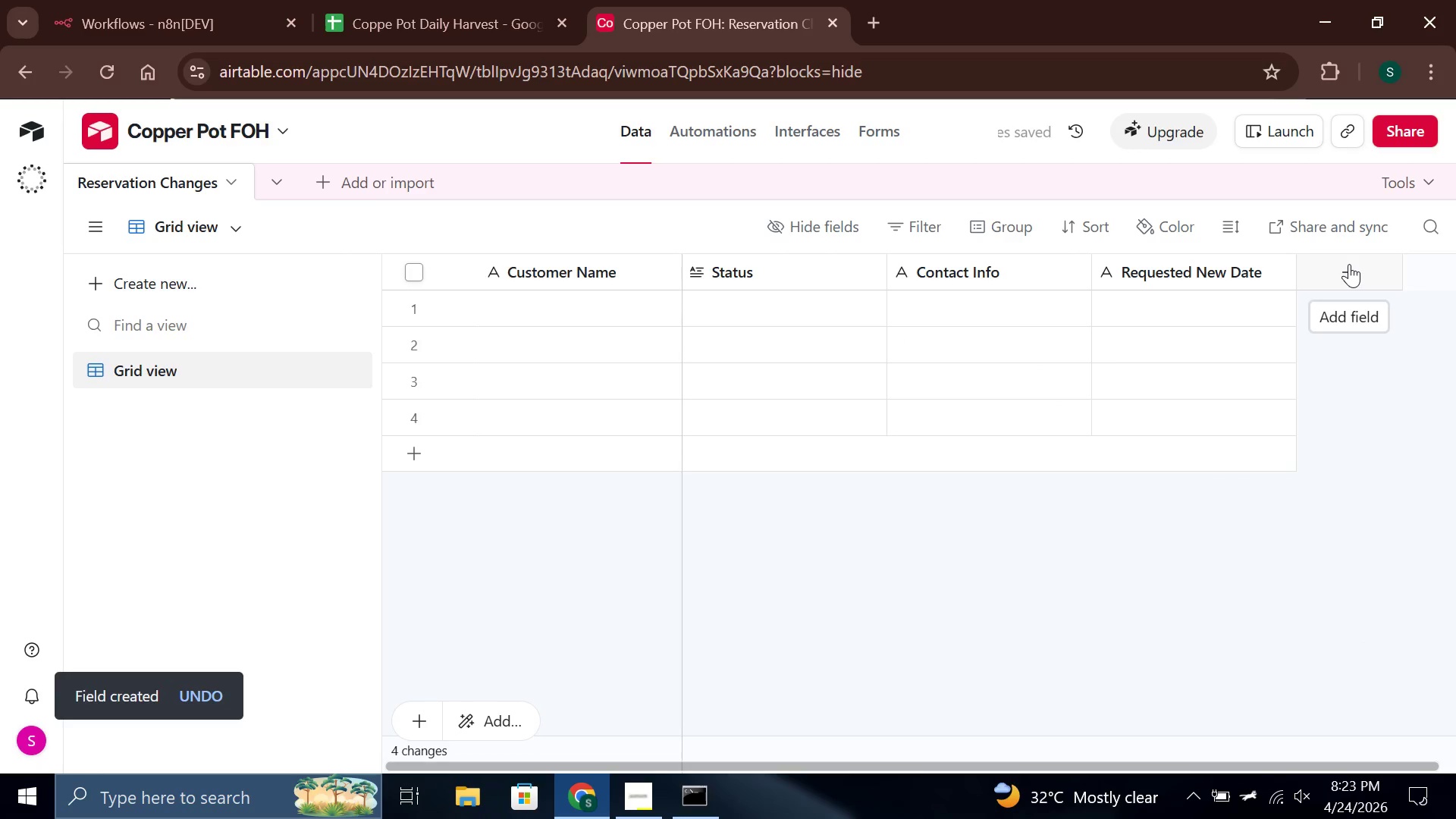 
left_click([1349, 264])
 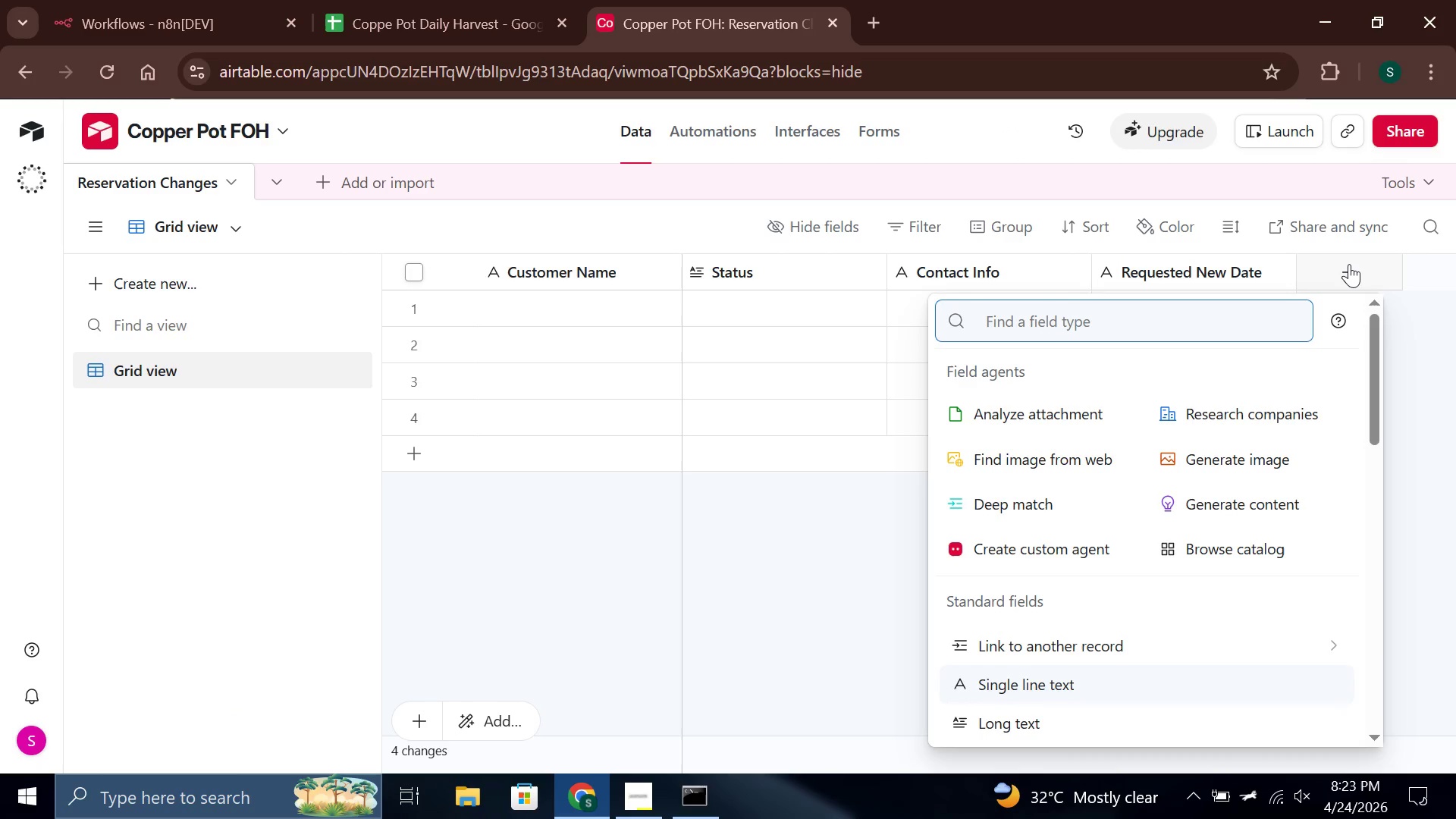 
type(num)
 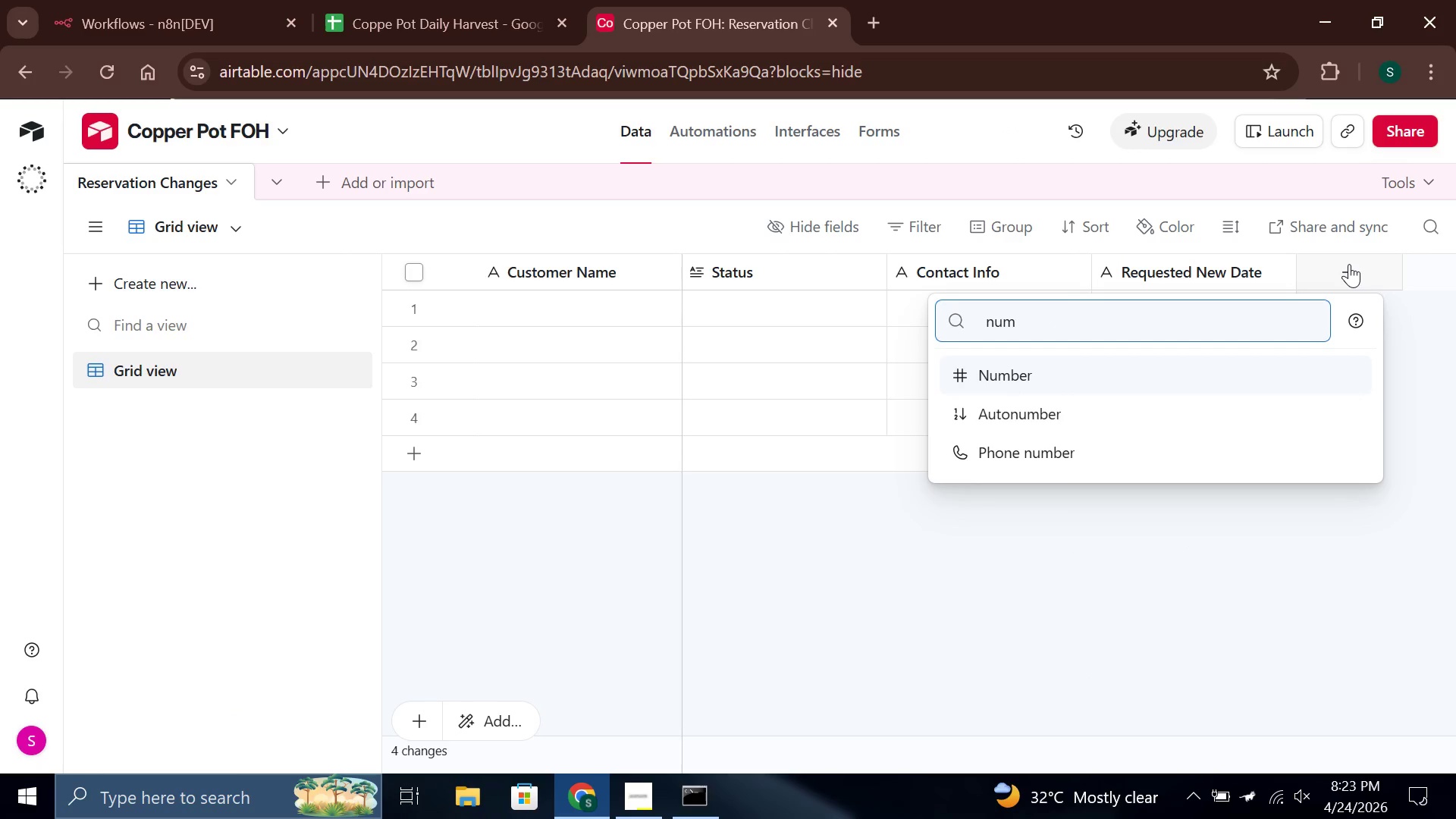 
key(Enter)
 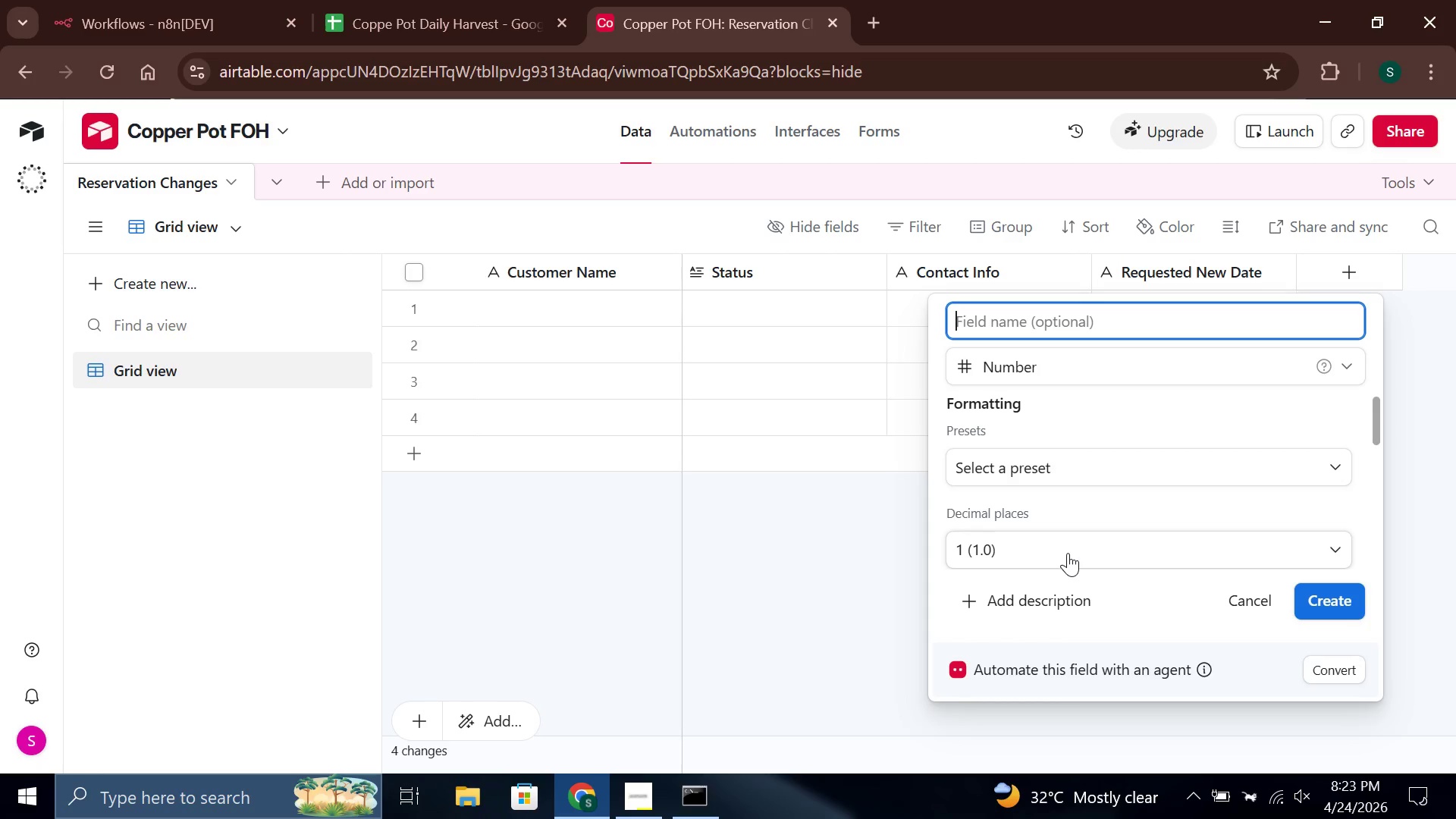 
wait(10.61)
 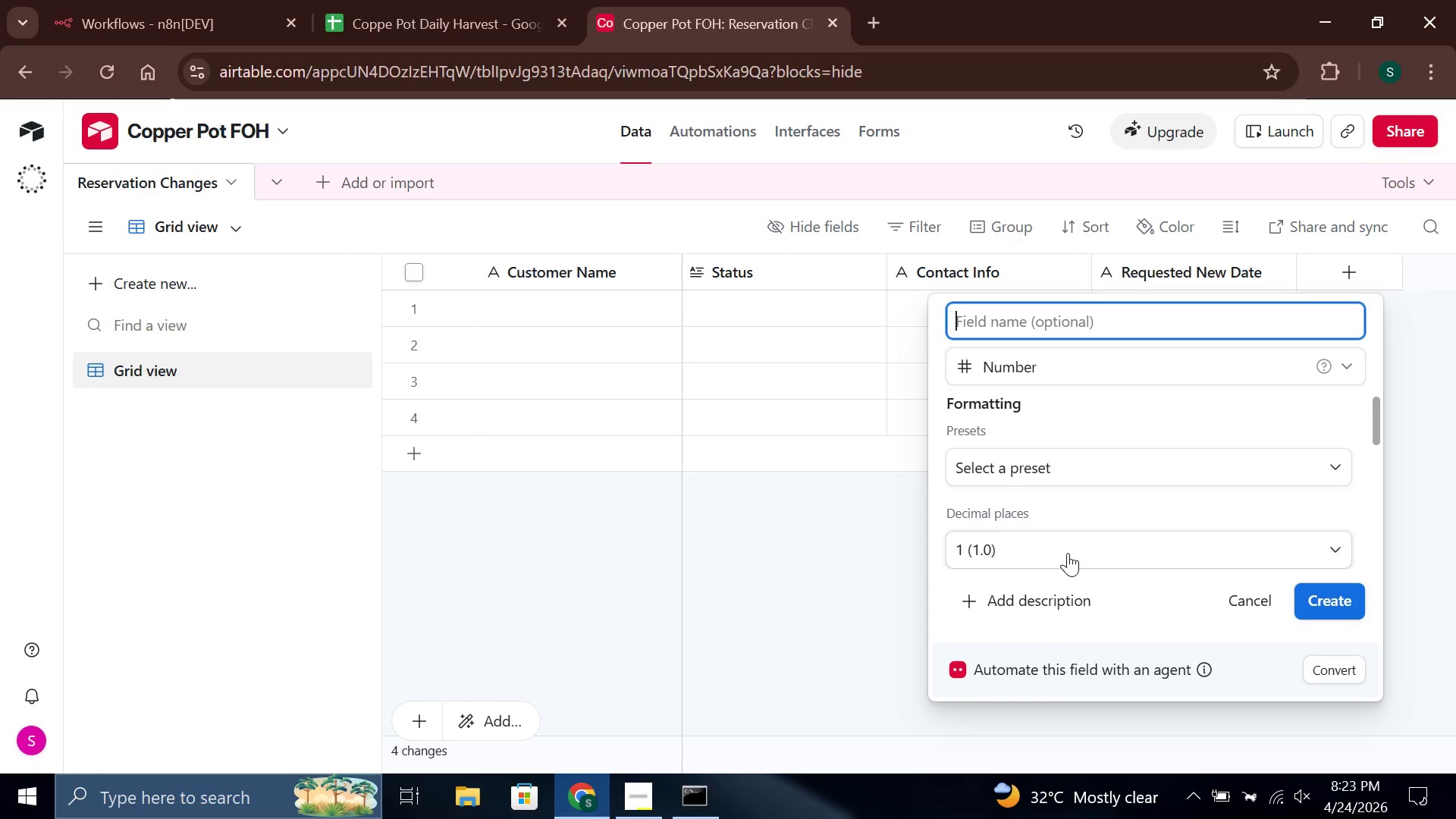 
left_click([1068, 553])
 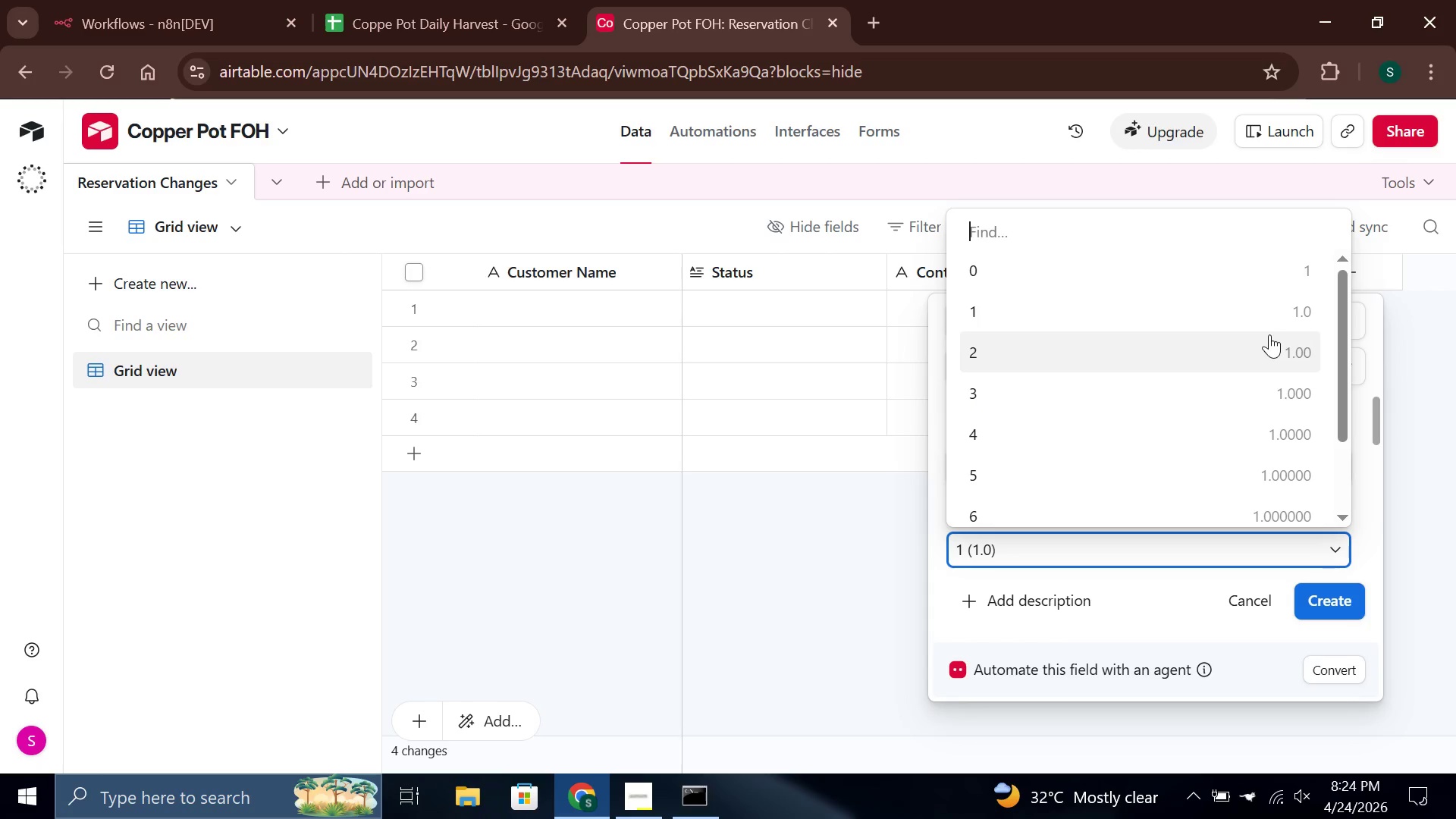 
wait(8.56)
 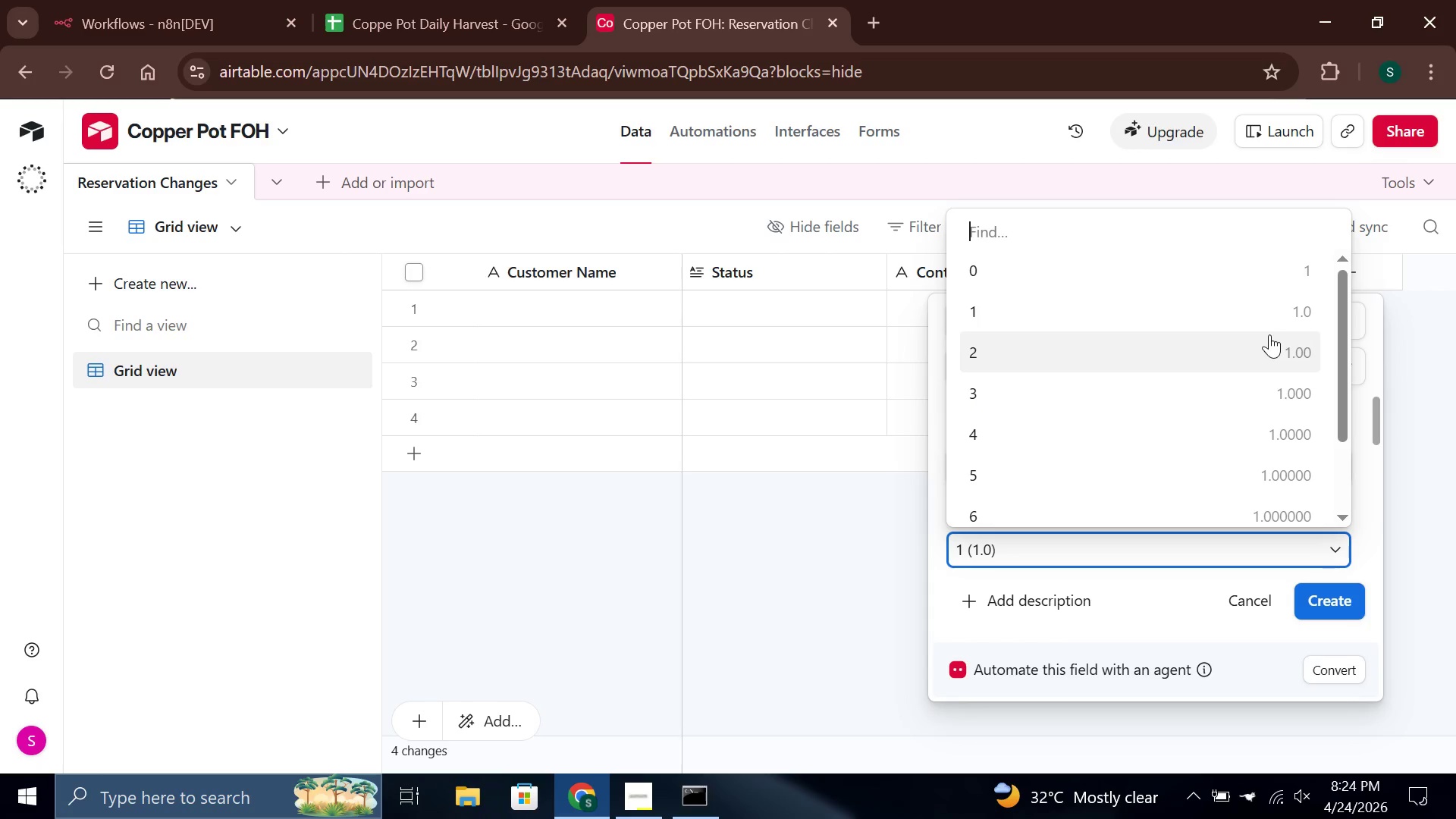 
left_click([1159, 579])
 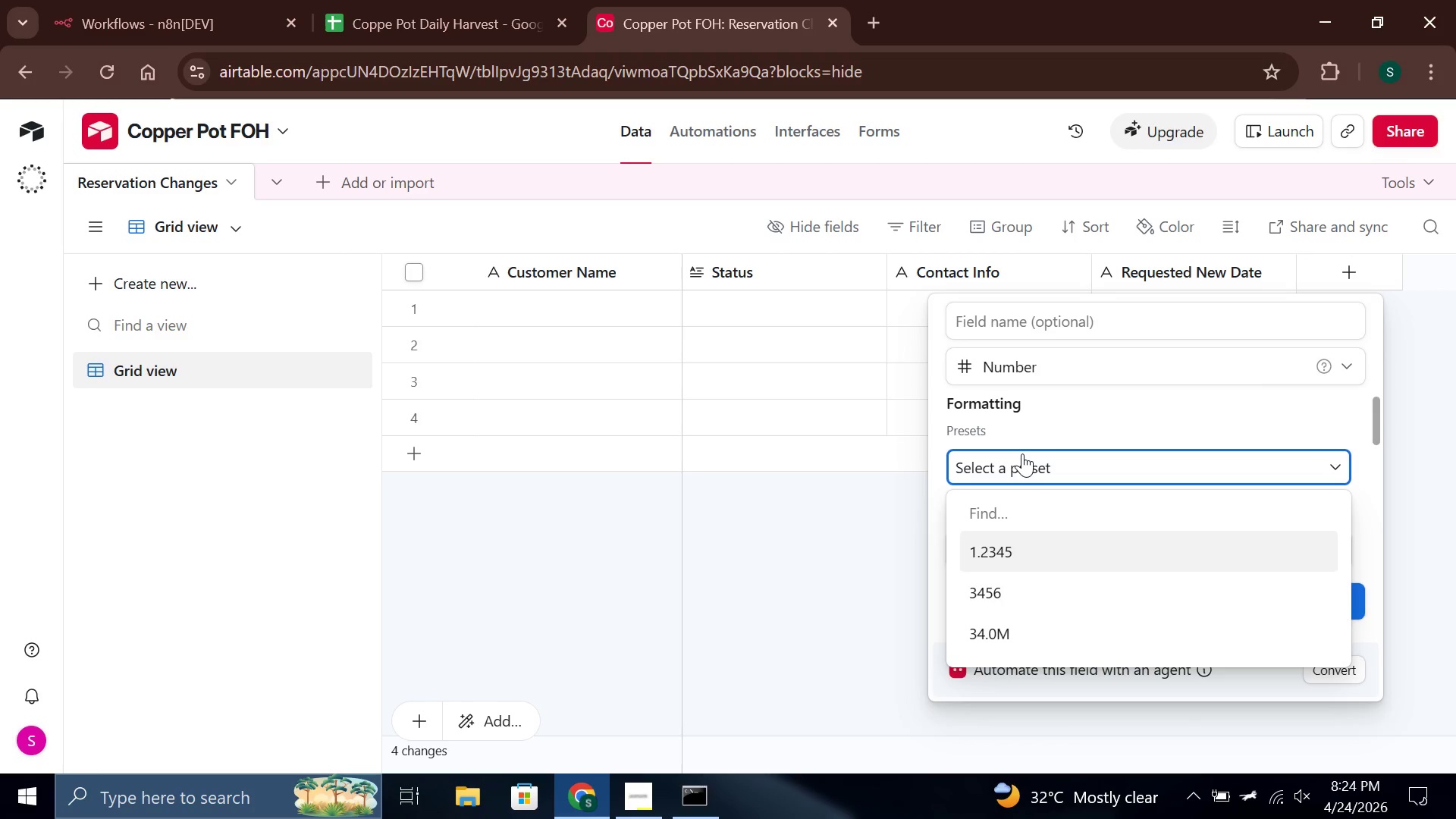 
left_click([1022, 453])
 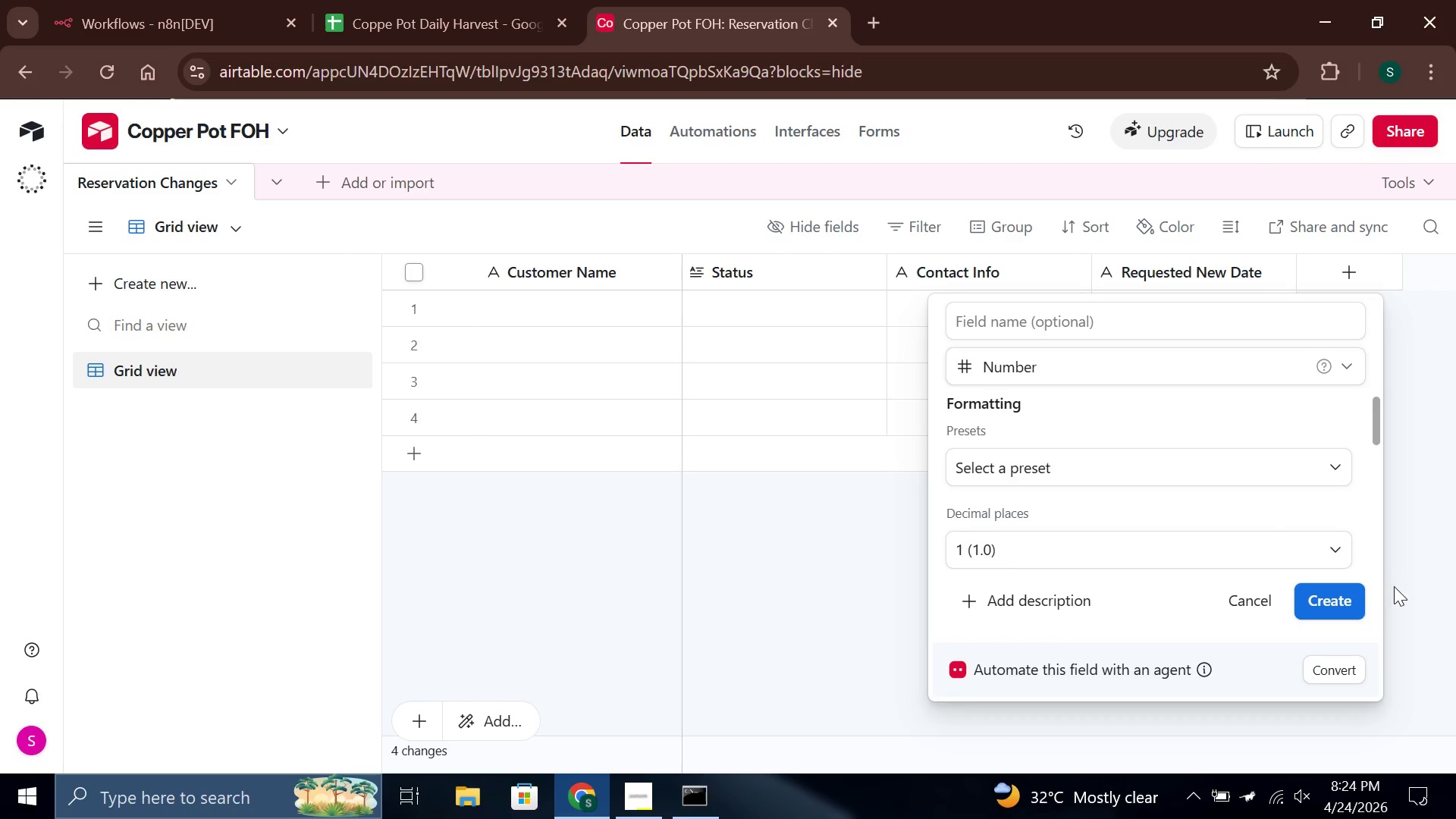 
left_click([1322, 591])
 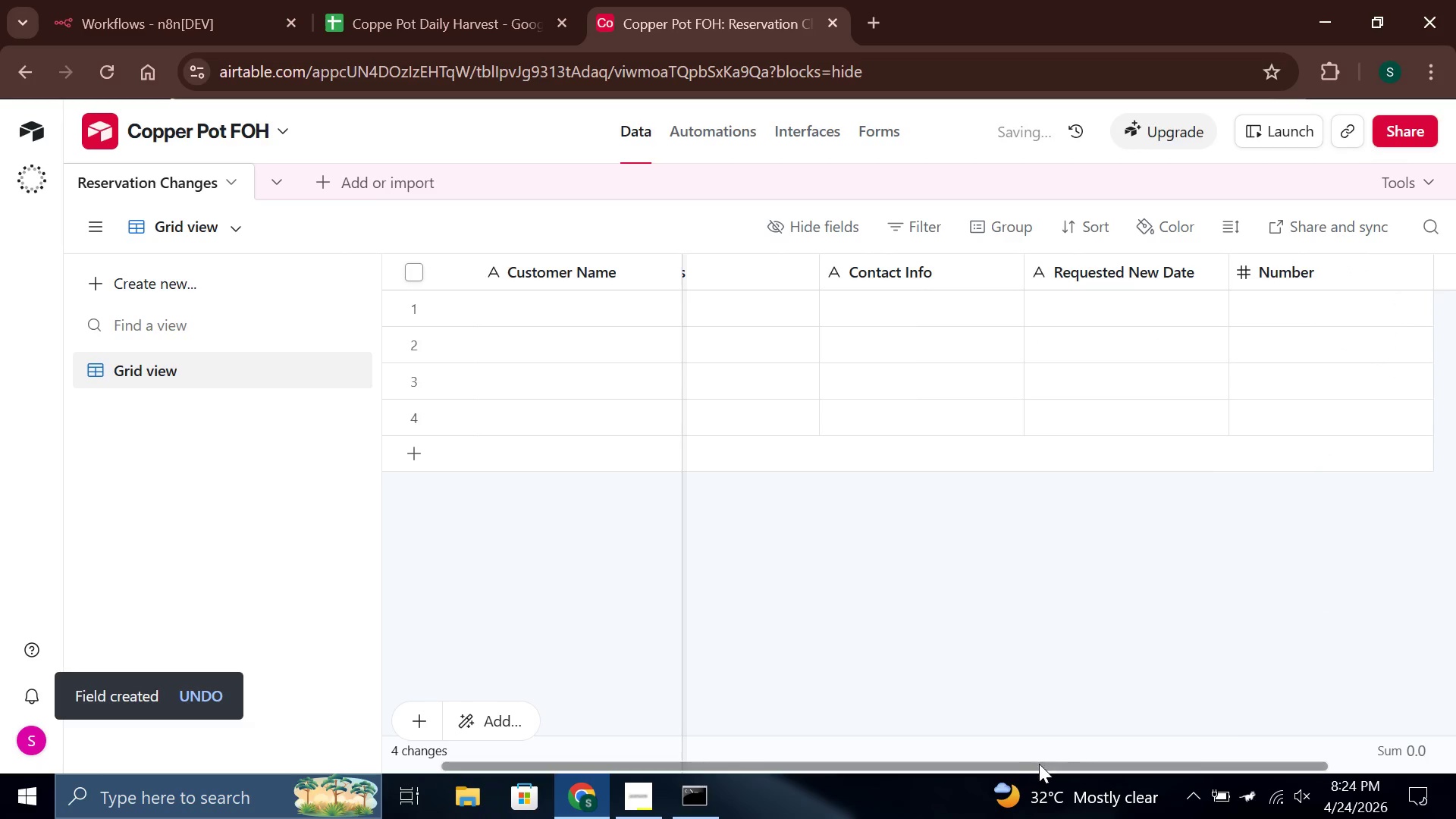 
left_click_drag(start_coordinate=[1039, 764], to_coordinate=[1250, 764])
 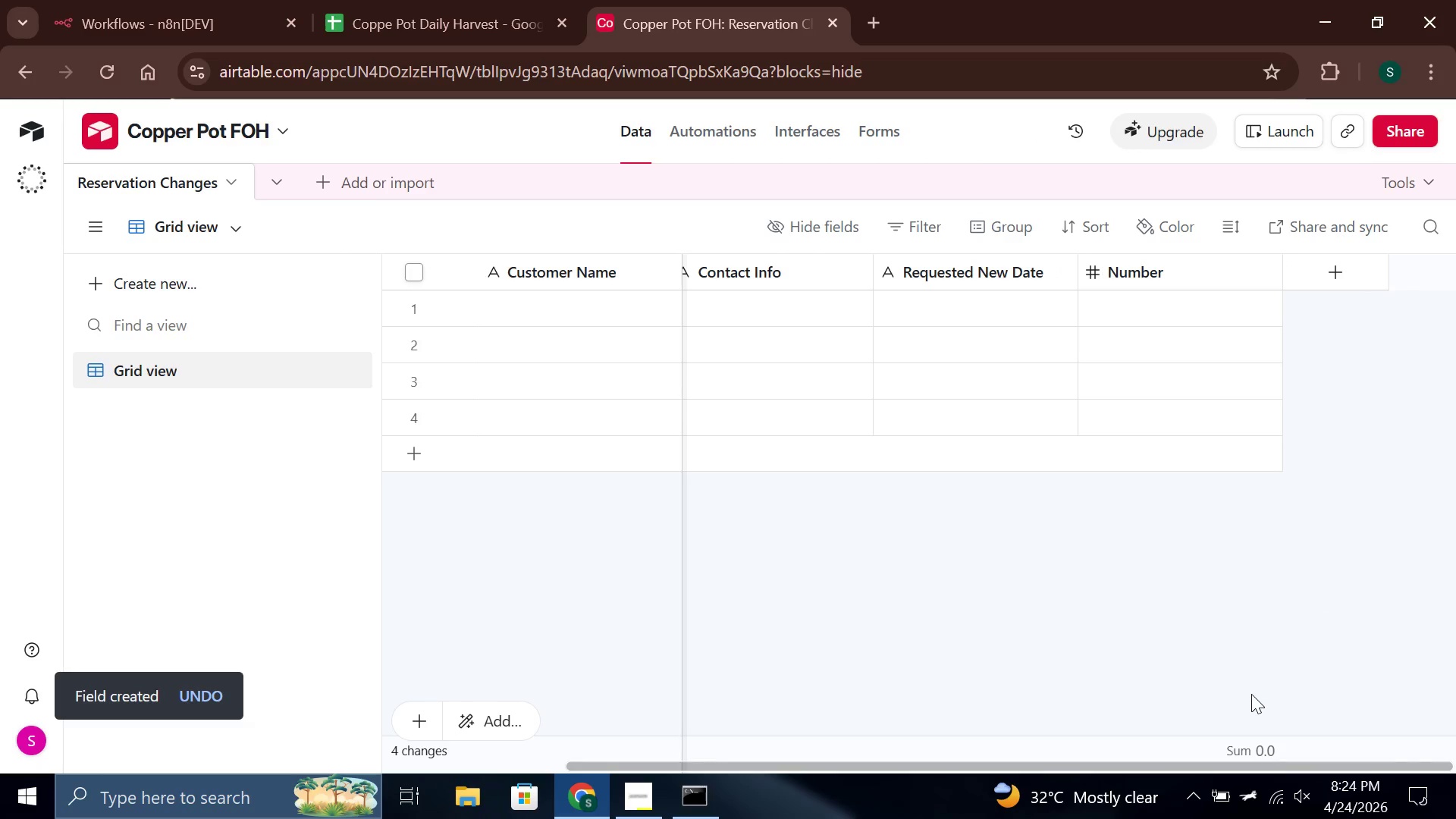 
wait(6.12)
 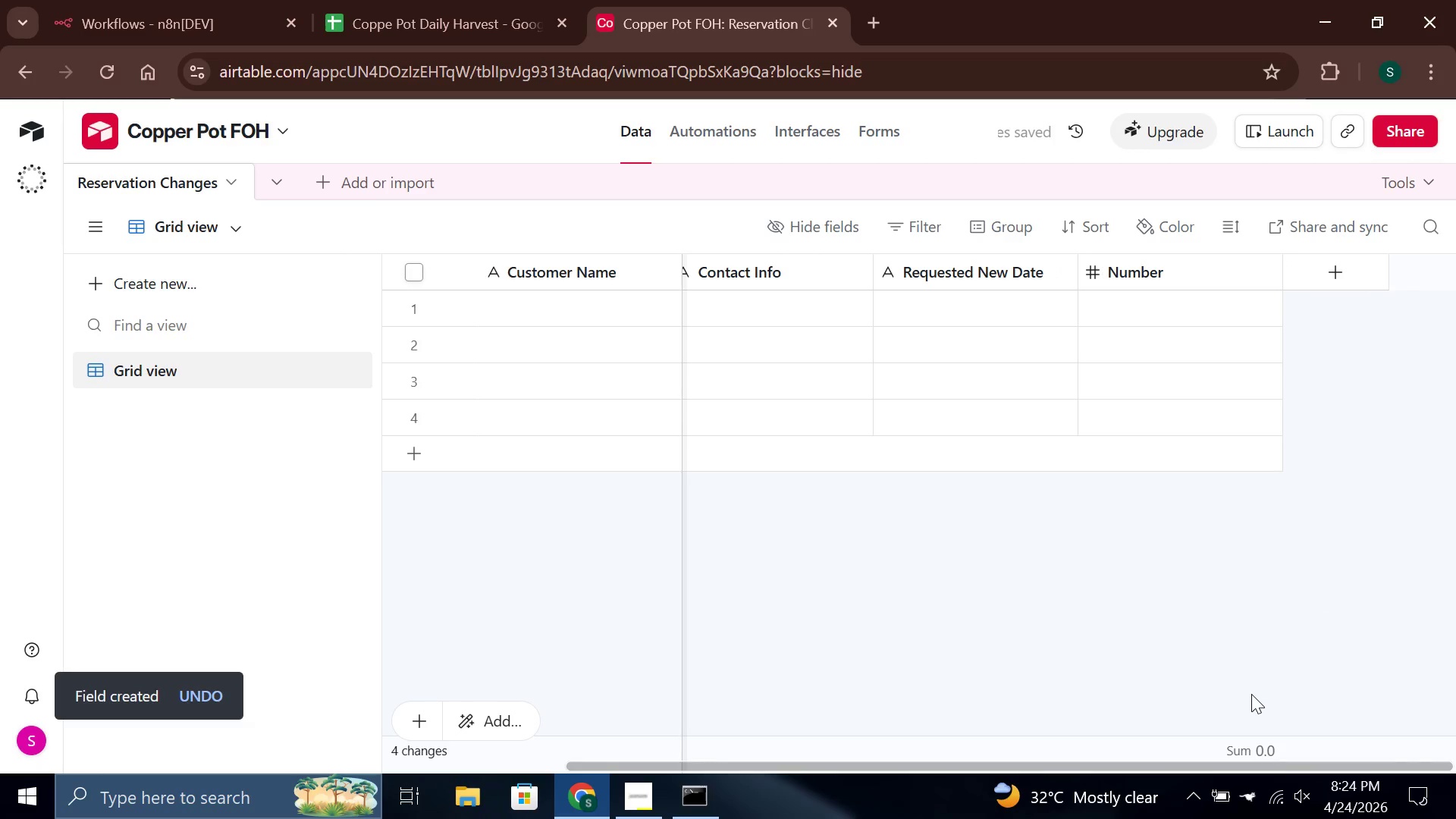 
double_click([1156, 270])
 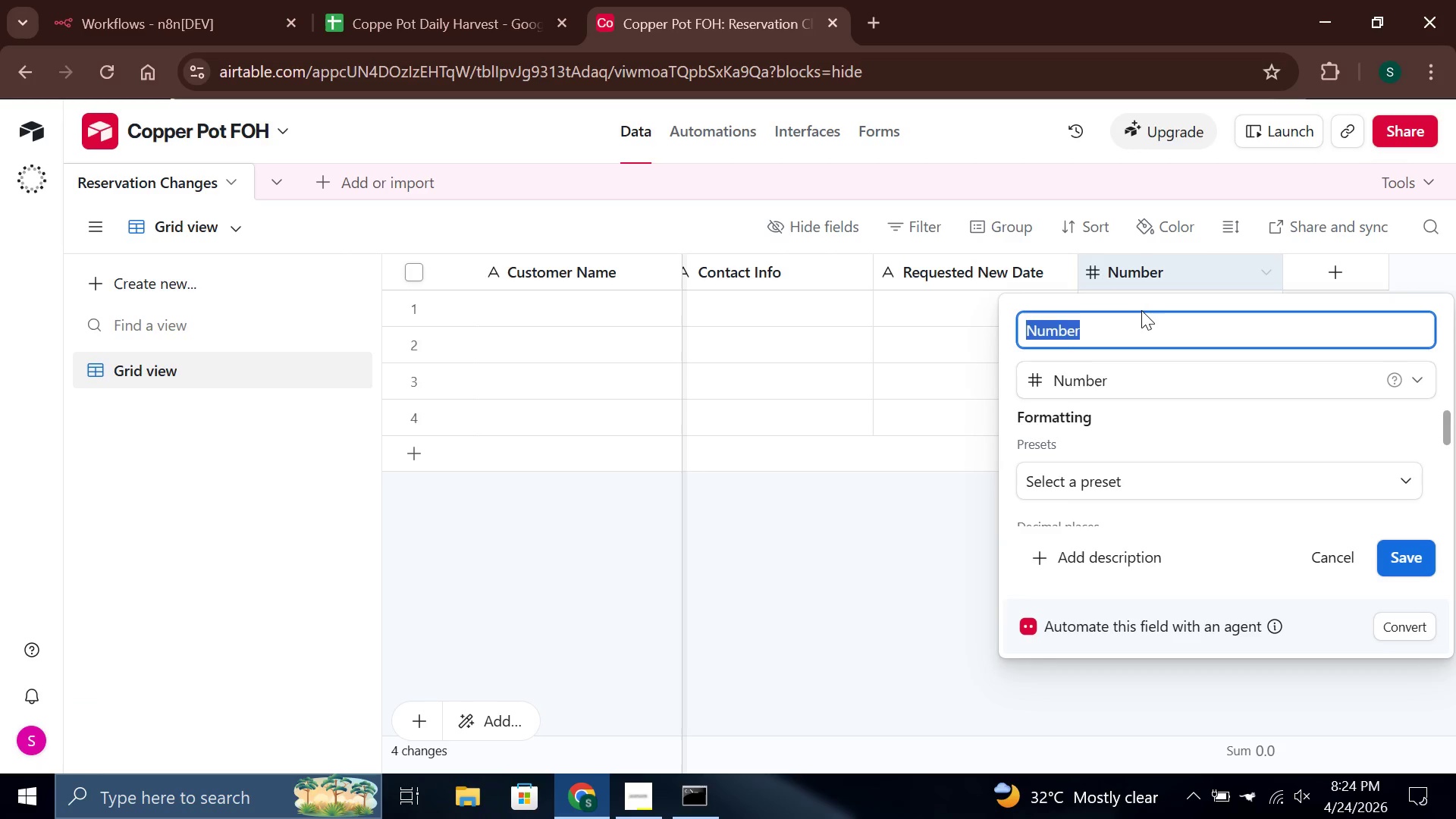 
key(Backspace)
type(Party Size)
 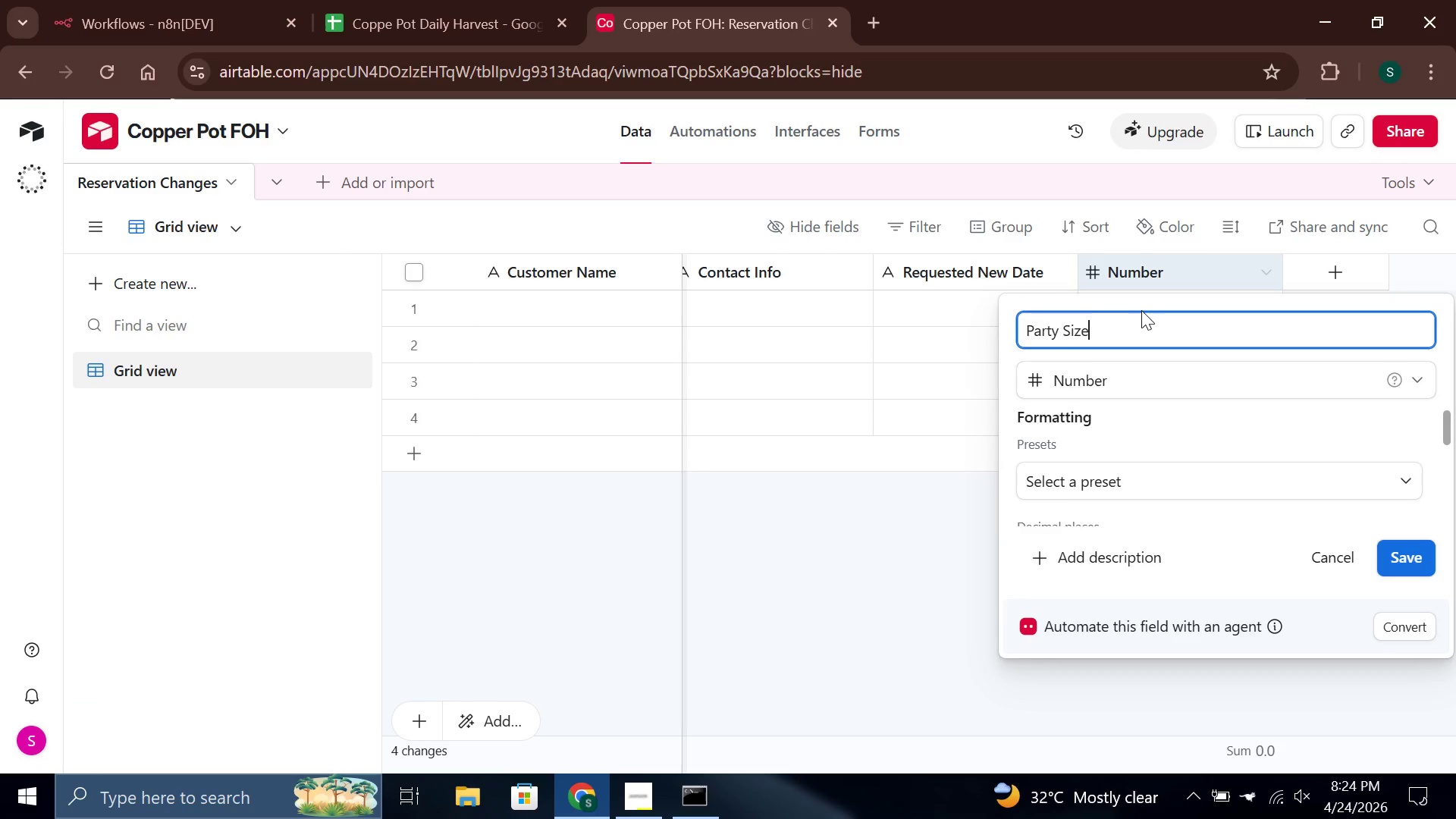 
left_click([1399, 547])
 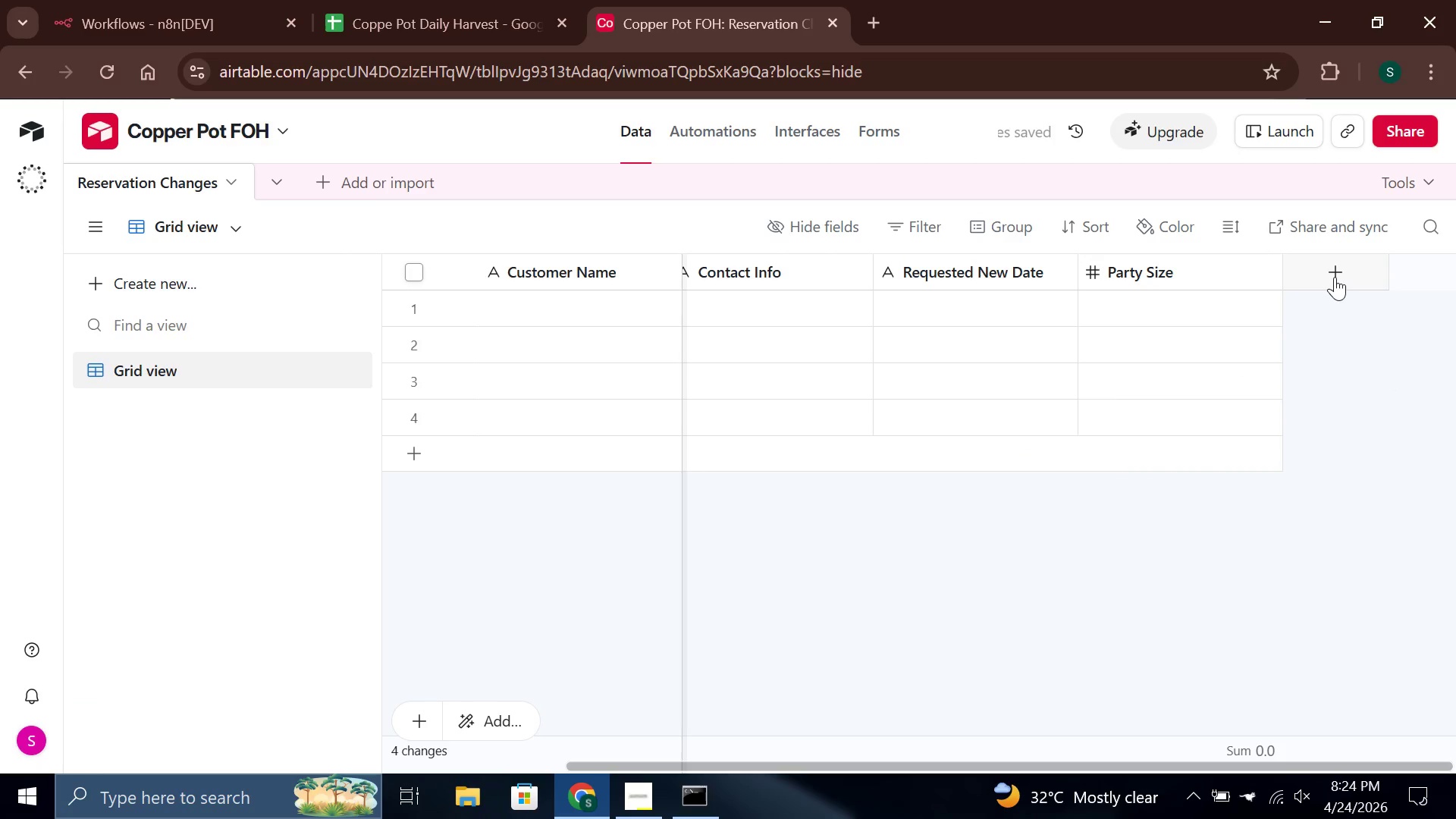 
left_click([1335, 277])
 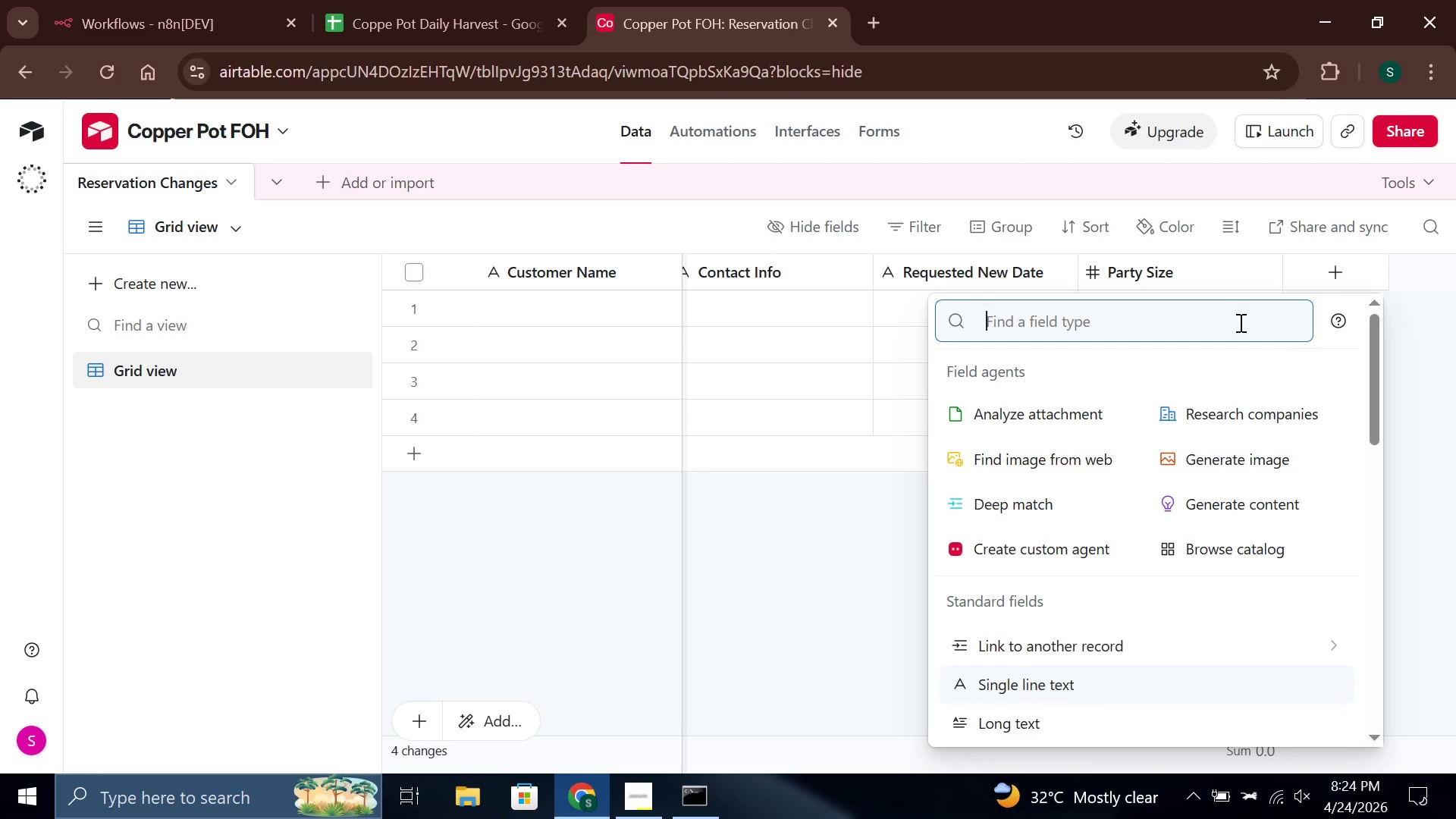 
wait(6.25)
 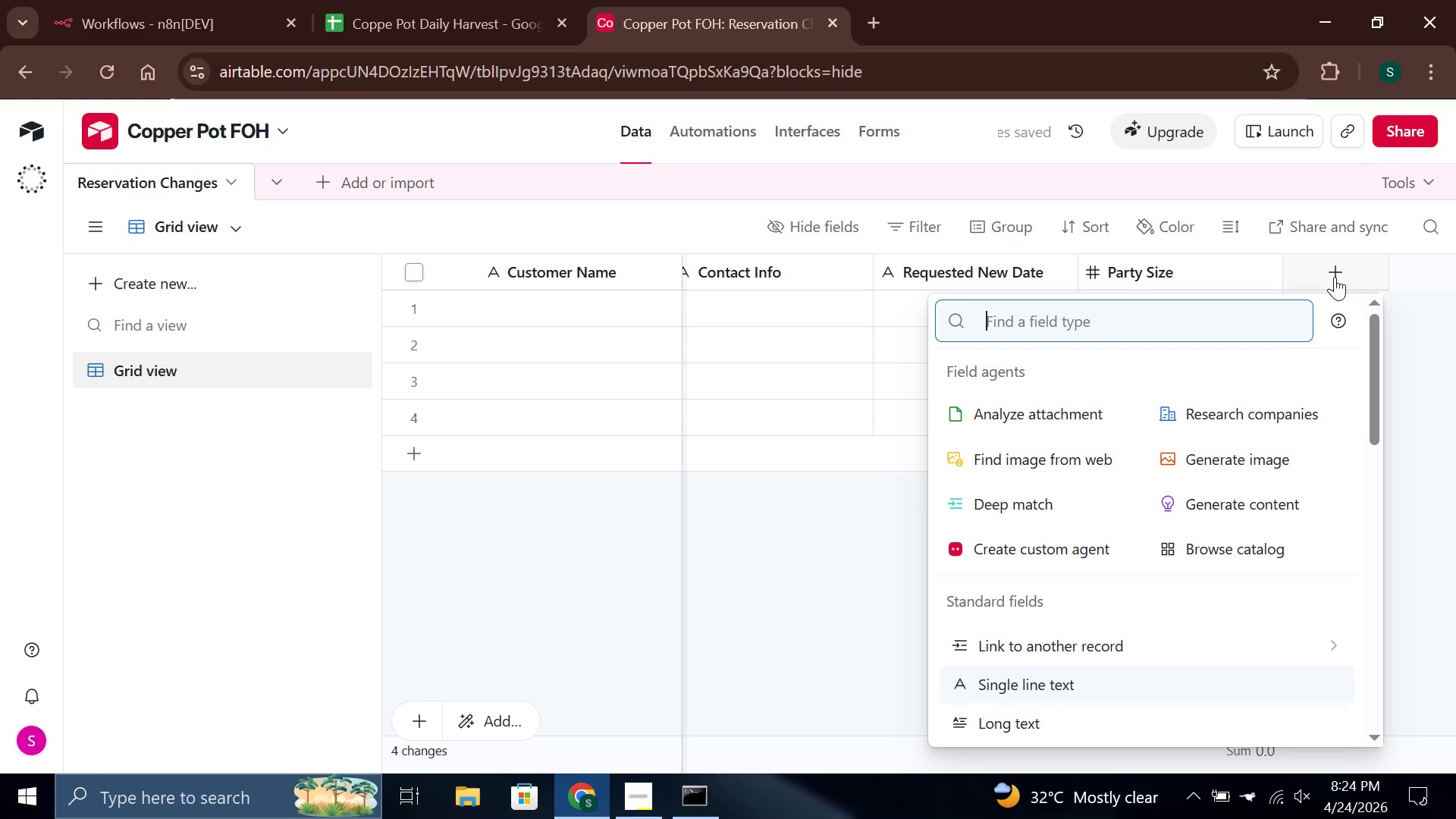 
type(single)
 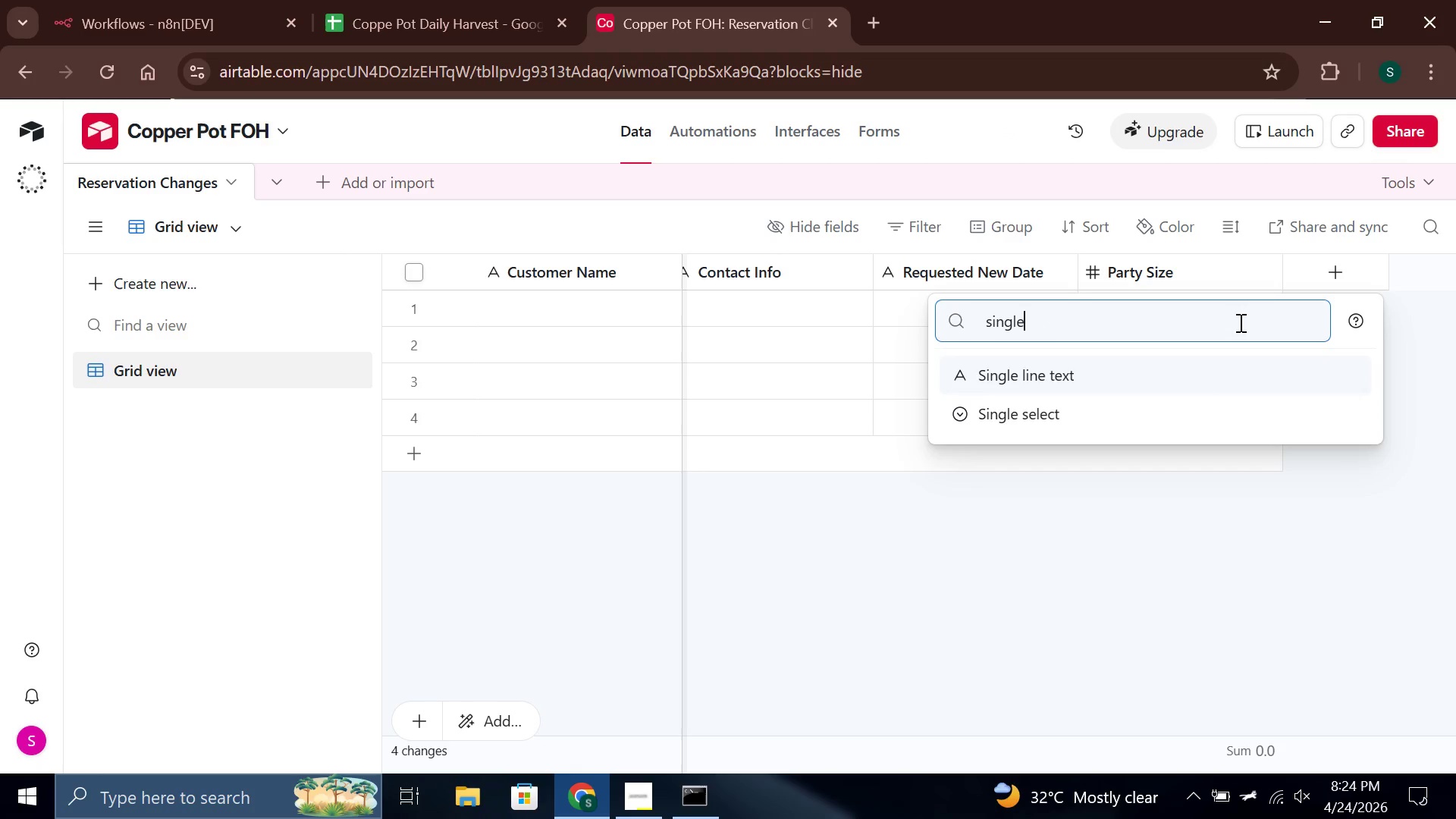 
key(ArrowDown)
 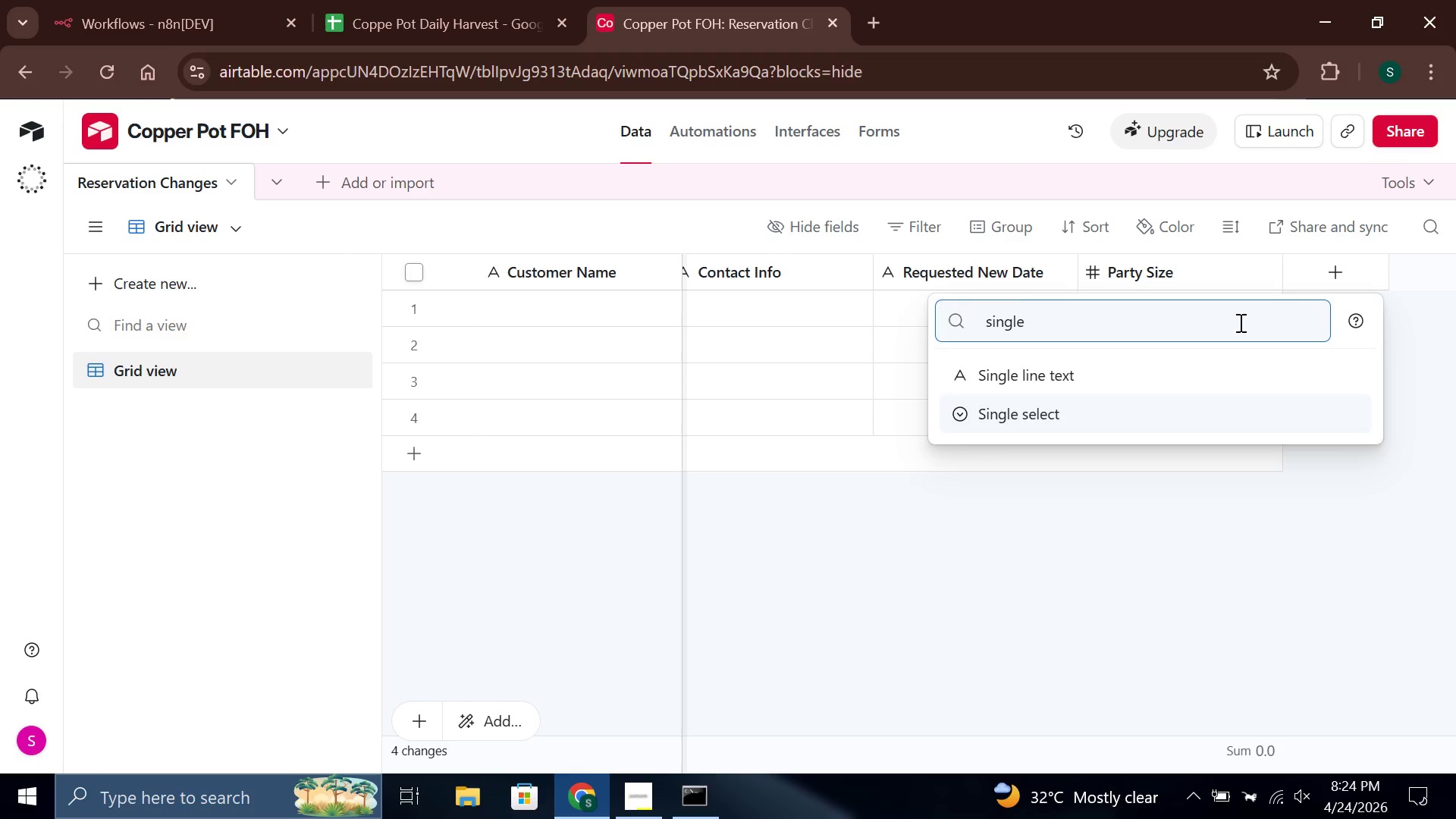 
key(Enter)
 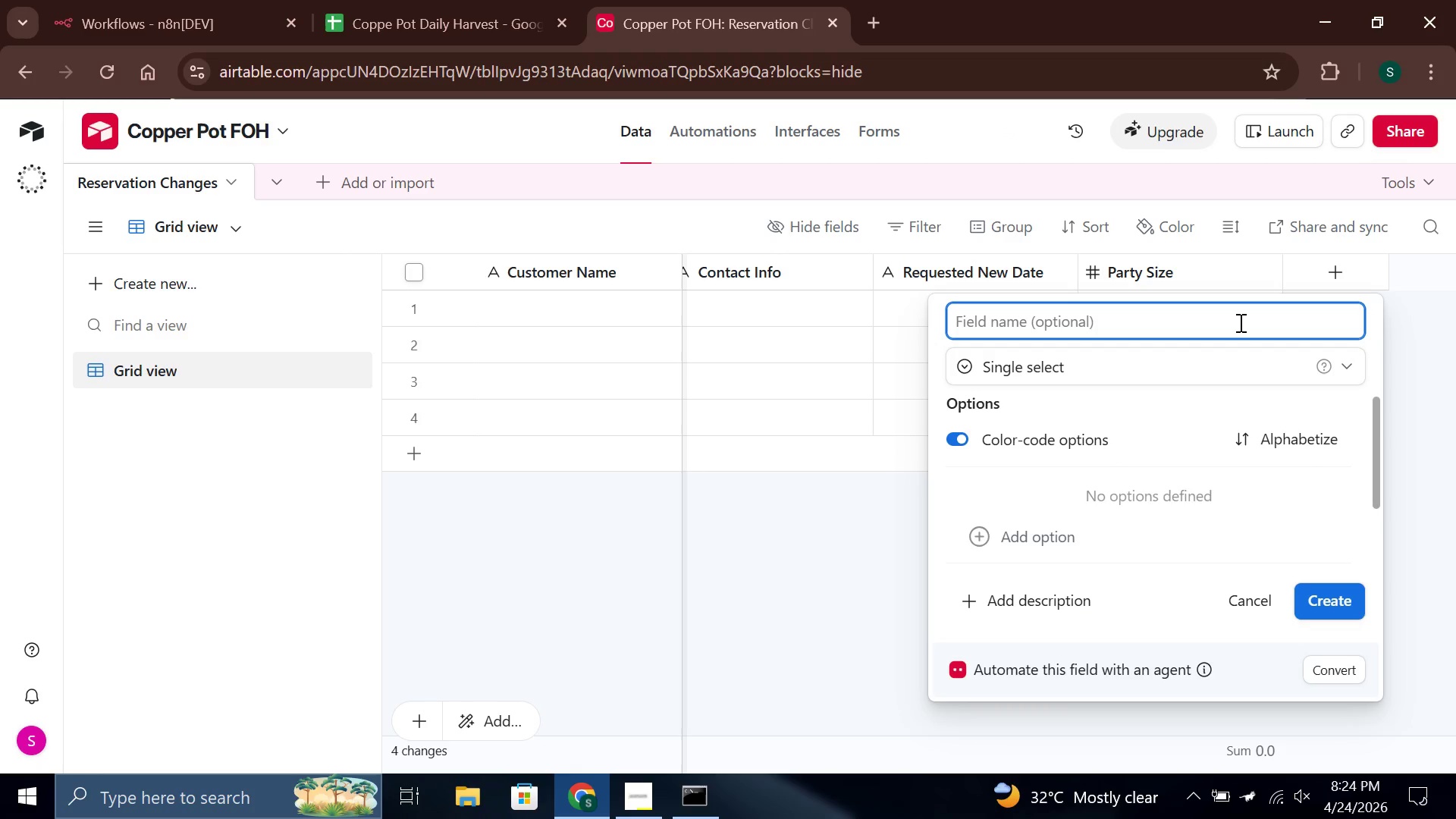 
type(Status)
 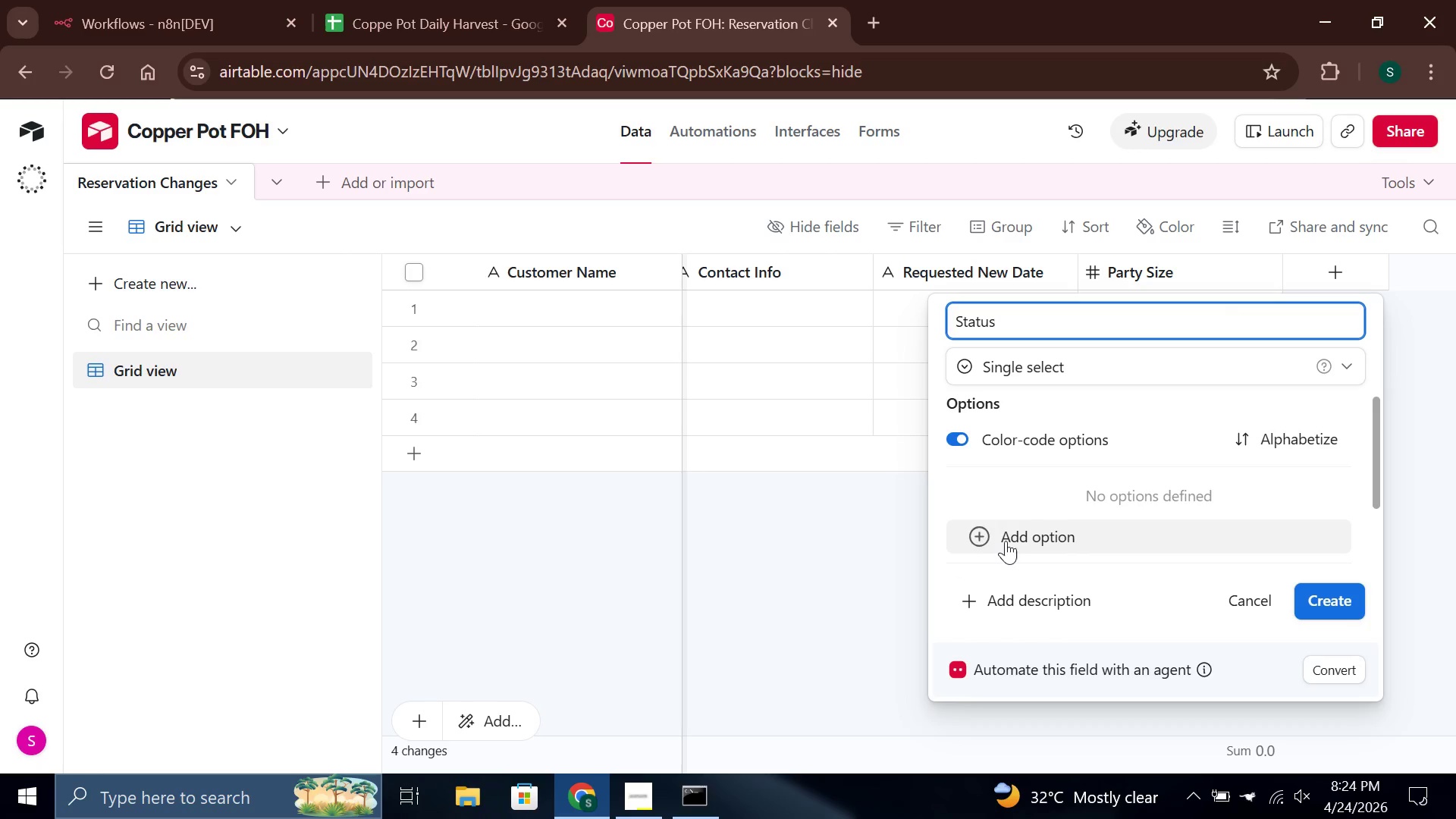 
left_click([1006, 541])
 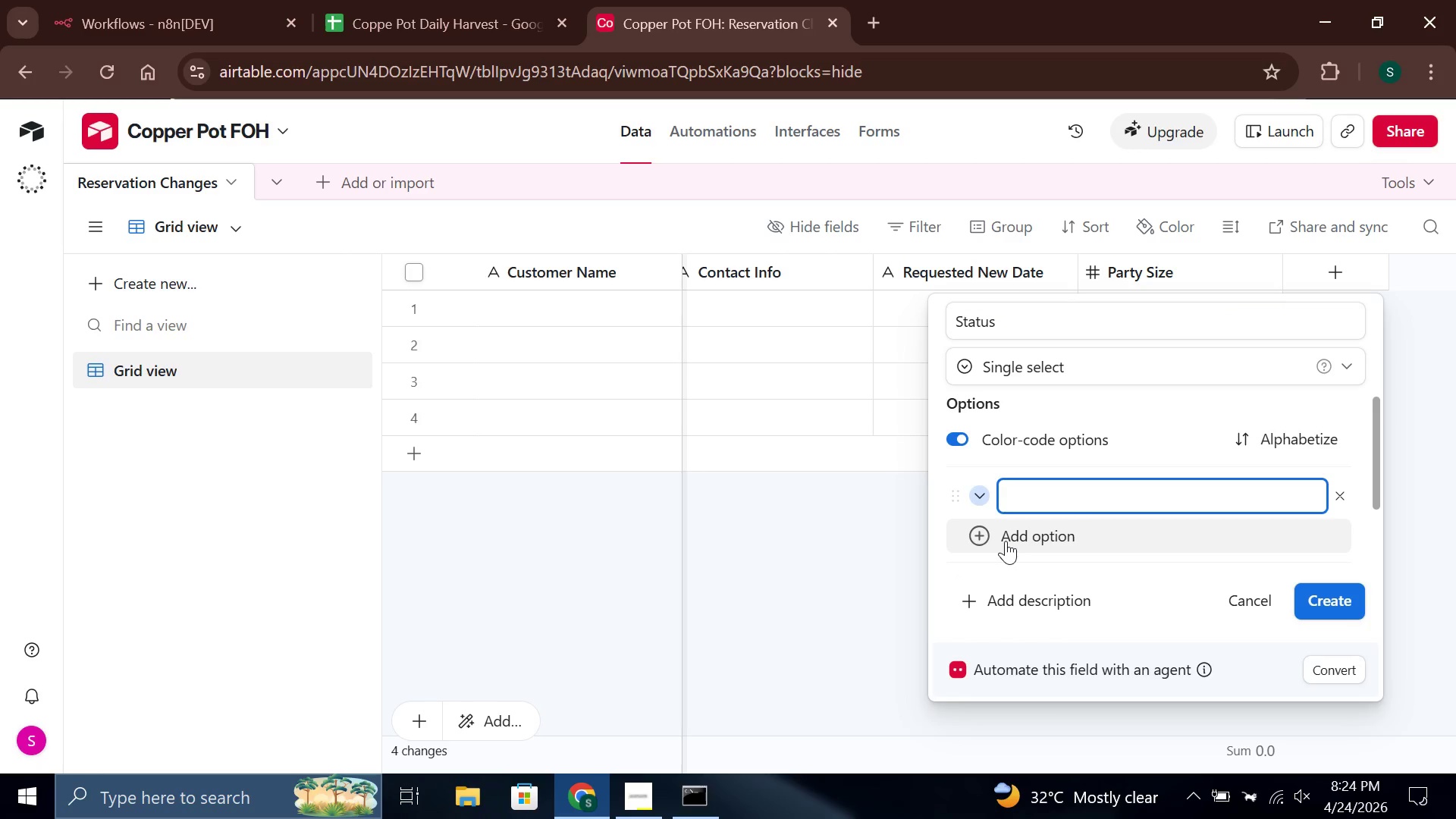 
wait(9.45)
 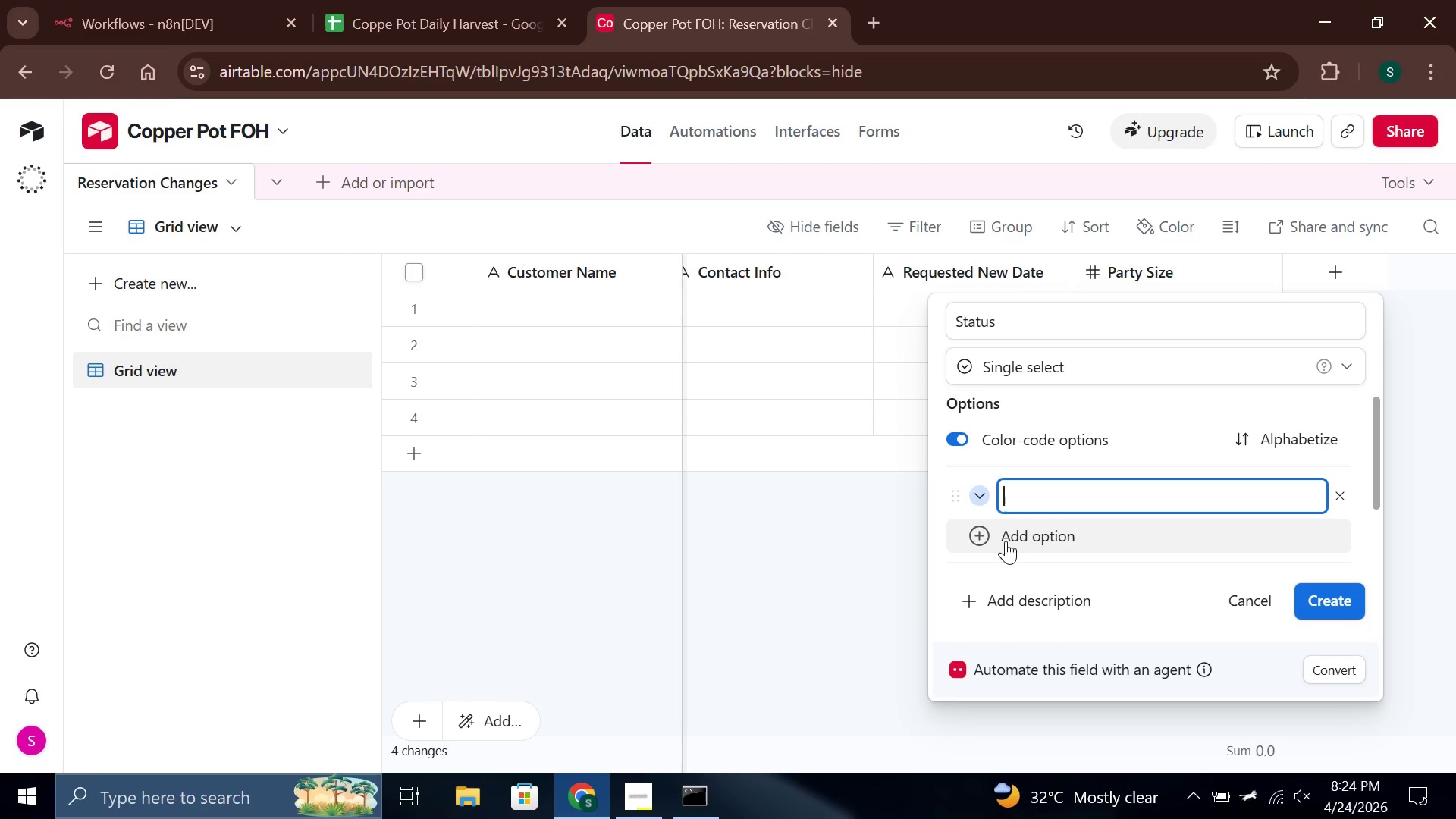 
type(Pending Review)
 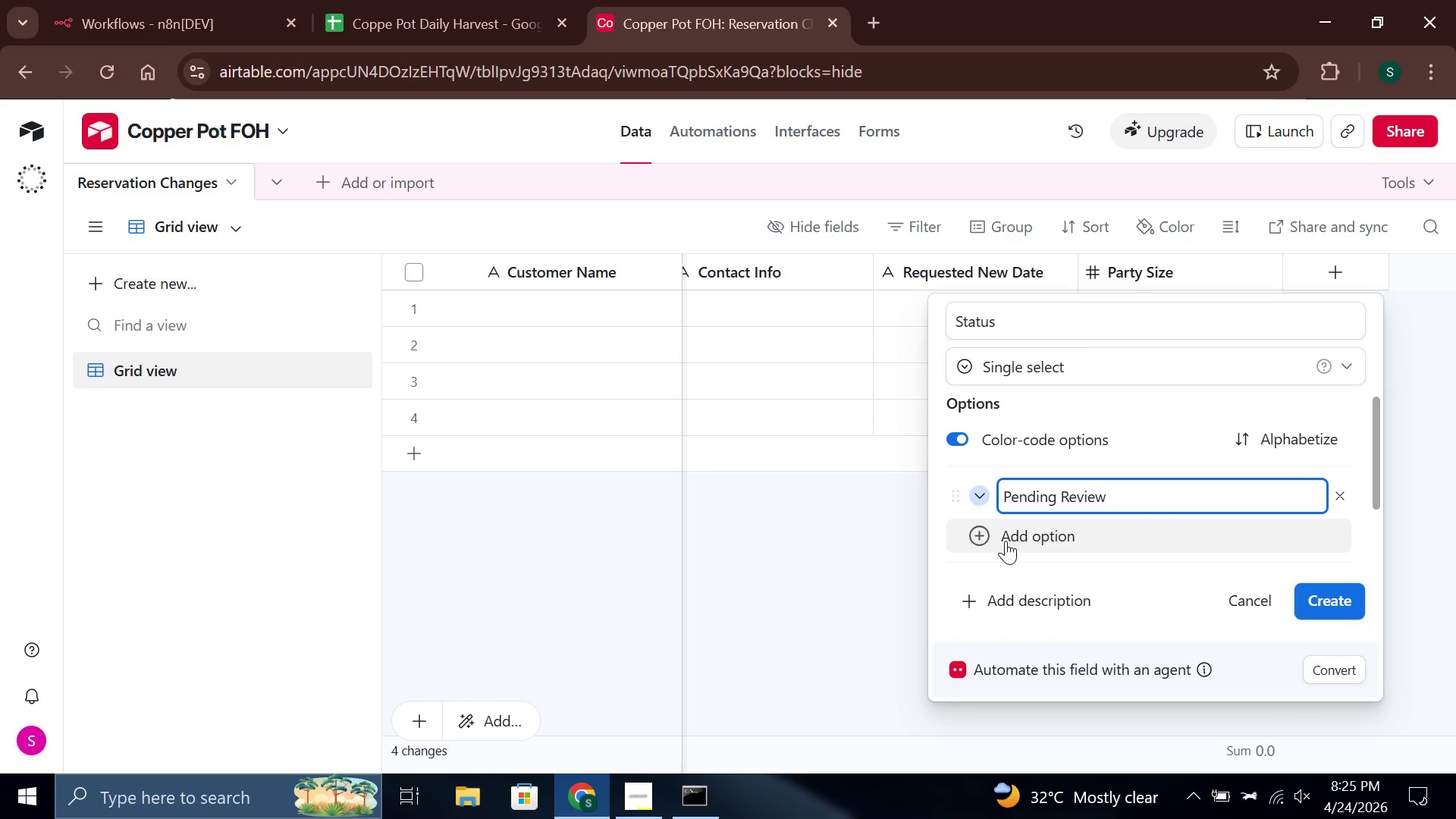 
left_click([983, 496])
 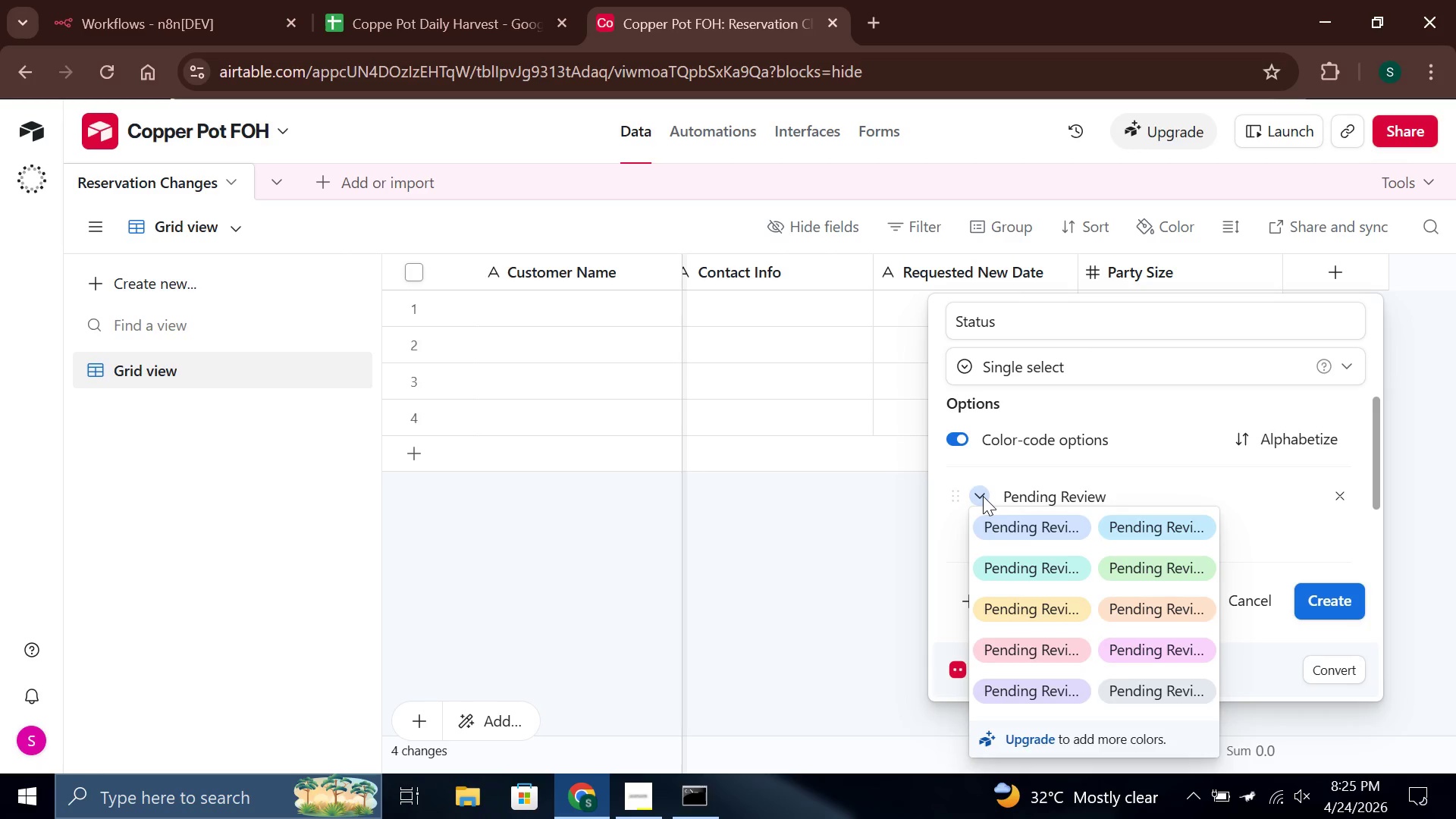 
wait(8.64)
 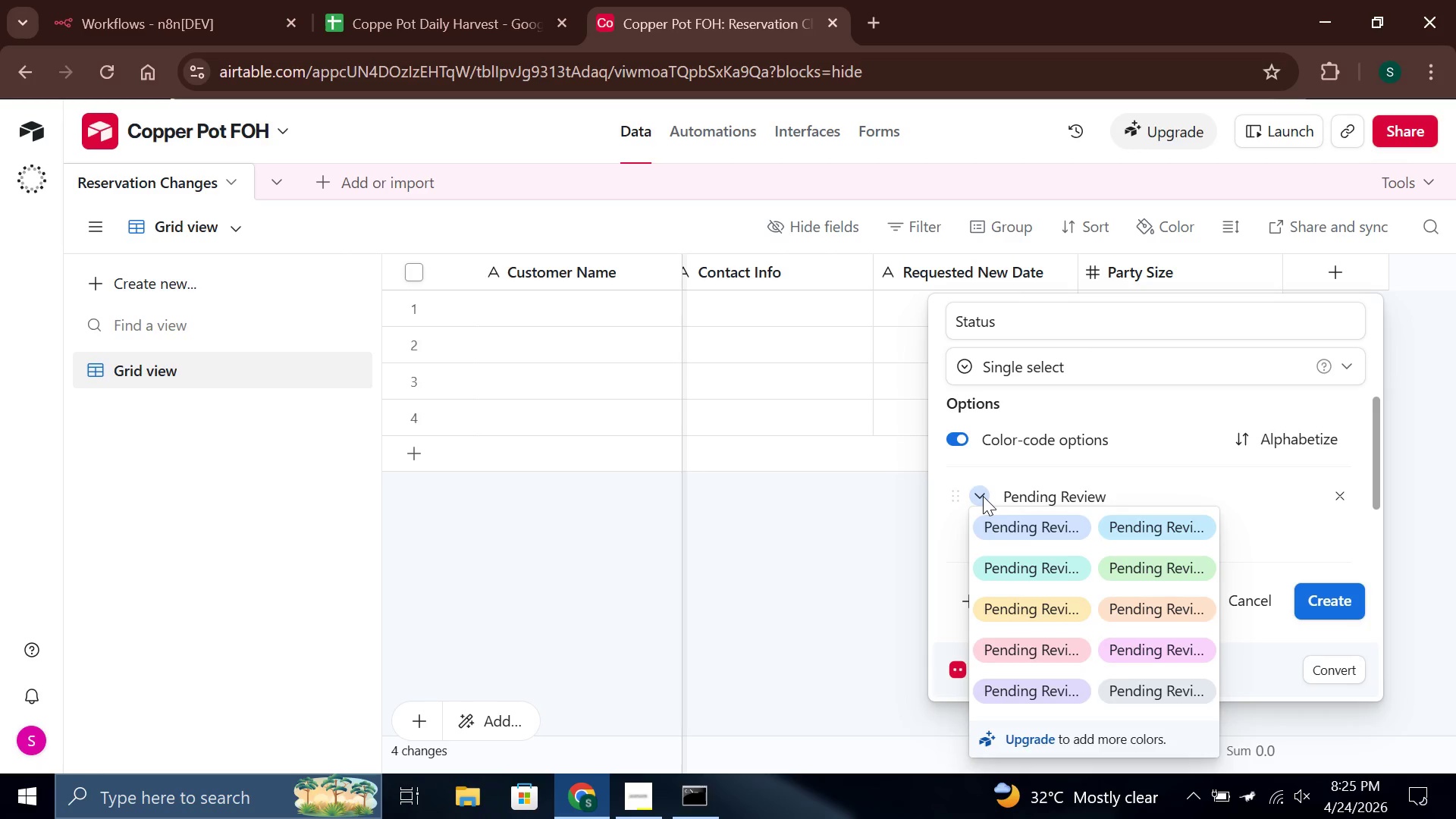 
left_click([1128, 601])
 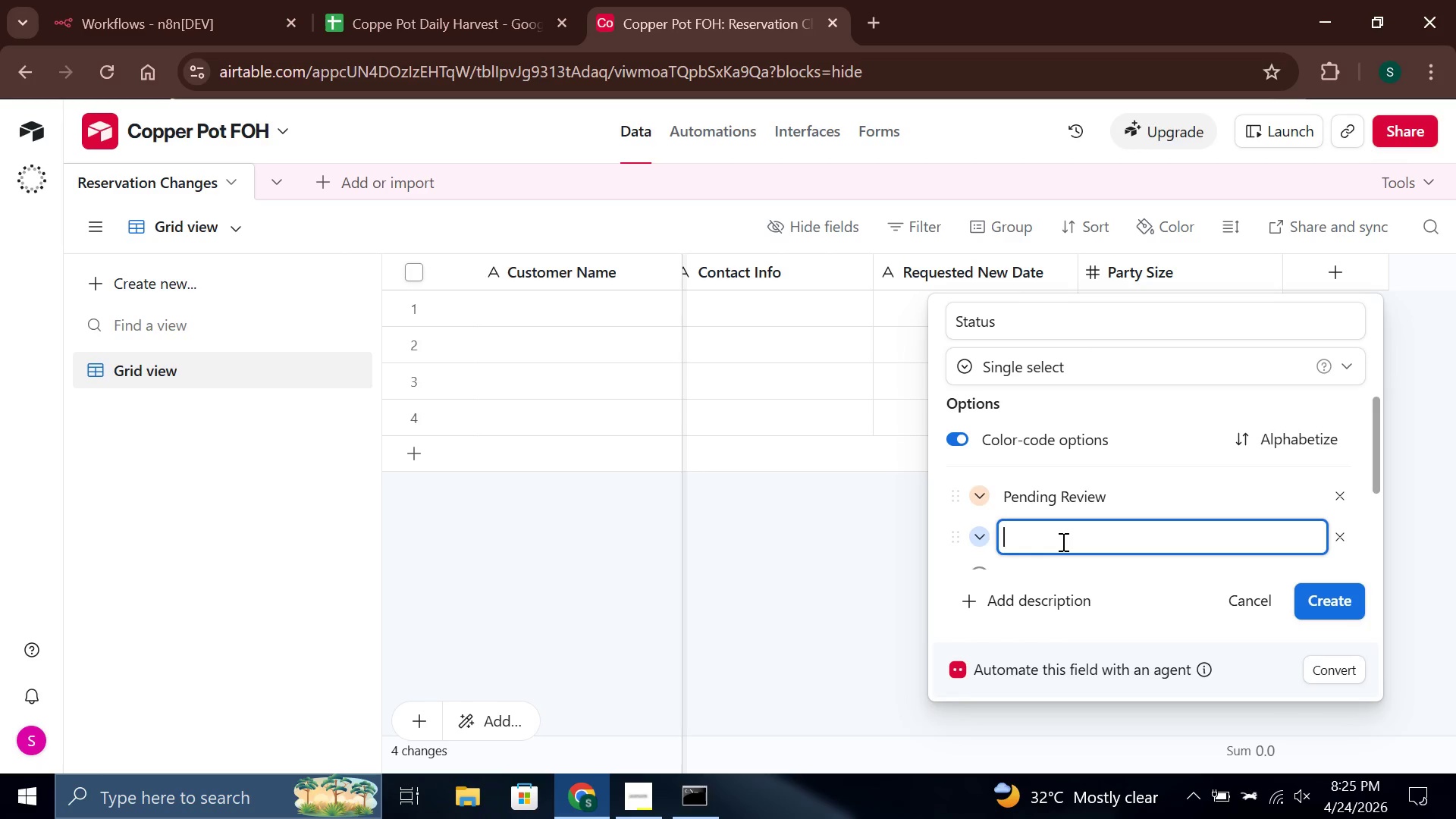 
wait(7.73)
 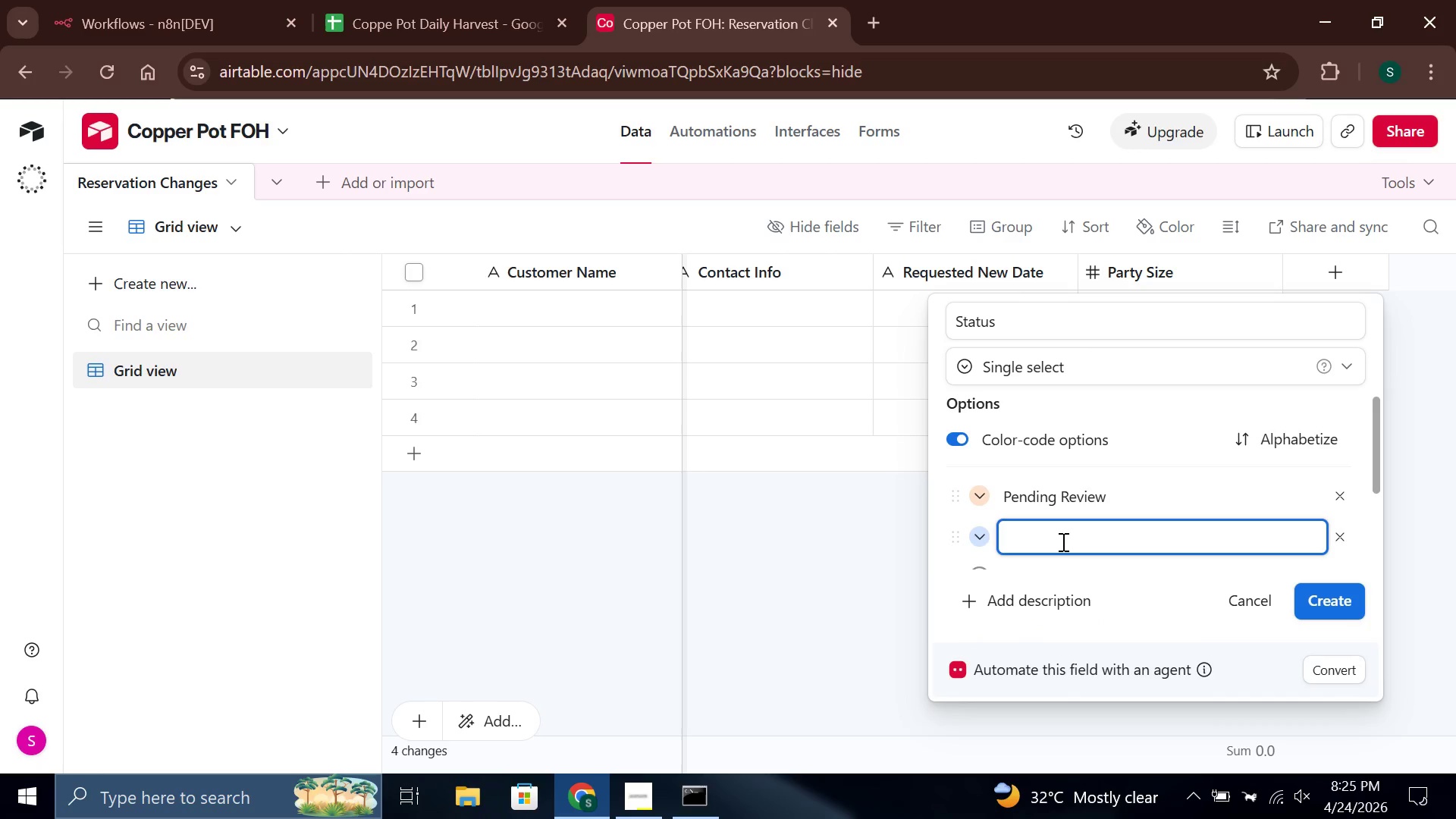 
type(Confirmed)
 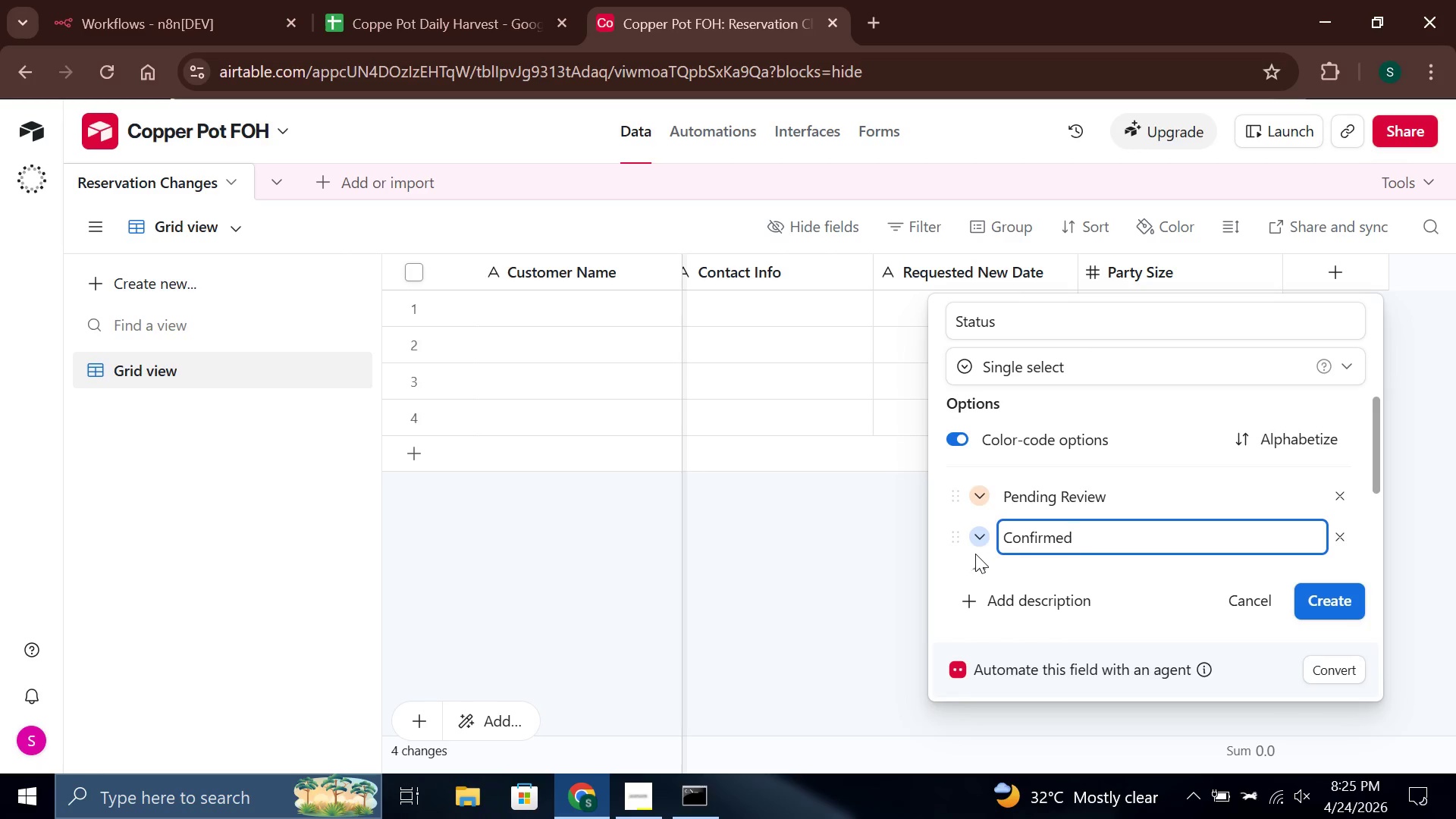 
left_click([983, 535])
 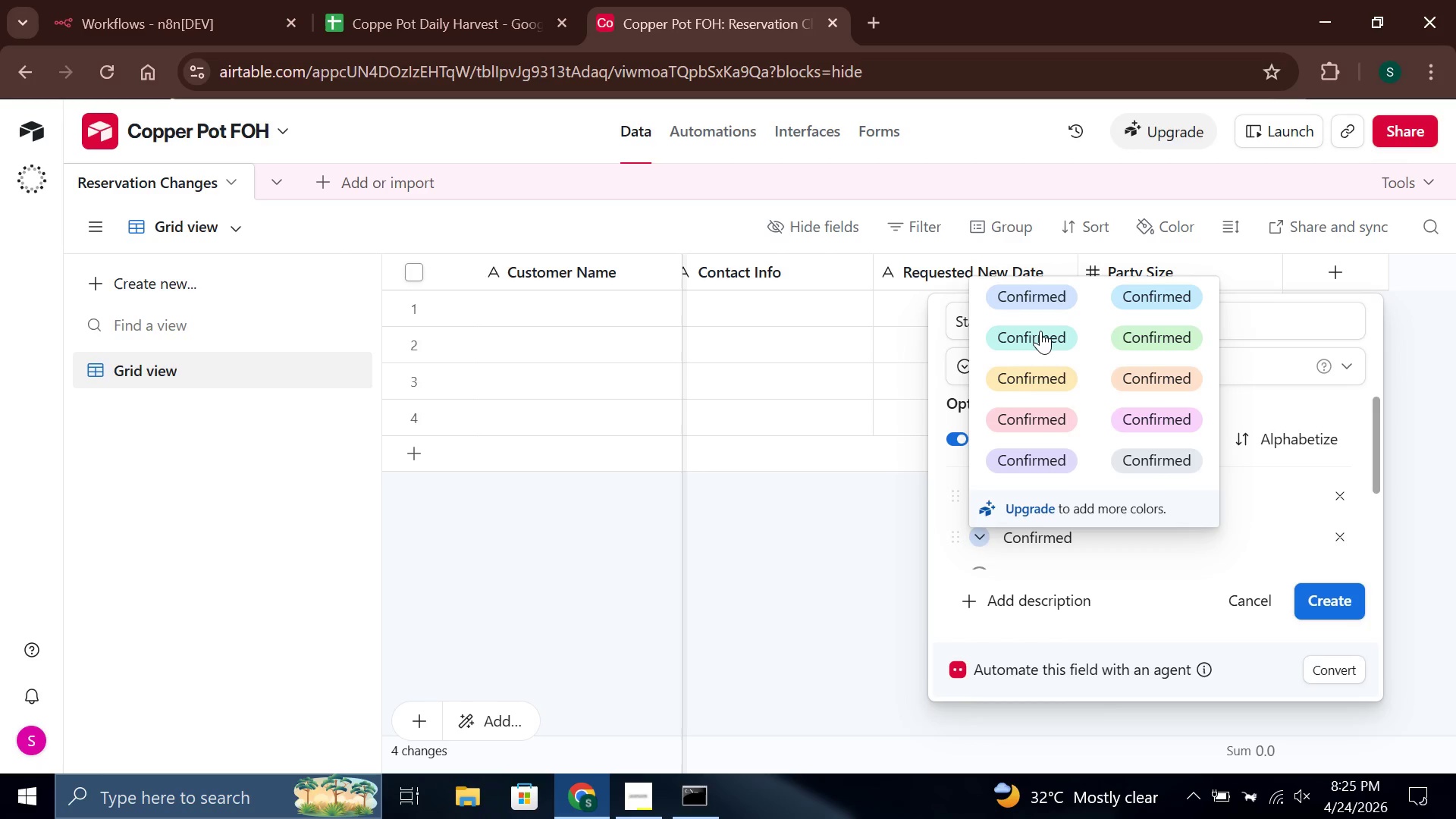 
wait(5.8)
 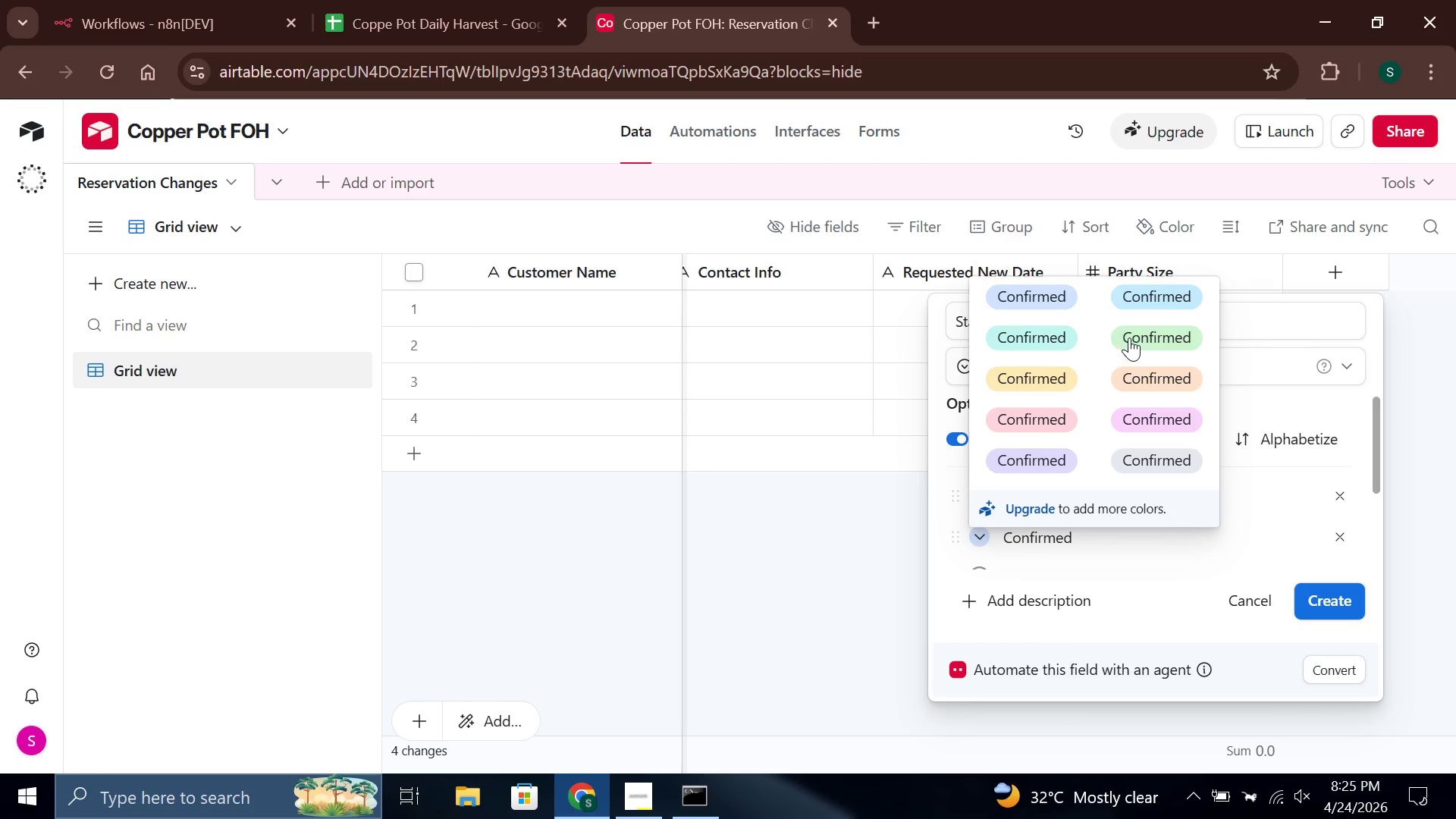 
left_click([1040, 331])
 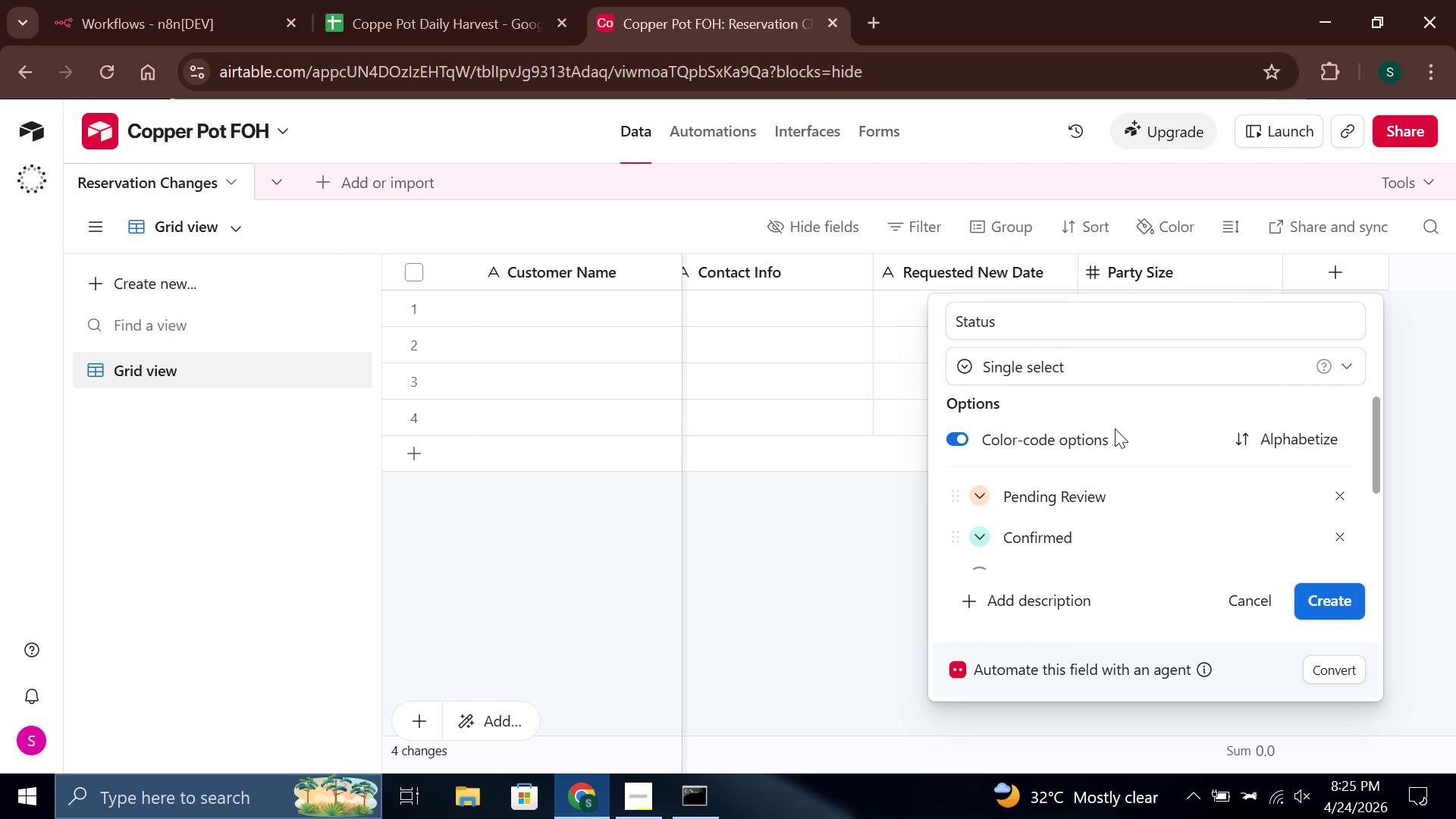 
scroll: coordinate [1112, 440], scroll_direction: down, amount: 4.0
 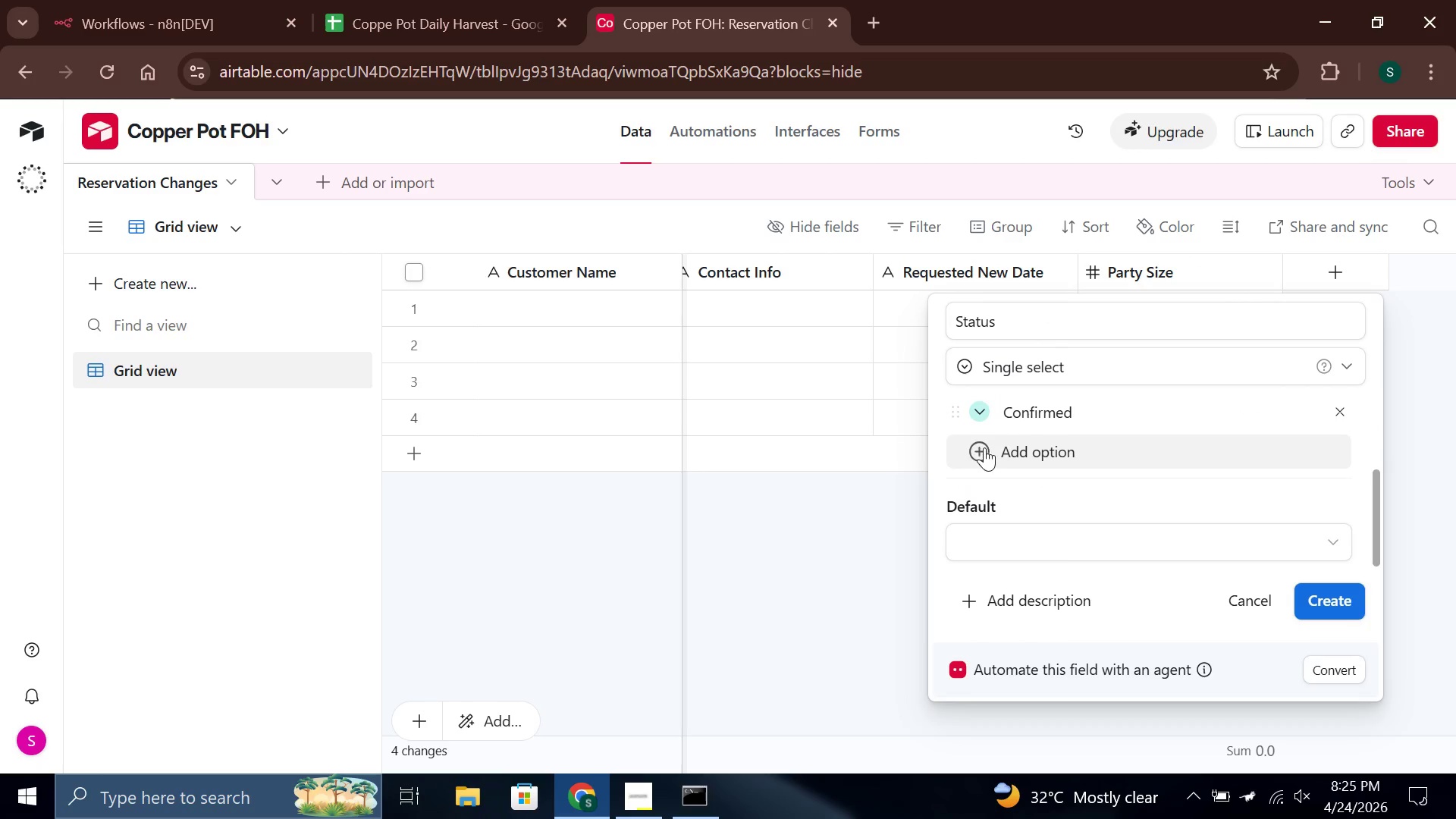 
left_click([1031, 446])
 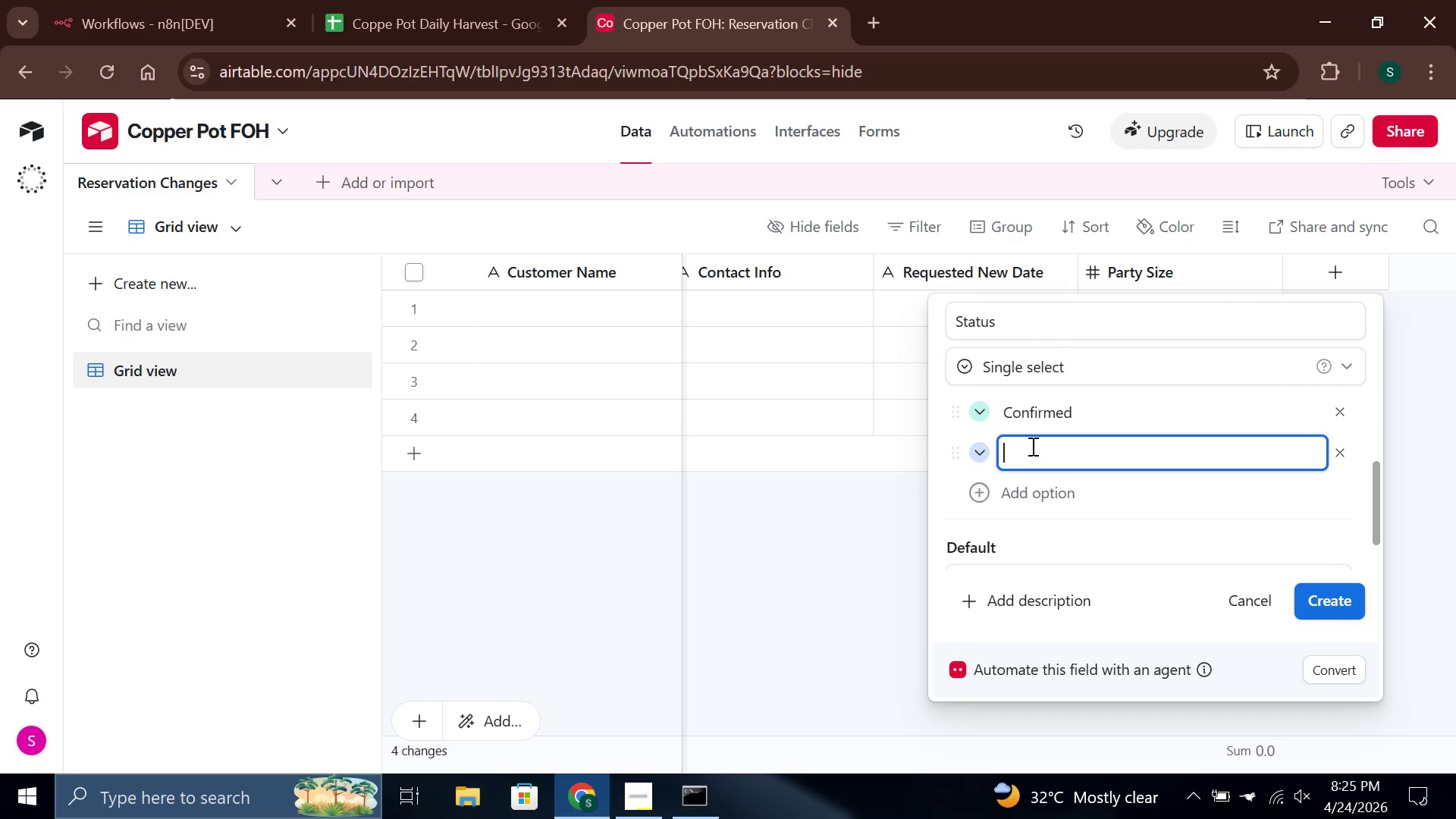 
type(Declined)
 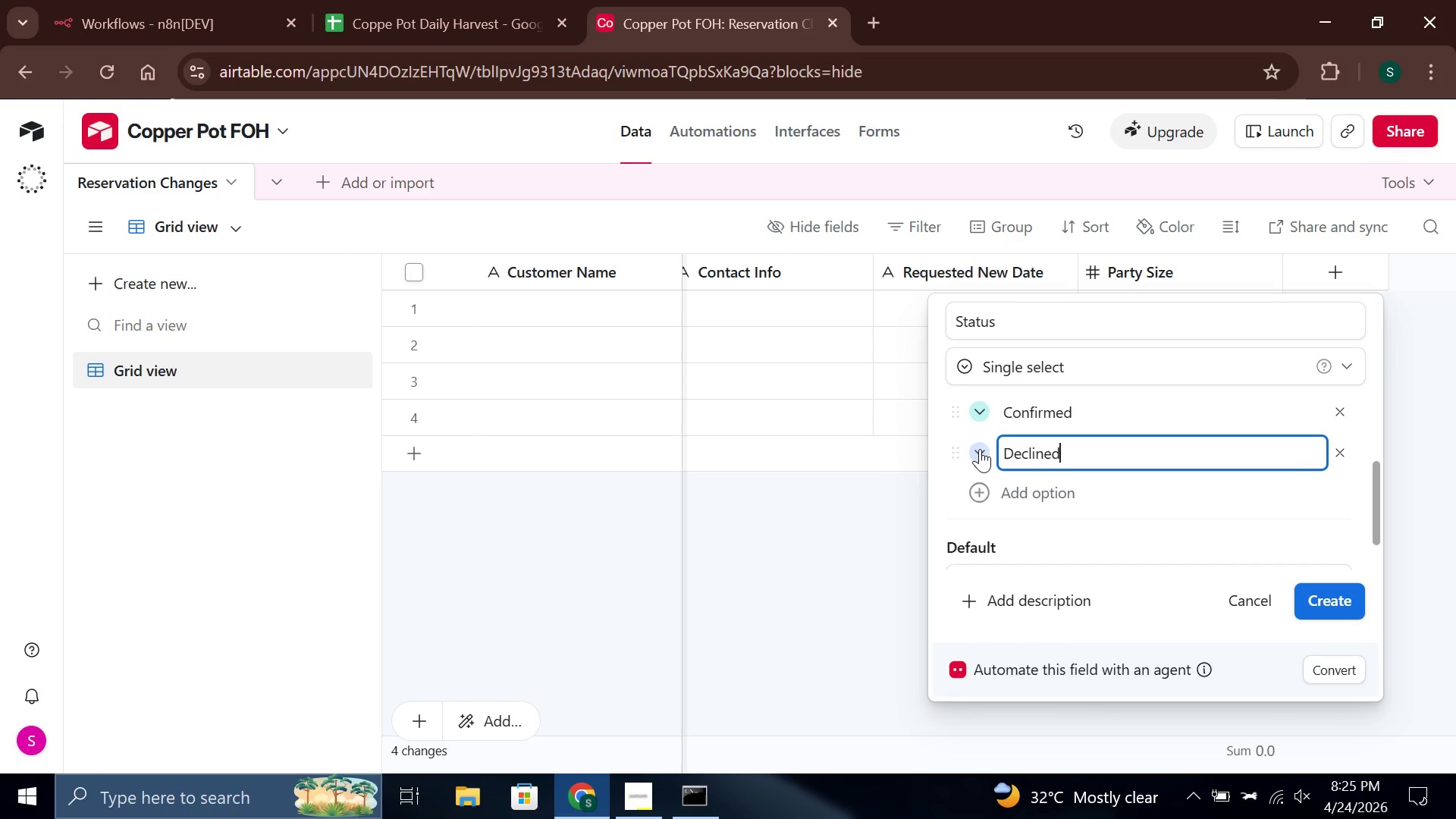 
left_click([980, 449])
 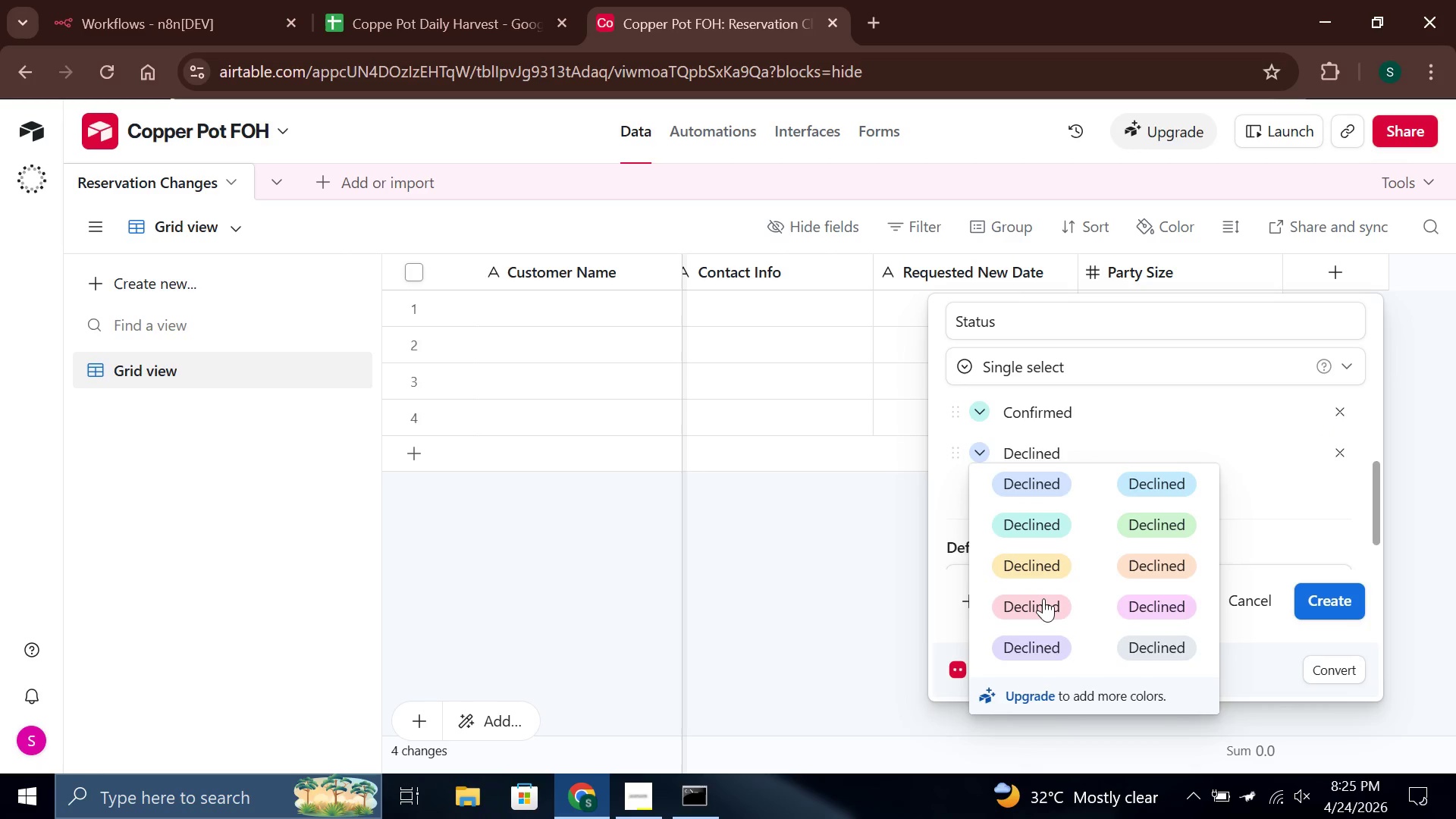 
left_click([1043, 598])
 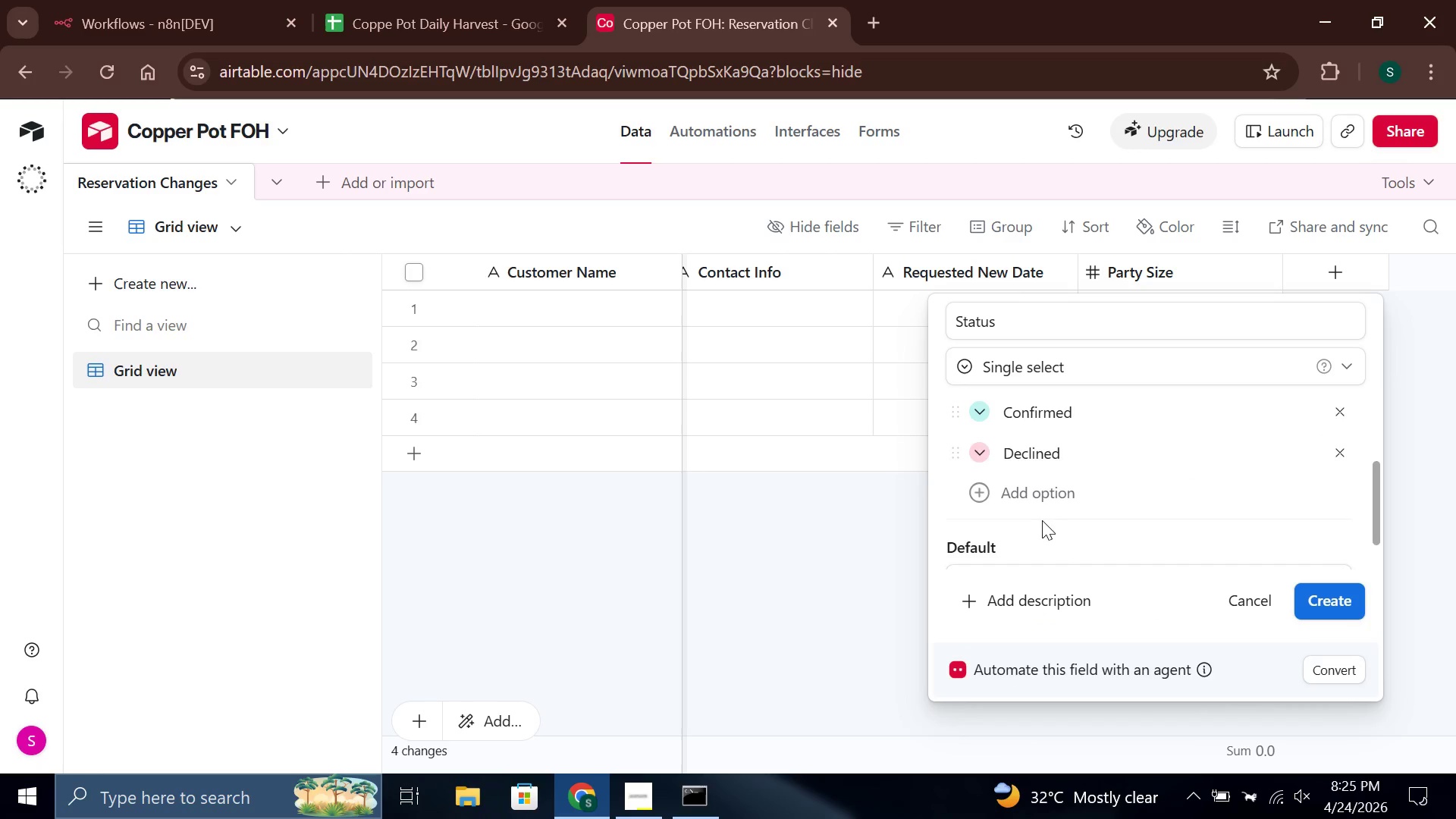 
scroll: coordinate [1082, 463], scroll_direction: up, amount: 2.0
 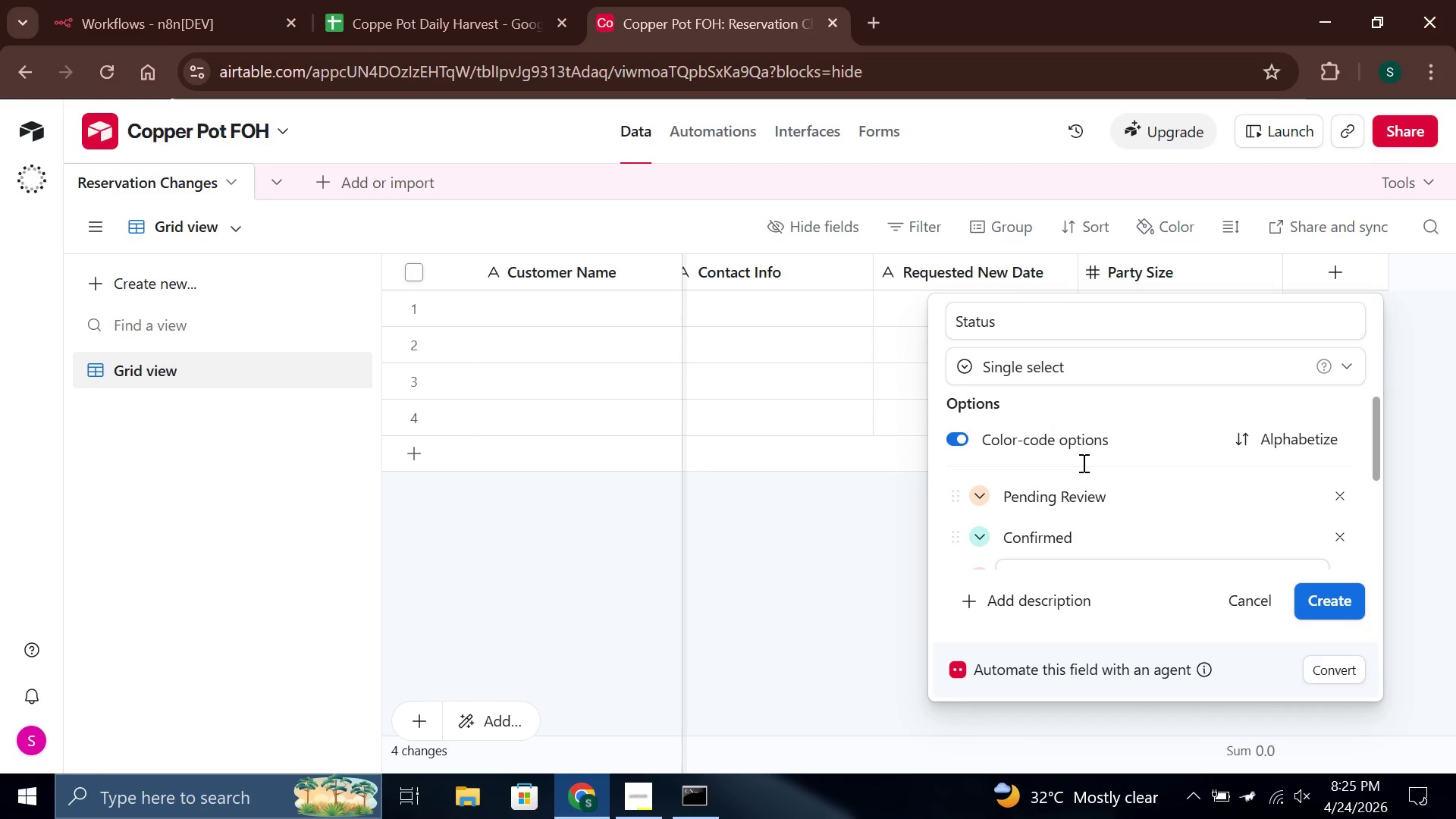 
scroll: coordinate [1082, 463], scroll_direction: down, amount: 3.0
 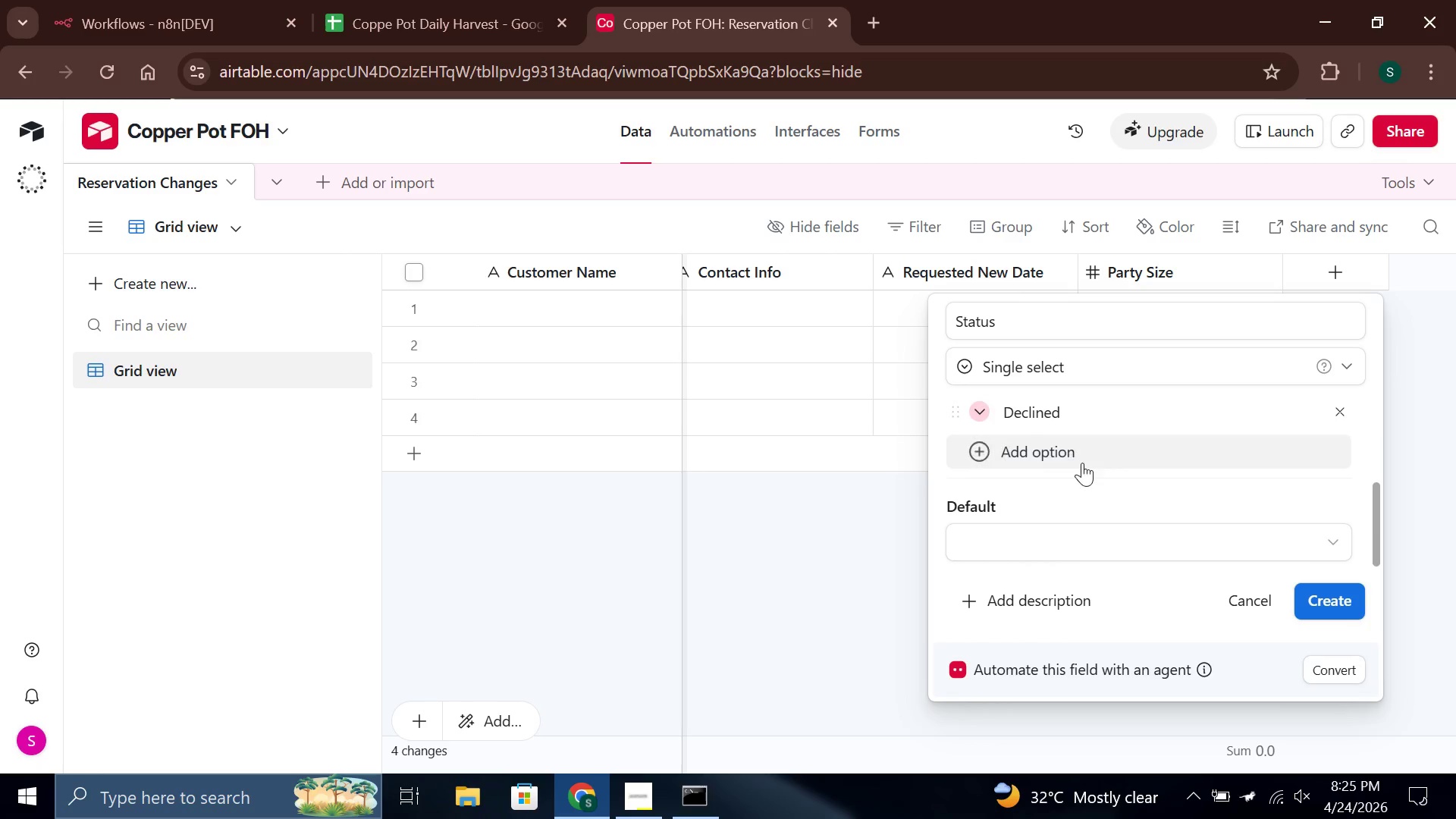 
scroll: coordinate [1082, 463], scroll_direction: up, amount: 3.0
 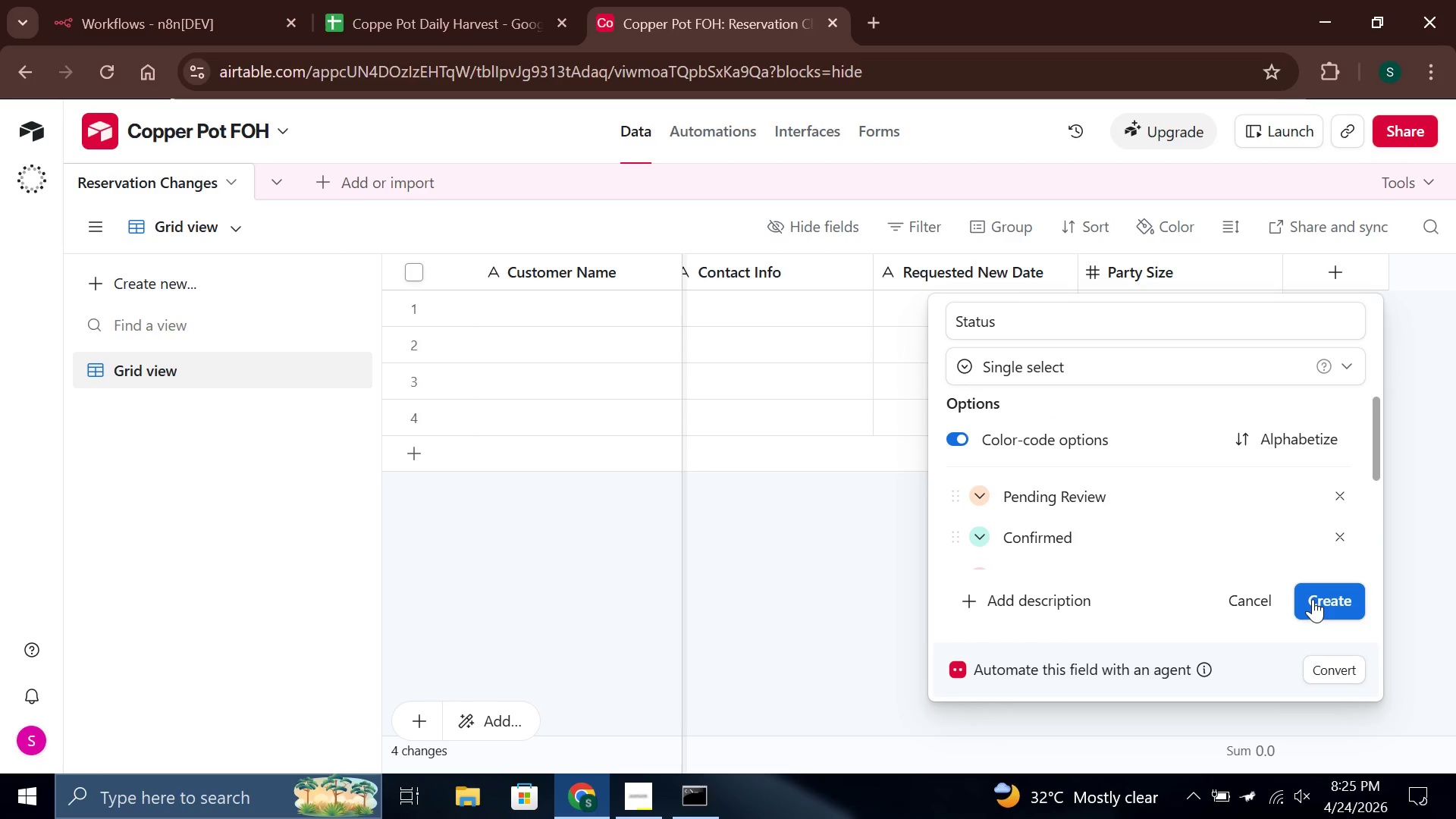 
left_click([1313, 599])
 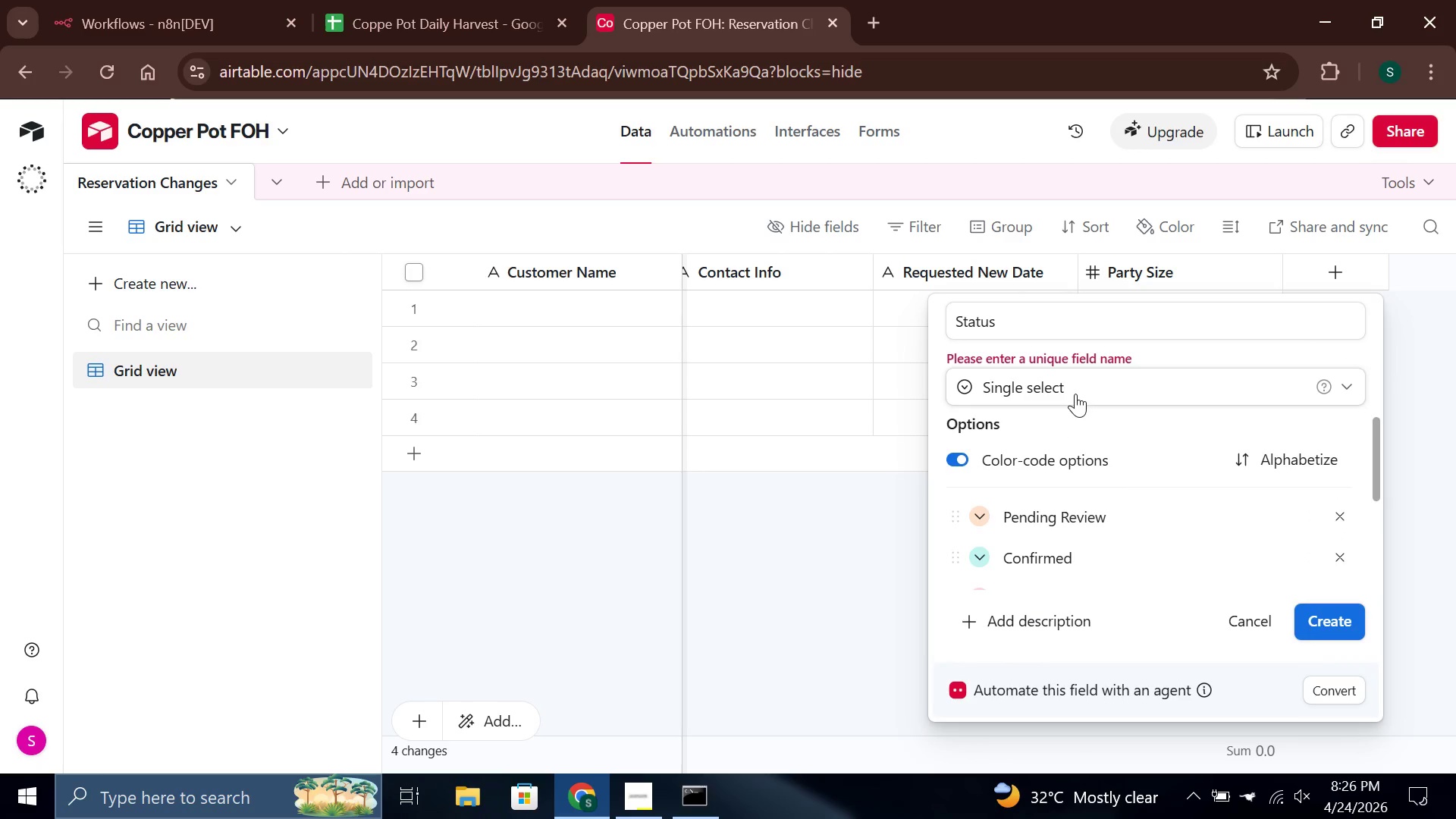 
left_click([1032, 322])
 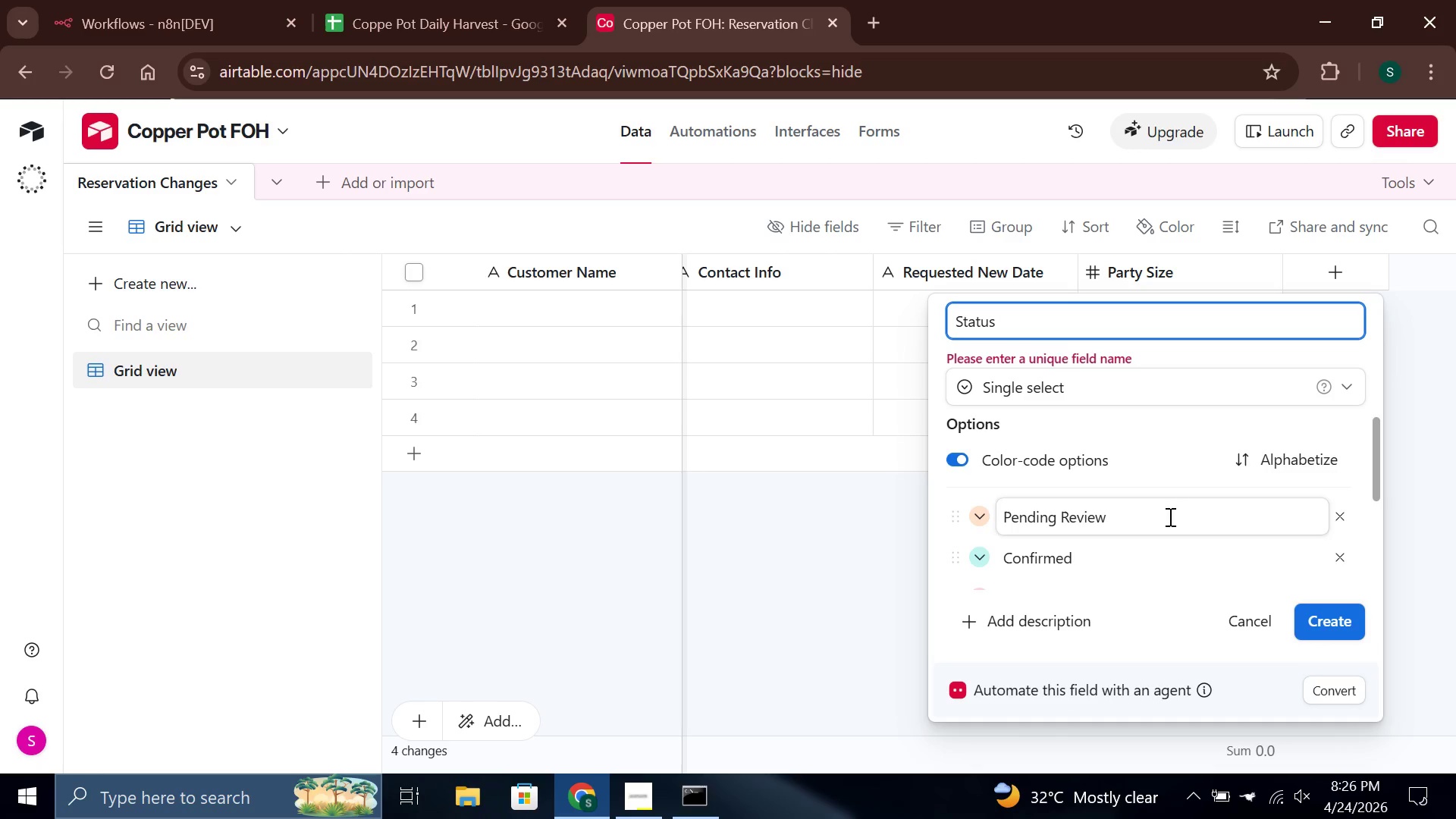 
scroll: coordinate [1169, 516], scroll_direction: none, amount: 0.0
 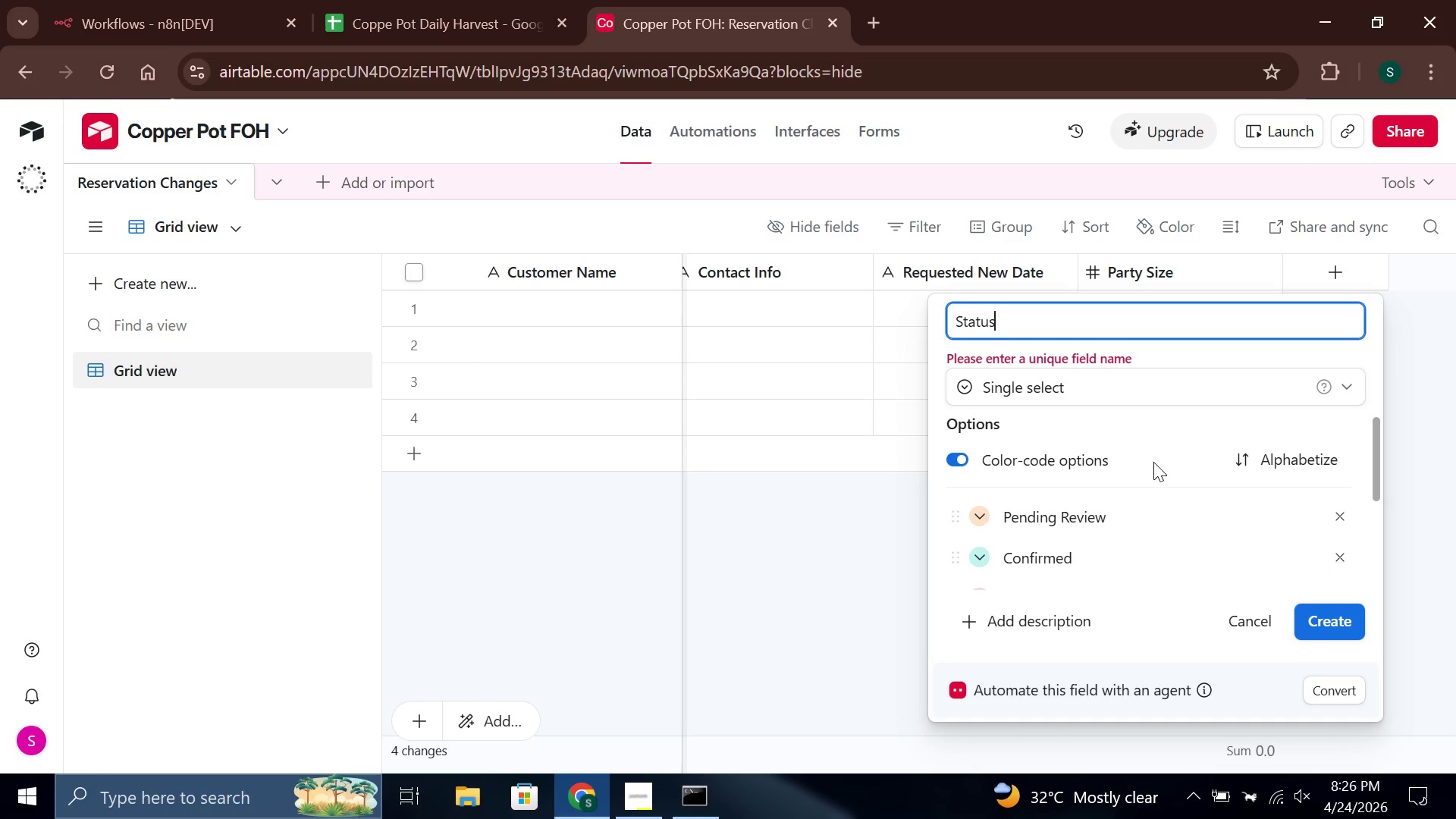 
left_click([1157, 467])
 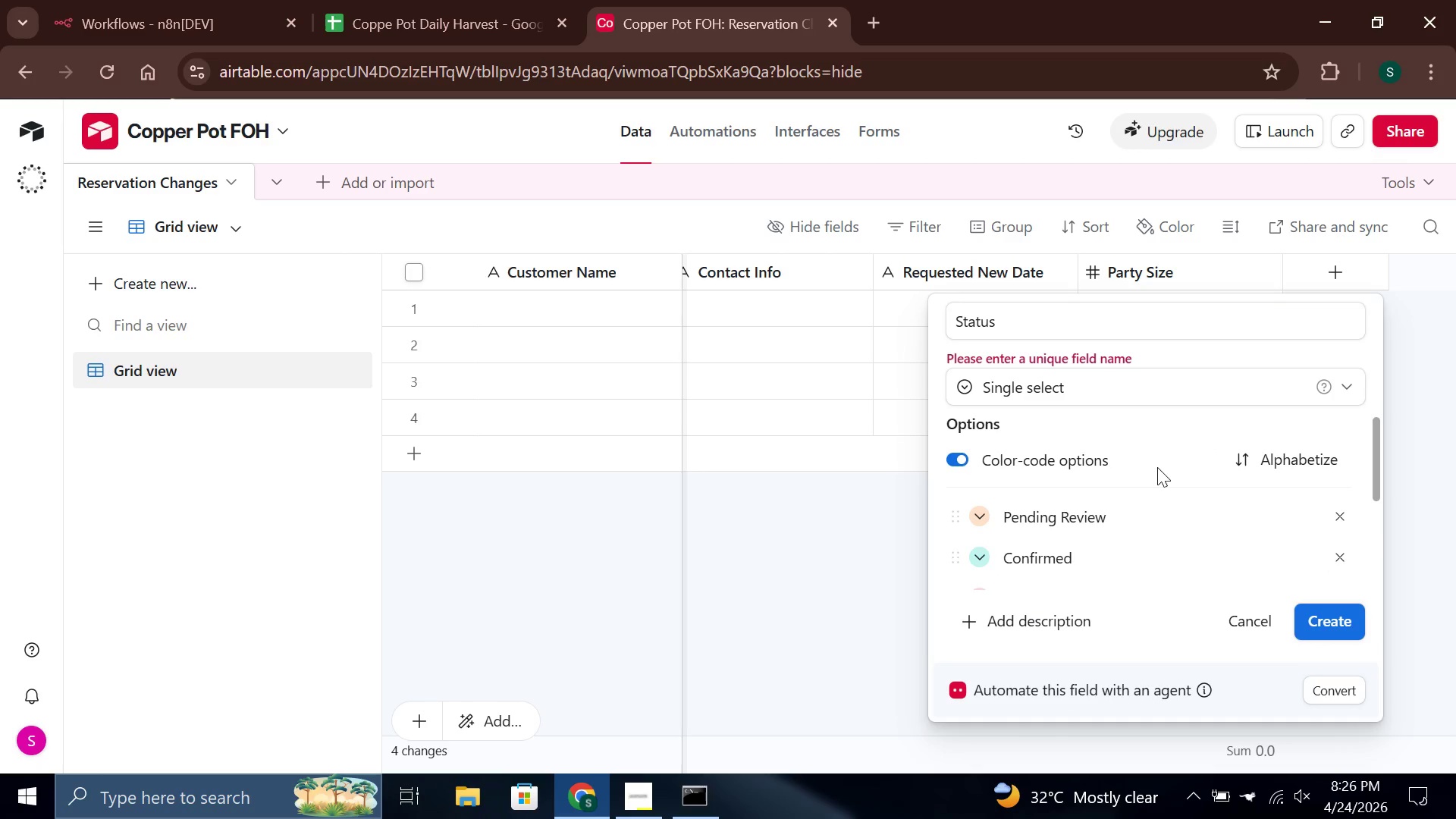 
scroll: coordinate [1157, 467], scroll_direction: down, amount: 2.0
 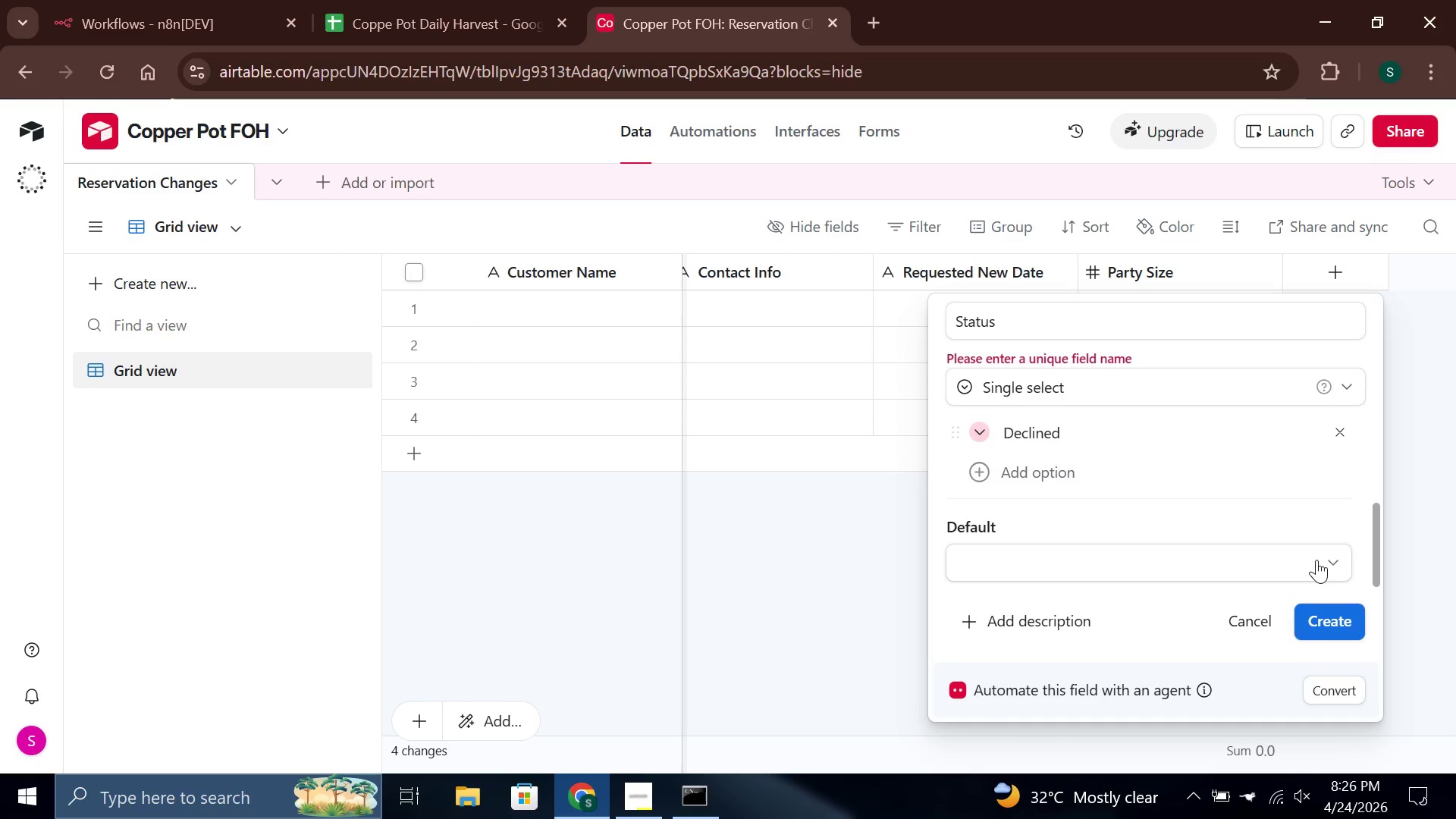 
left_click([1335, 562])
 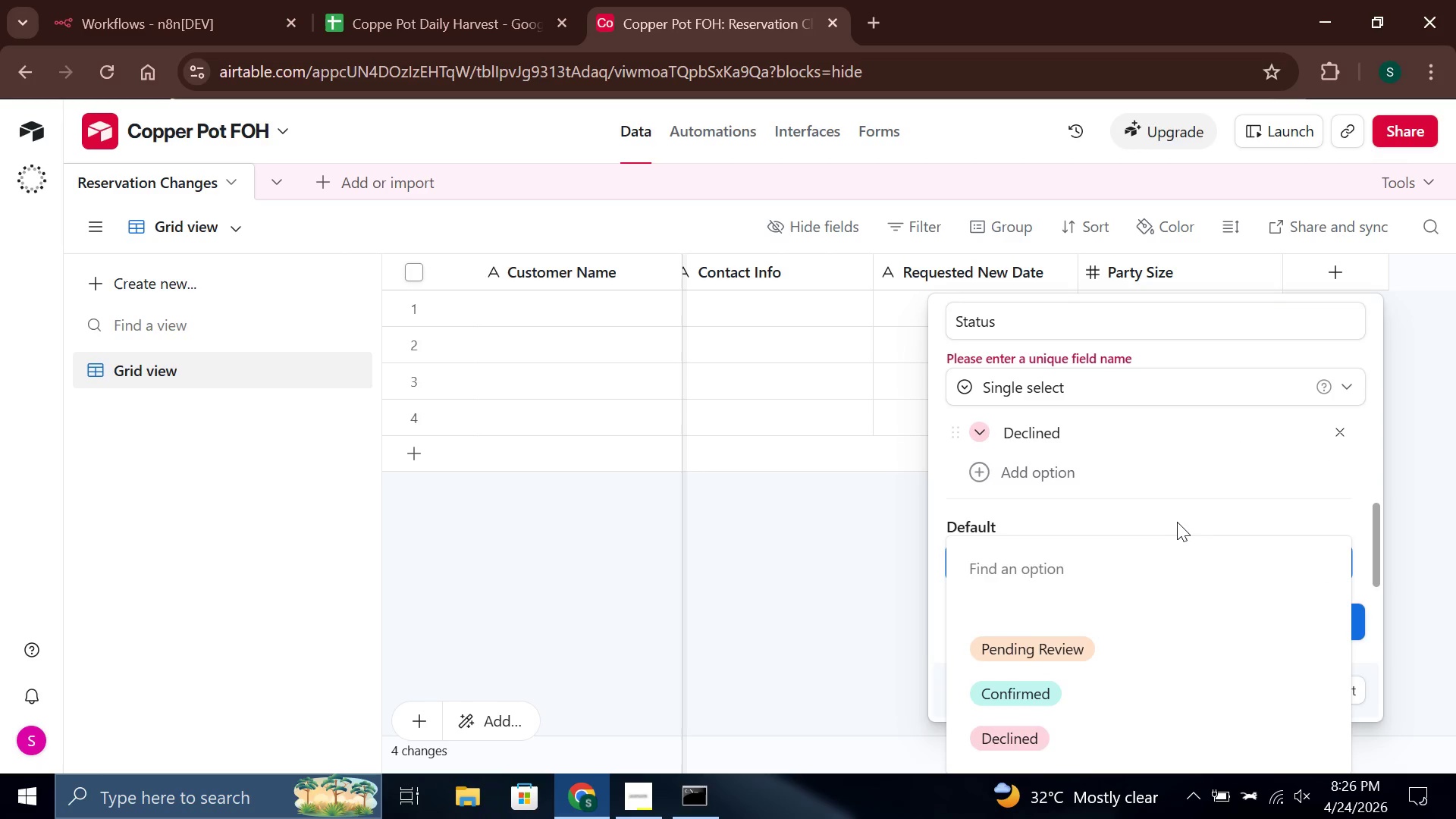 
left_click([1169, 519])
 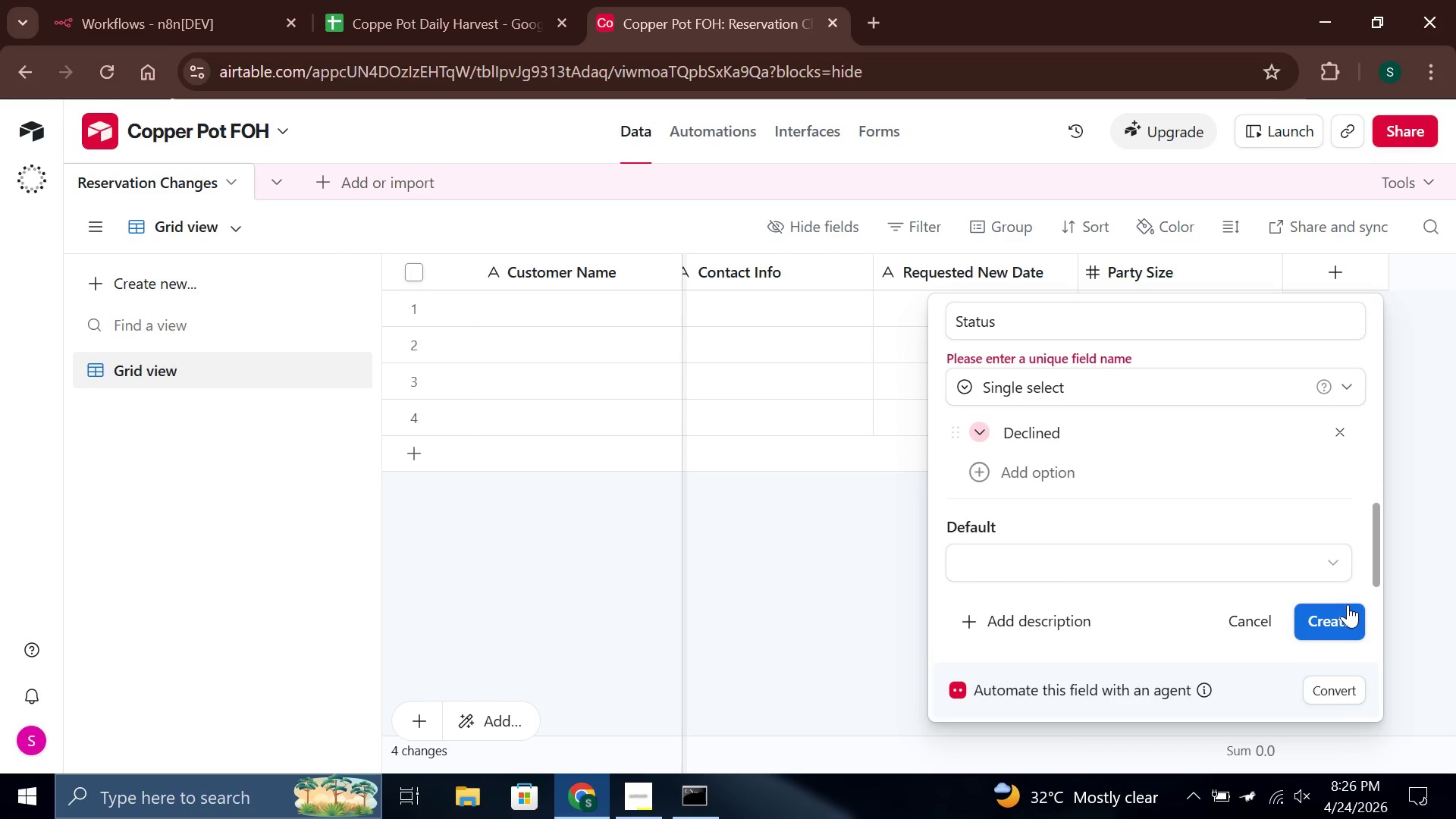 
left_click([1329, 622])
 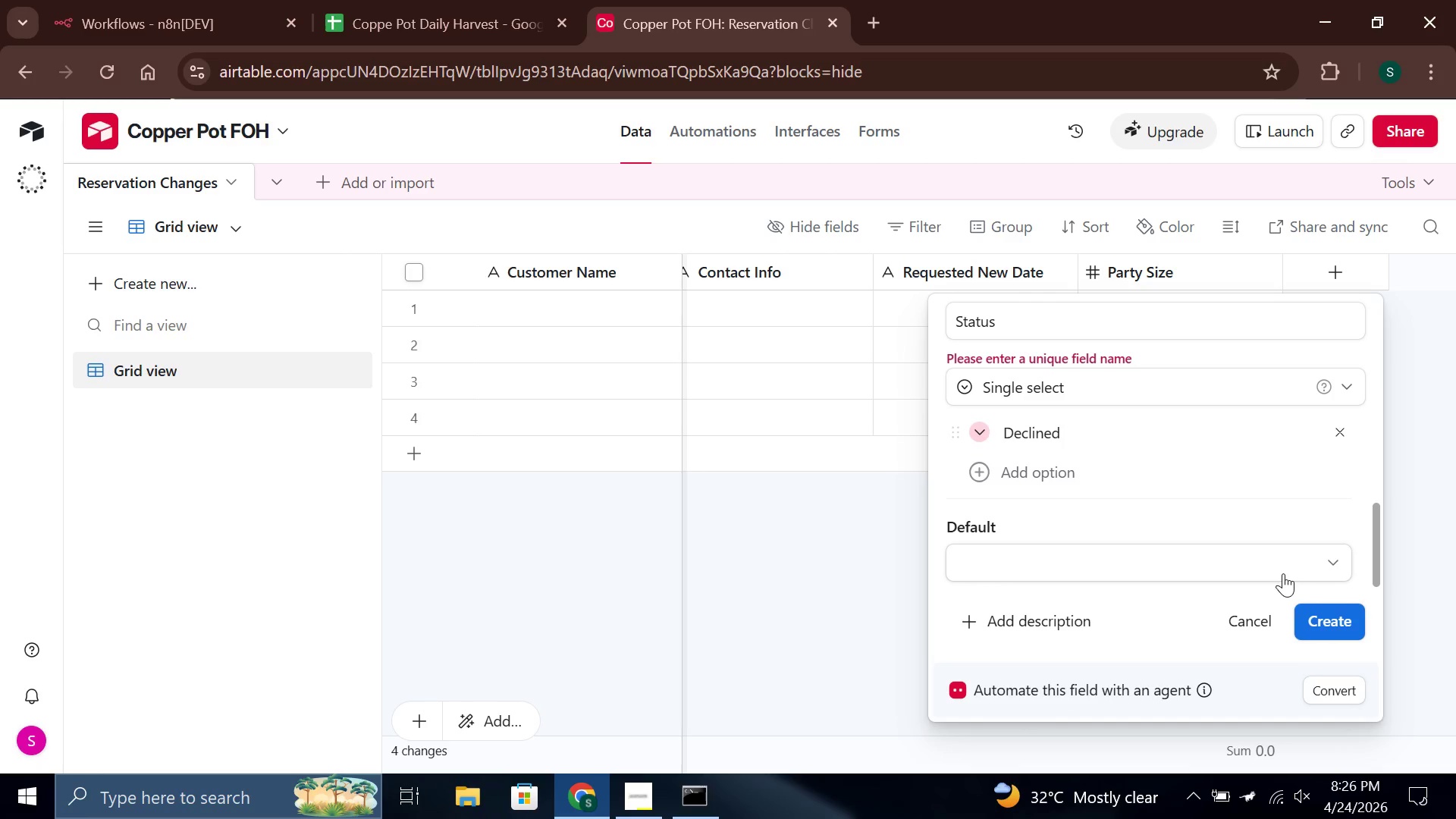 
left_click([1269, 560])
 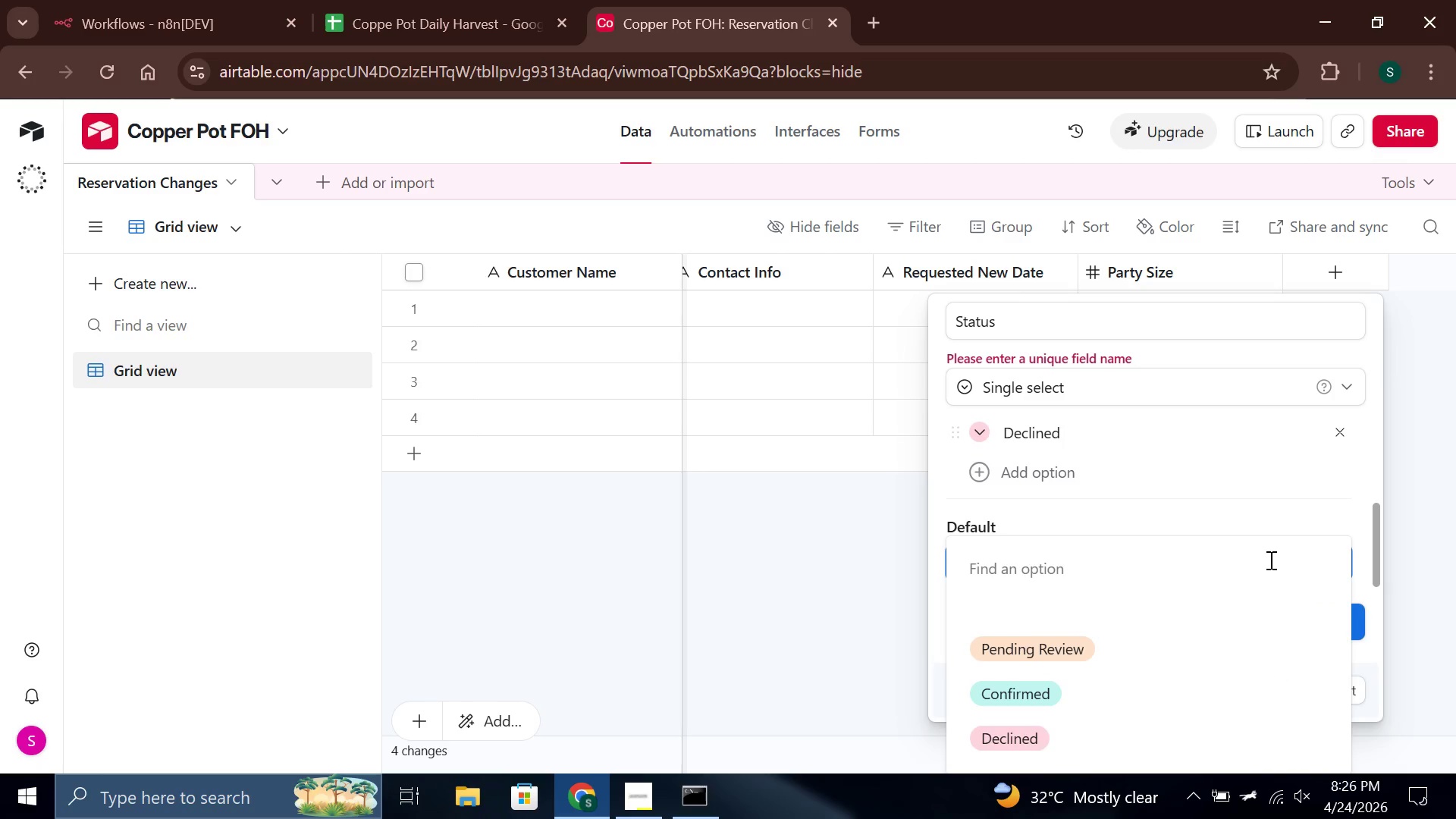 
left_click([1105, 642])
 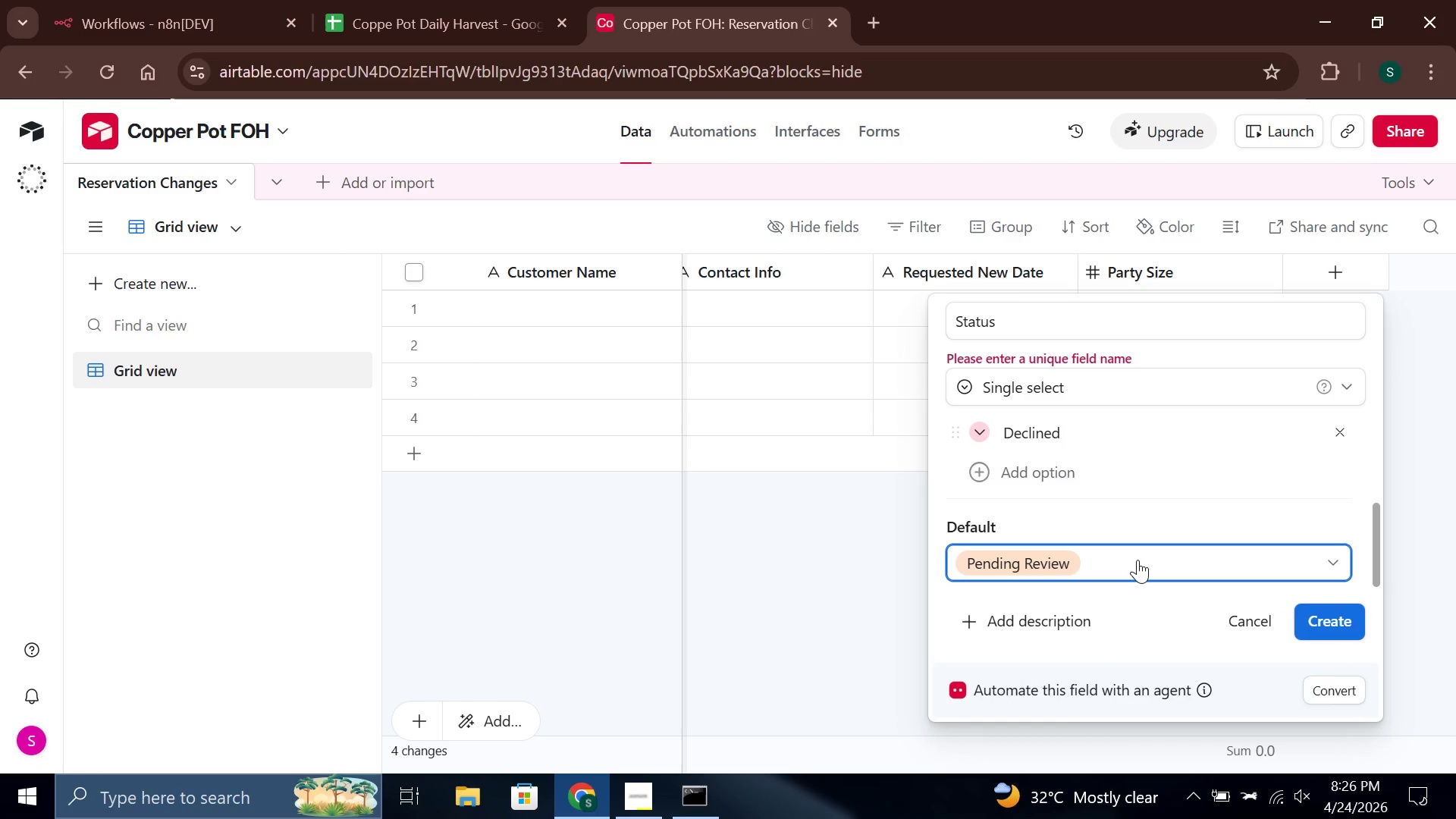 
left_click([1138, 560])
 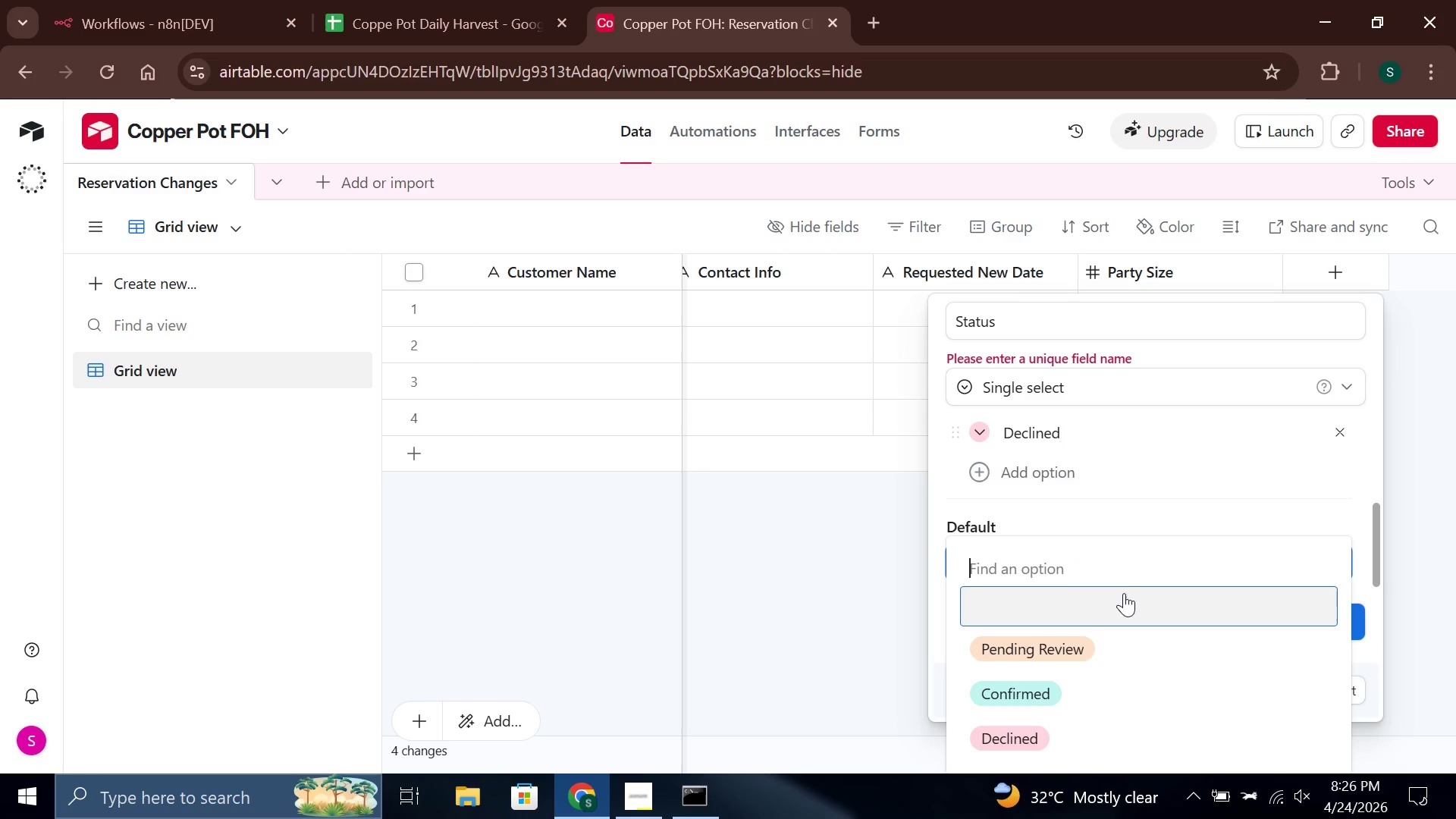 
left_click([1124, 595])
 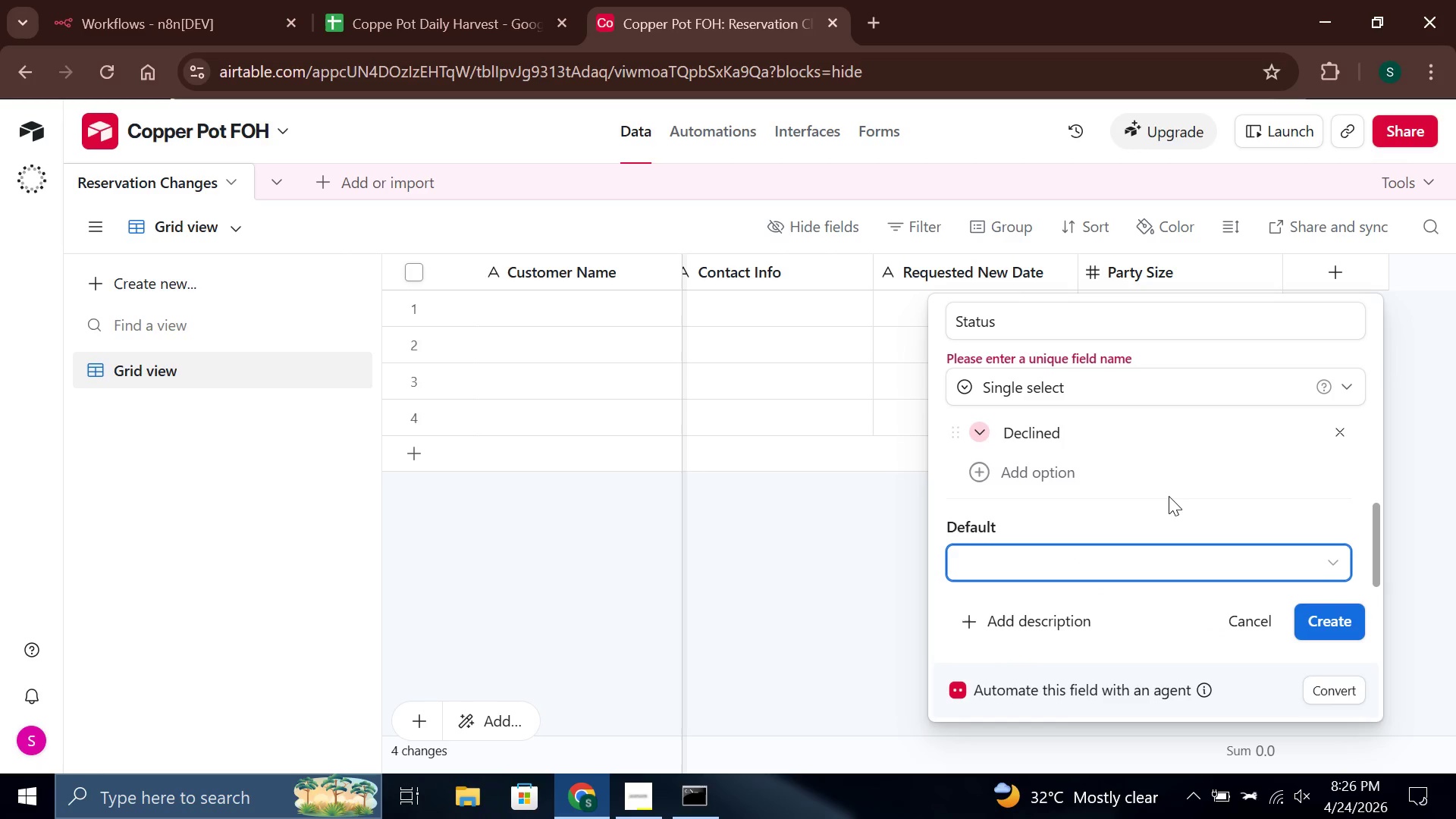 
scroll: coordinate [1167, 495], scroll_direction: up, amount: 2.0
 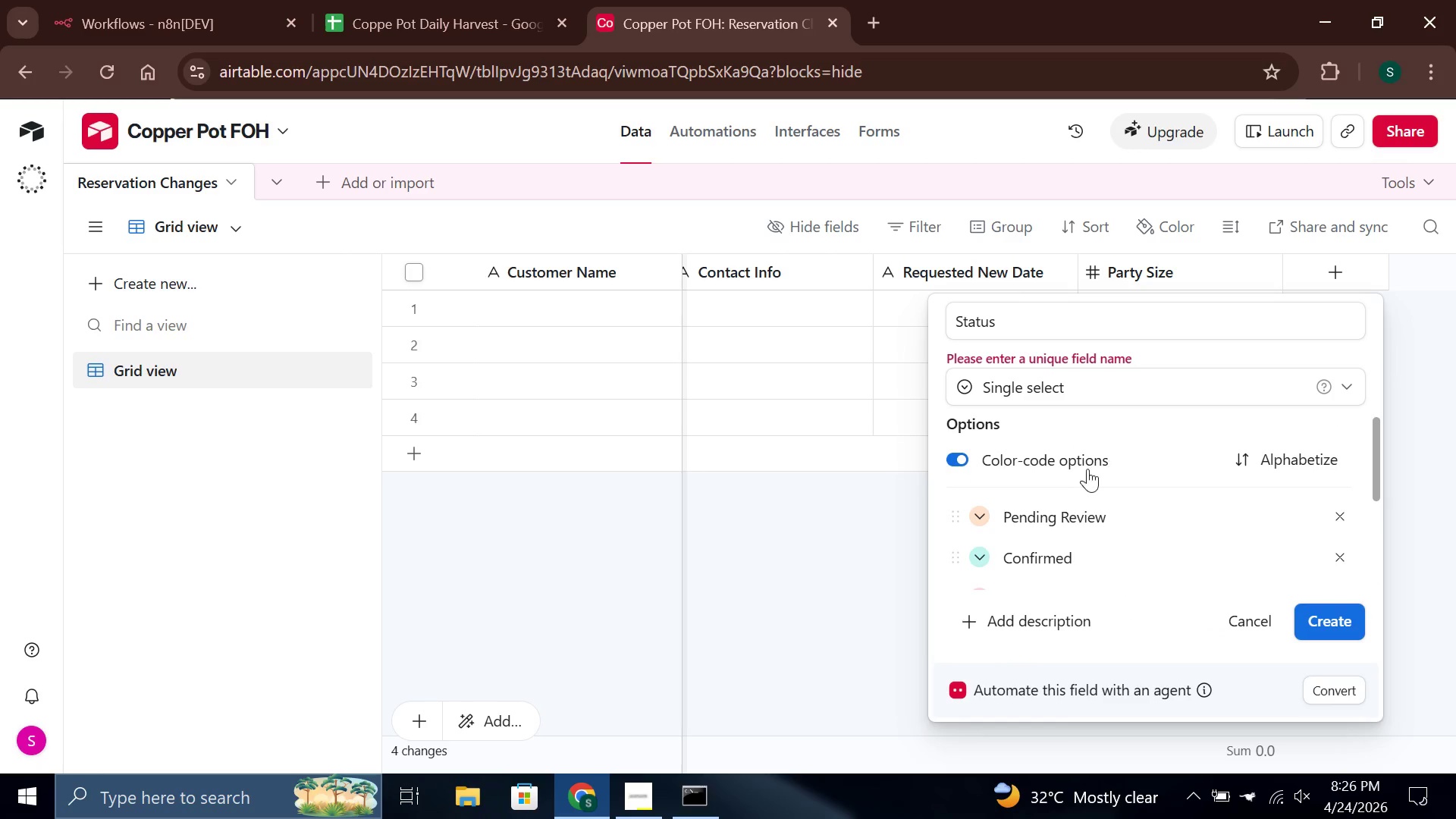 
scroll: coordinate [1087, 475], scroll_direction: down, amount: 2.0
 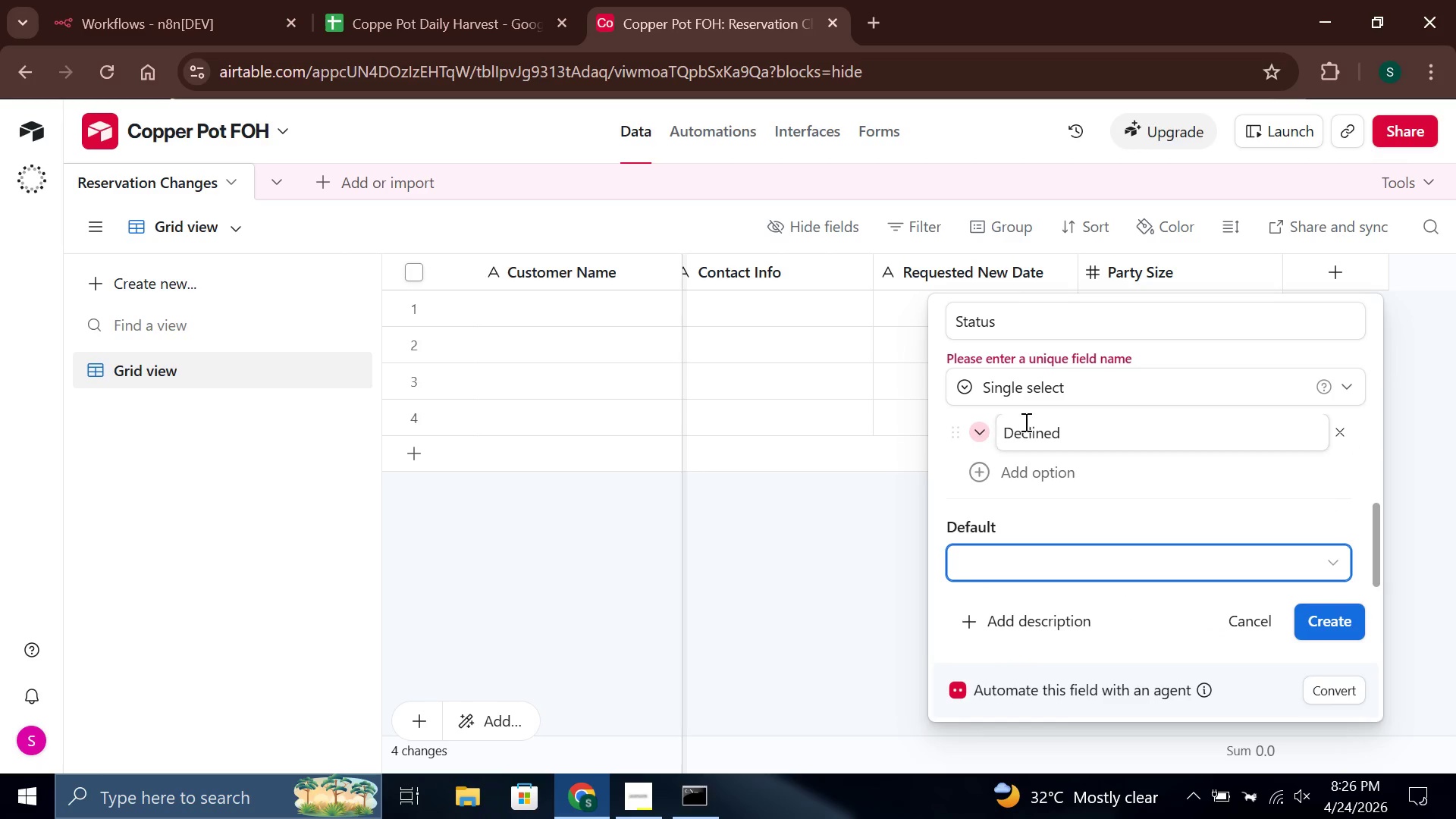 
scroll: coordinate [1094, 480], scroll_direction: up, amount: 3.0
 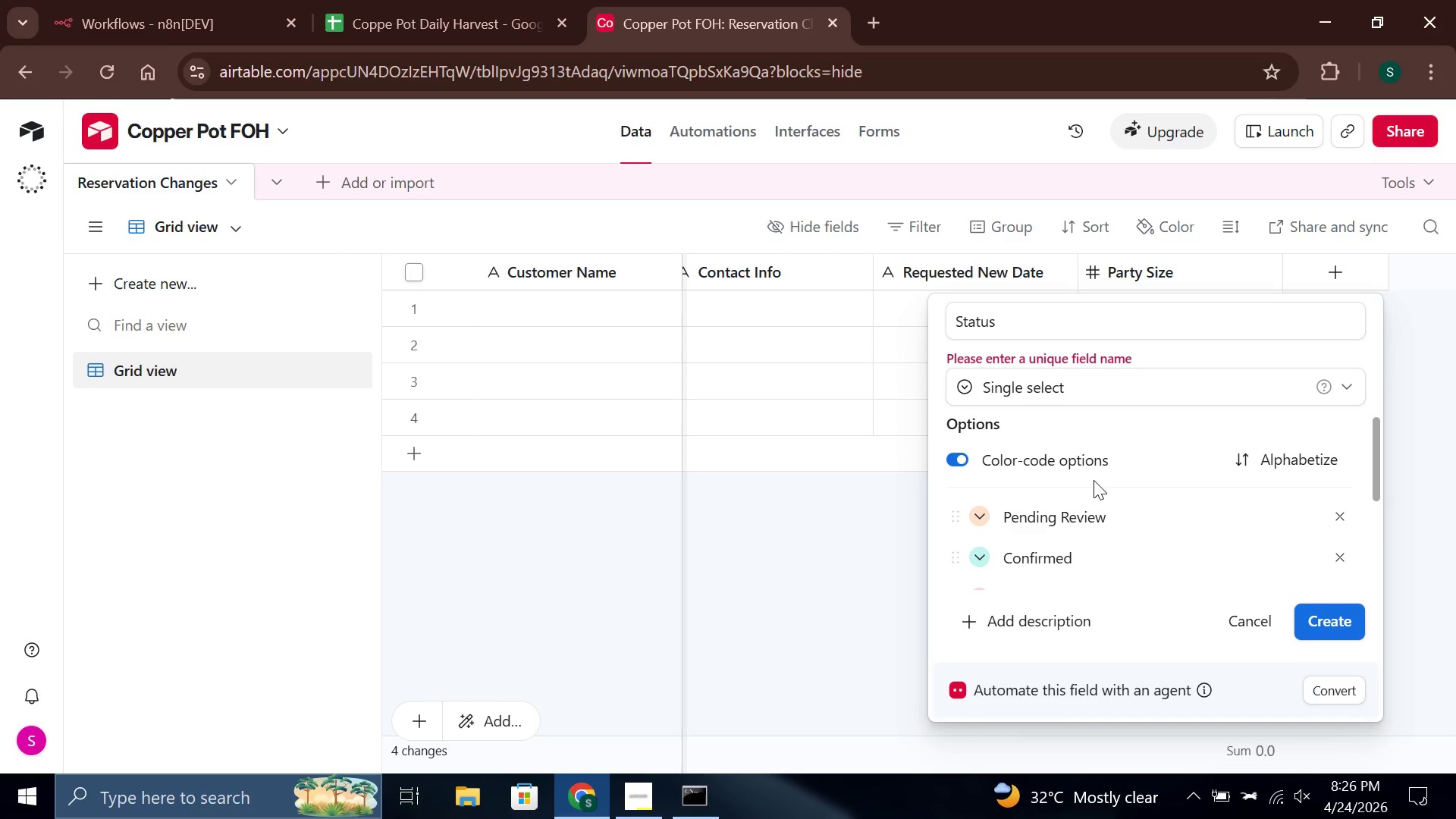 
scroll: coordinate [1094, 480], scroll_direction: down, amount: 4.0
 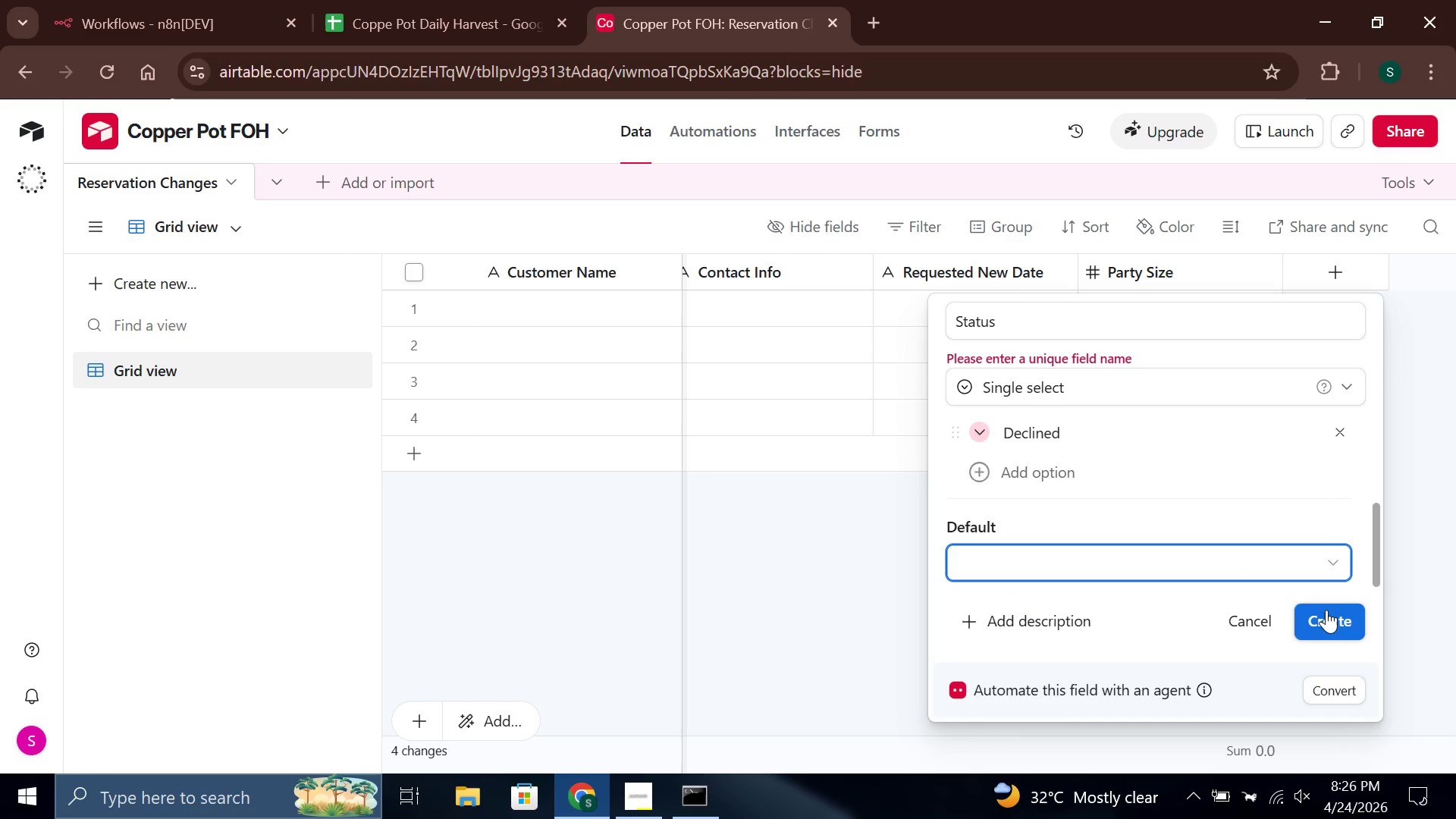 
left_click([1329, 612])
 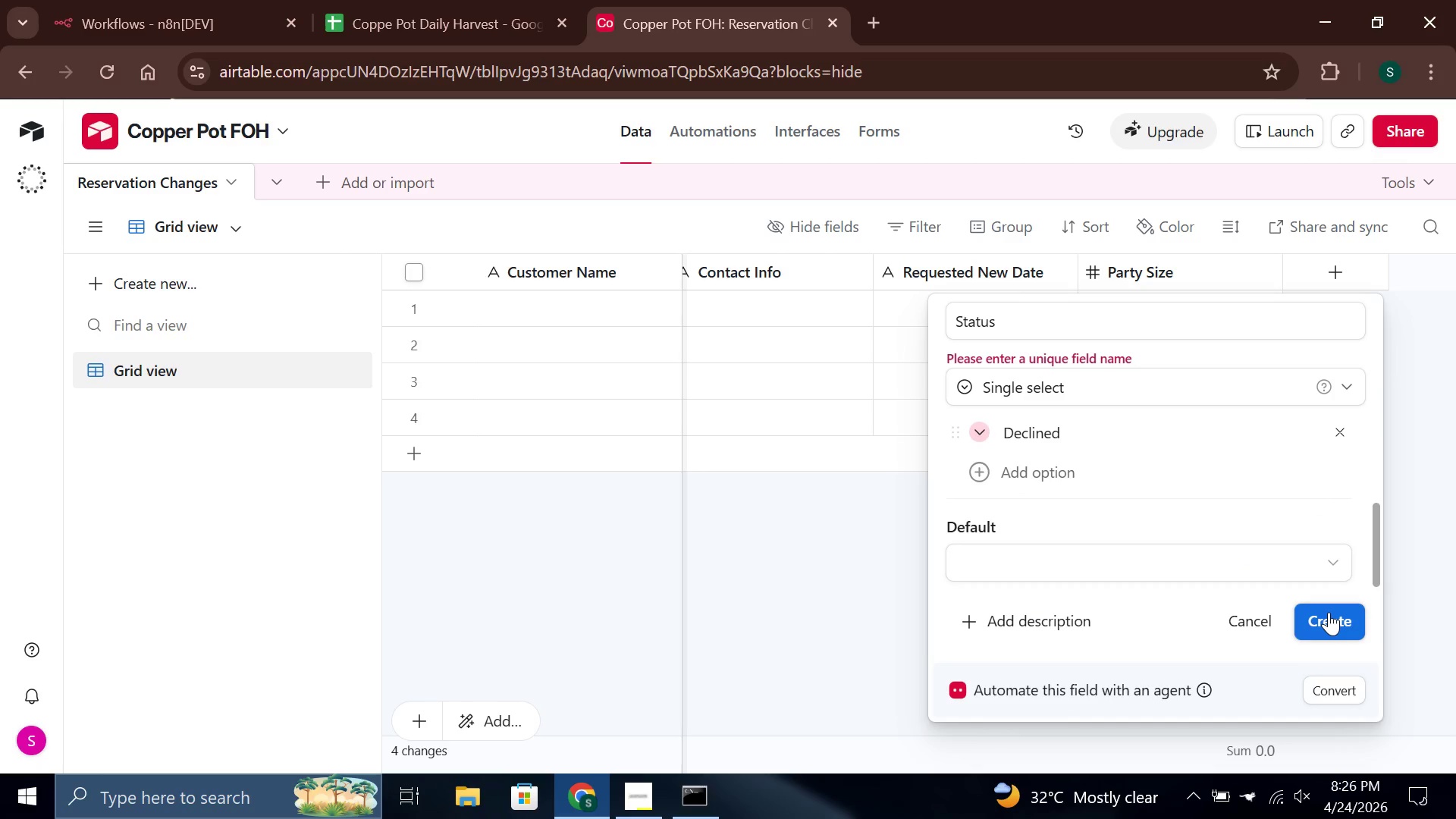 
left_click([1330, 613])
 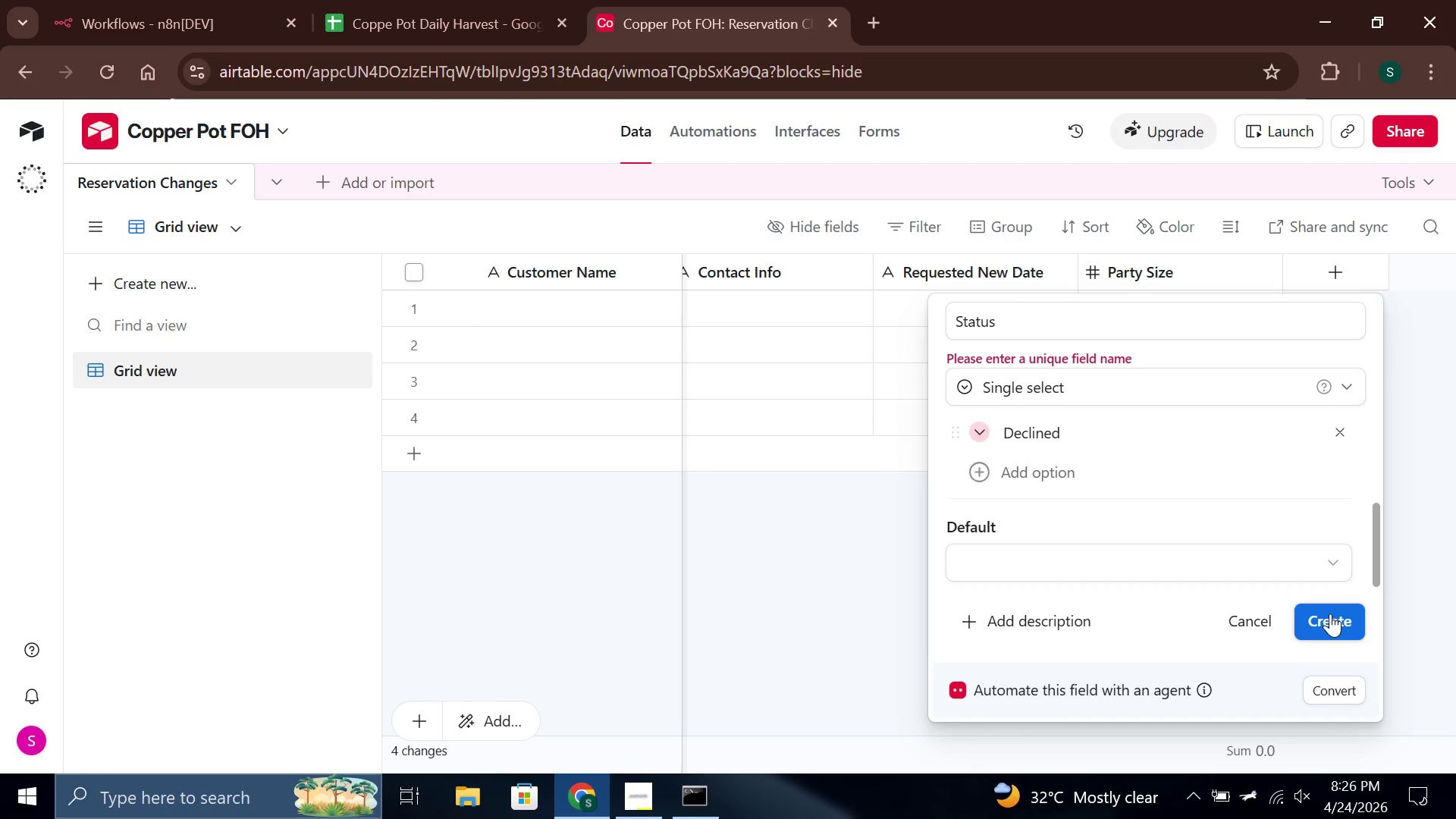 
double_click([1330, 613])
 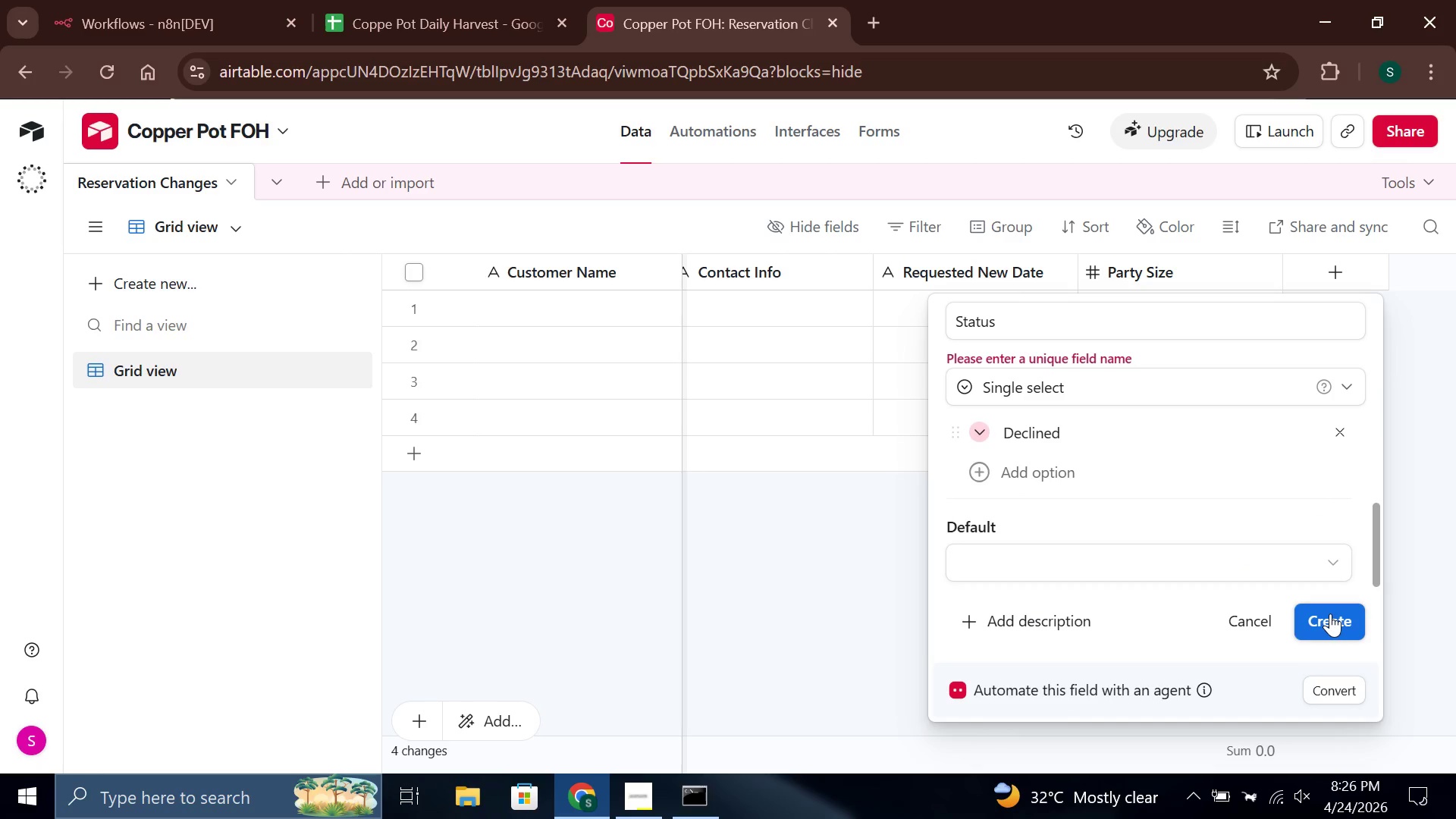 
triple_click([1330, 613])
 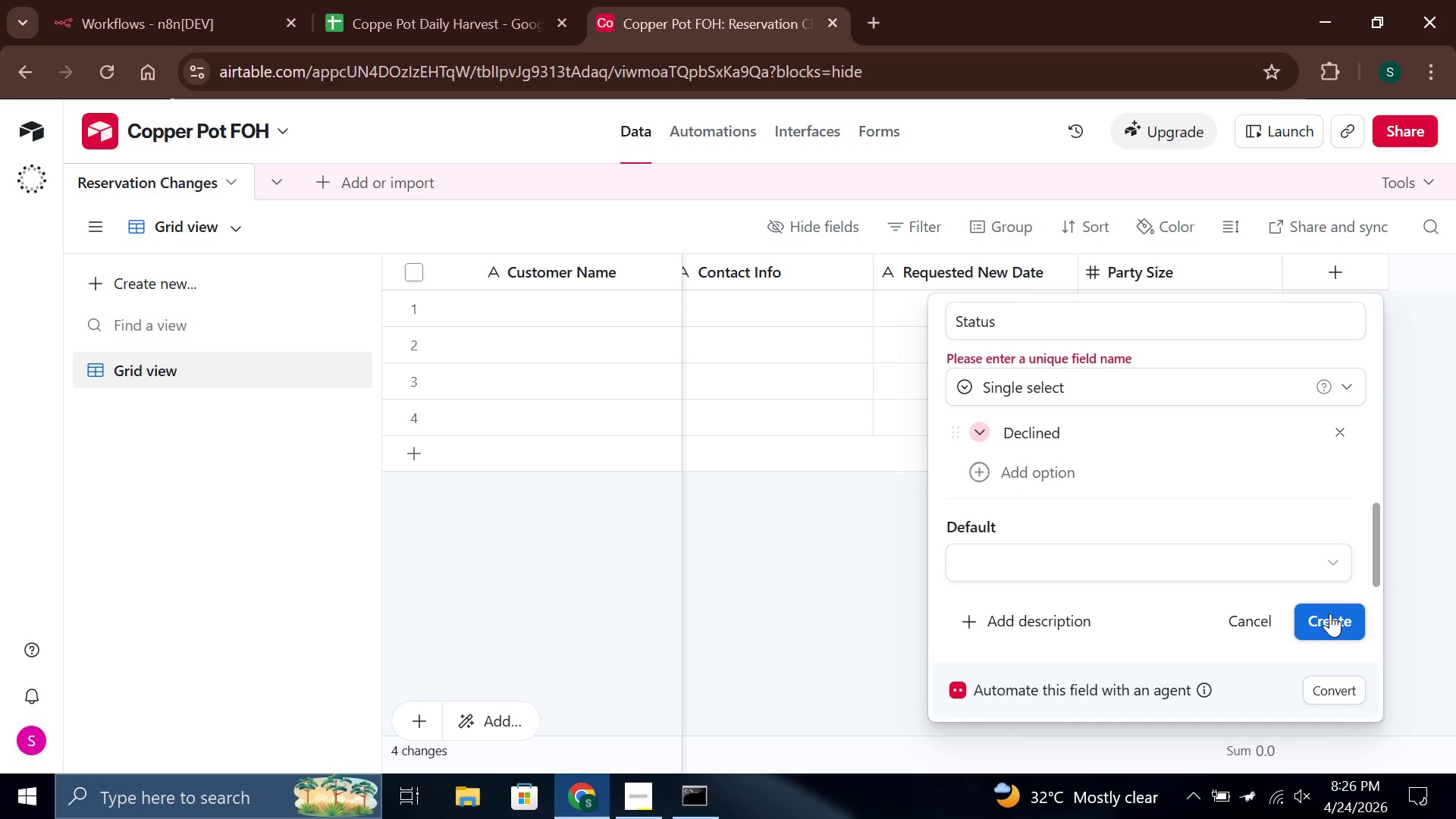 
triple_click([1330, 613])
 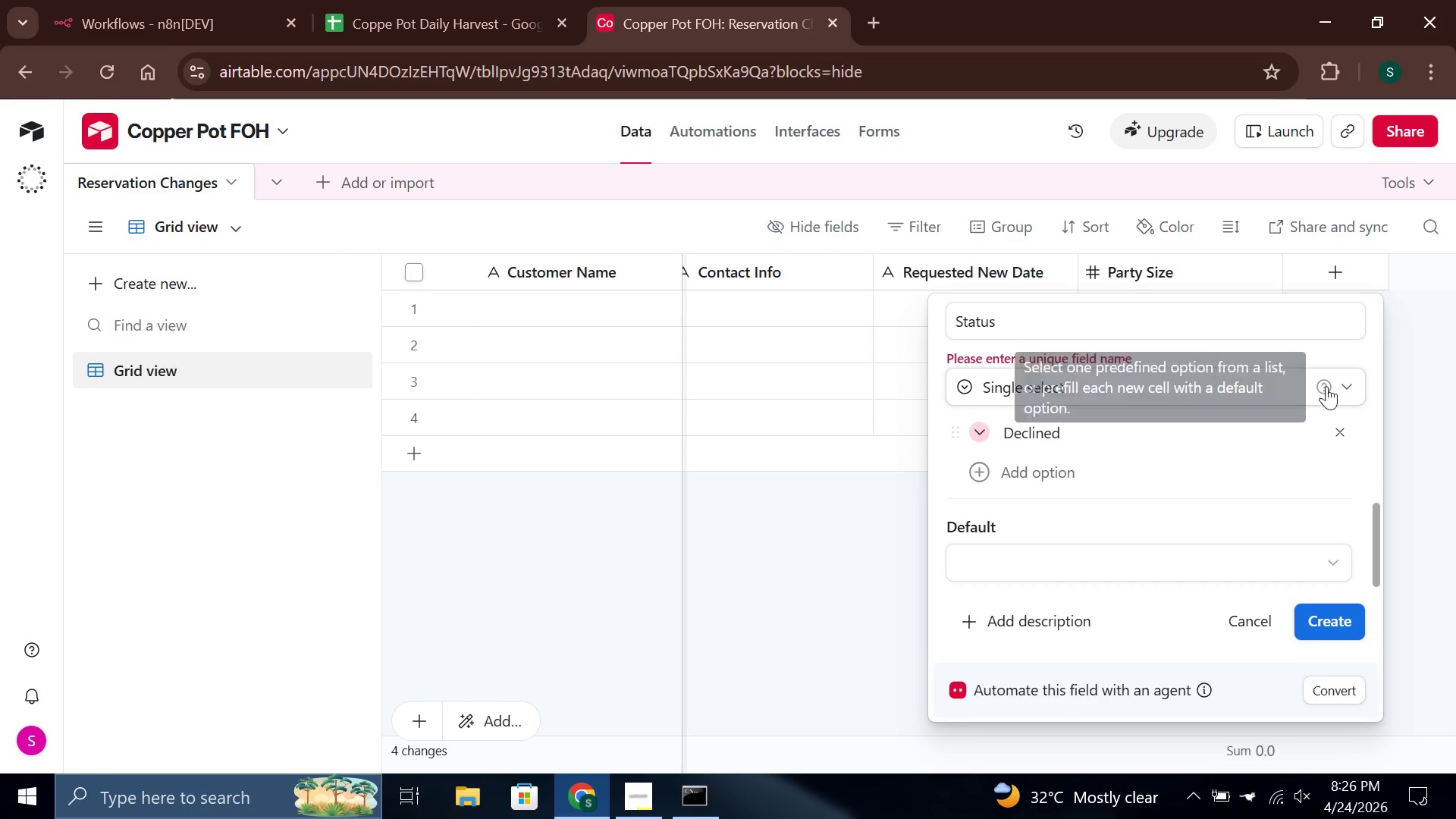 
left_click([1343, 388])
 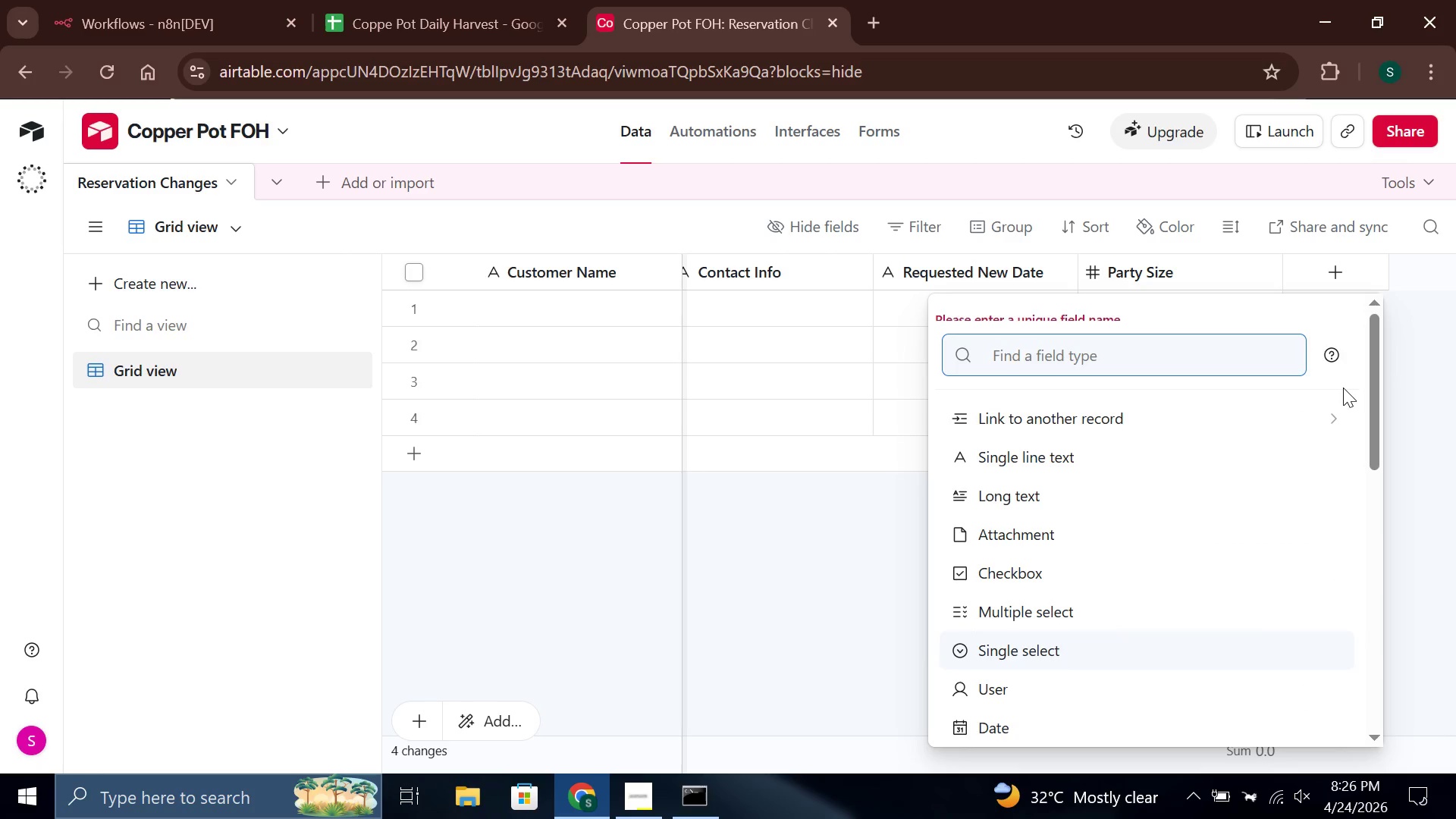 
left_click([1343, 388])
 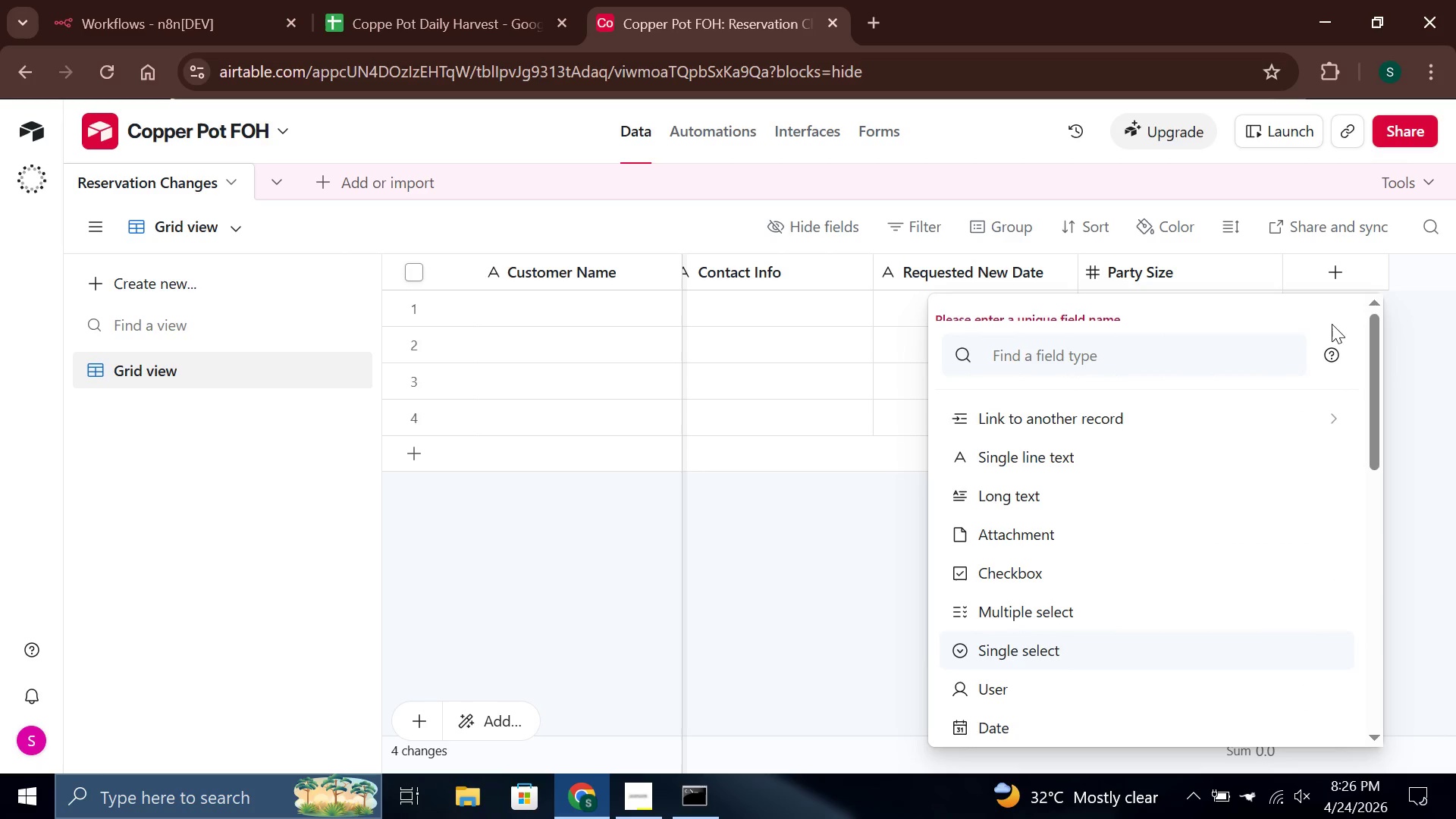 
left_click([1325, 314])
 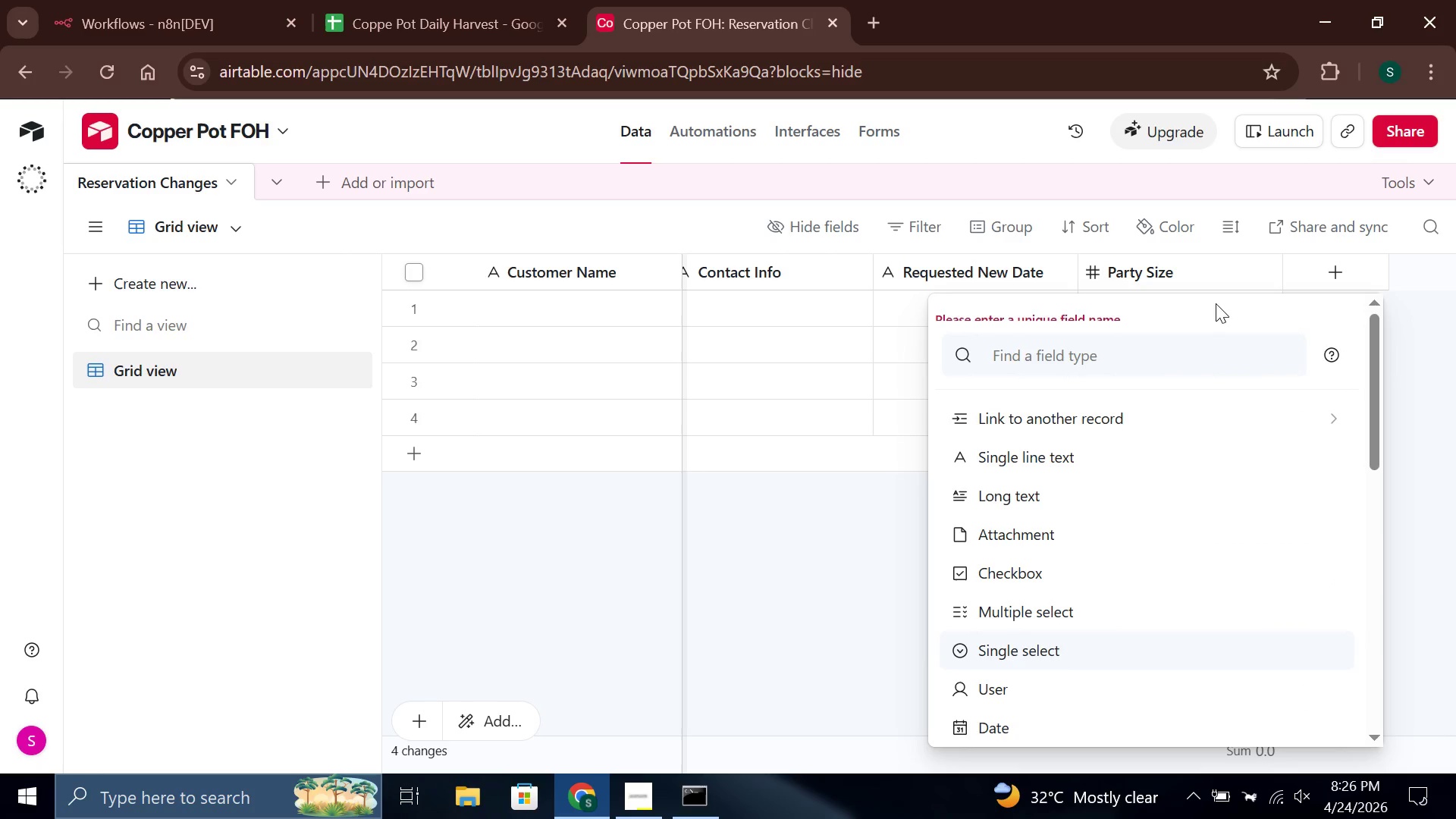 
left_click([1216, 303])
 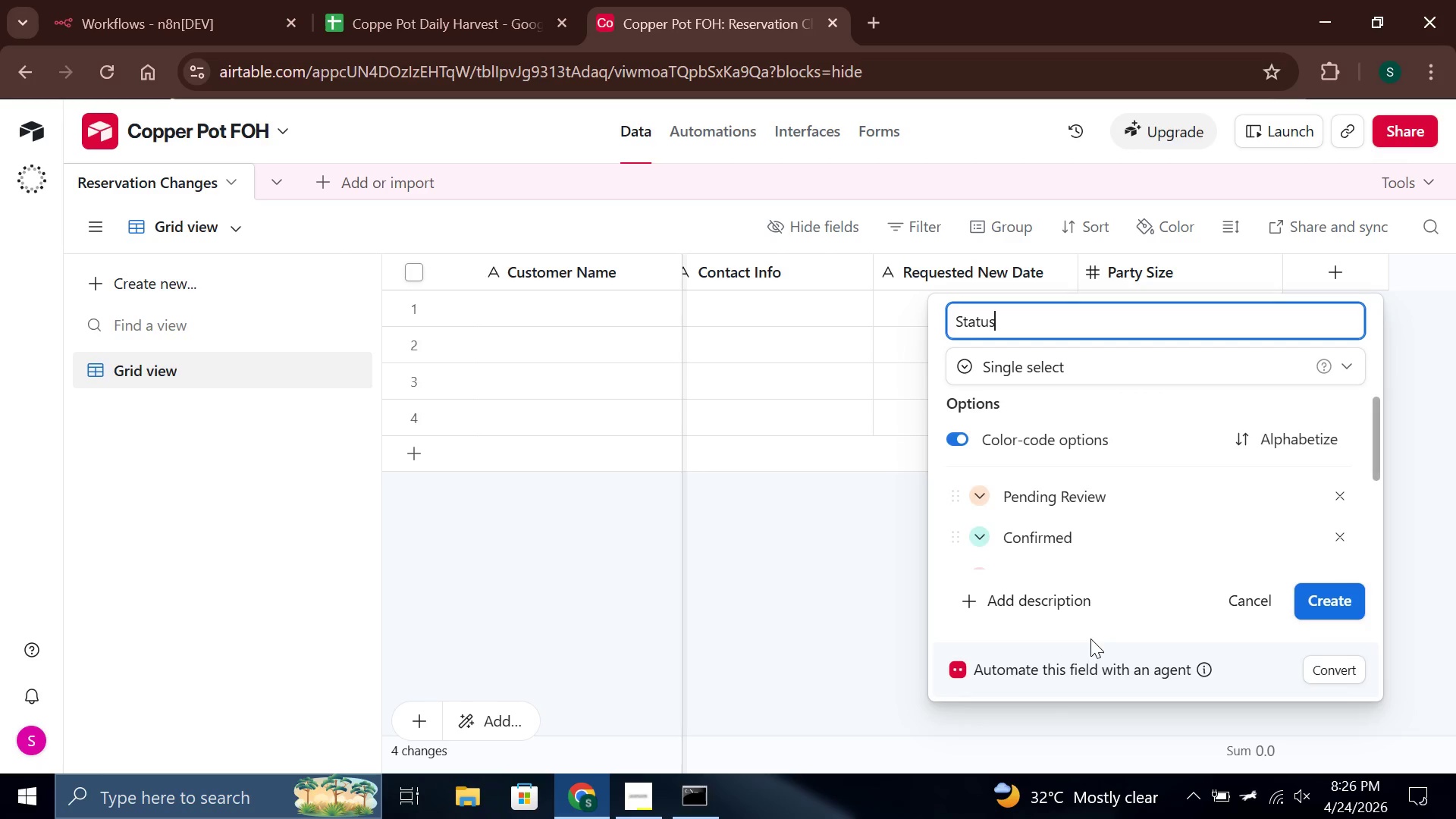 
scroll: coordinate [1009, 485], scroll_direction: down, amount: 4.0
 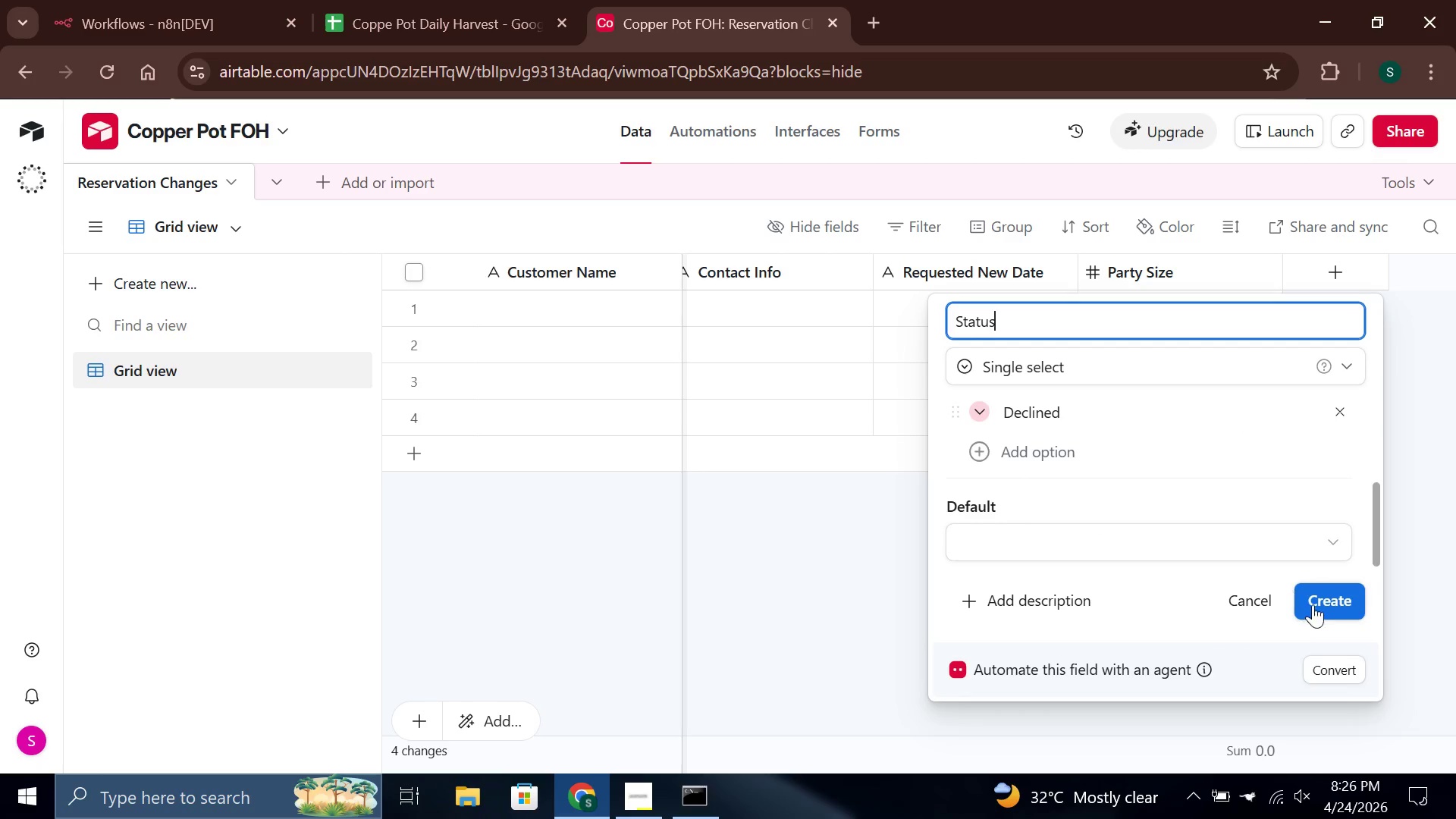 
left_click([1328, 609])
 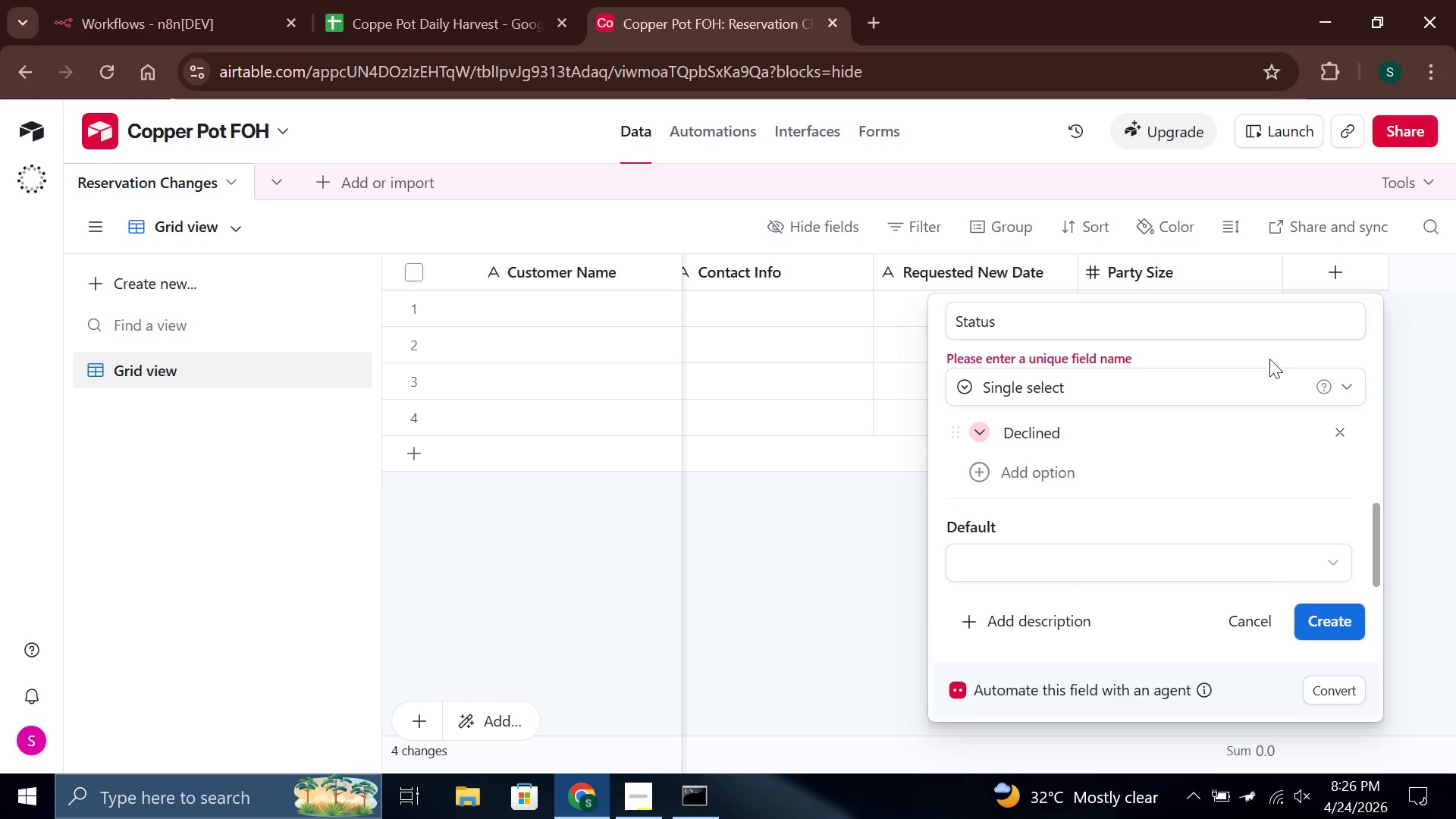 
mouse_move([1309, 407])
 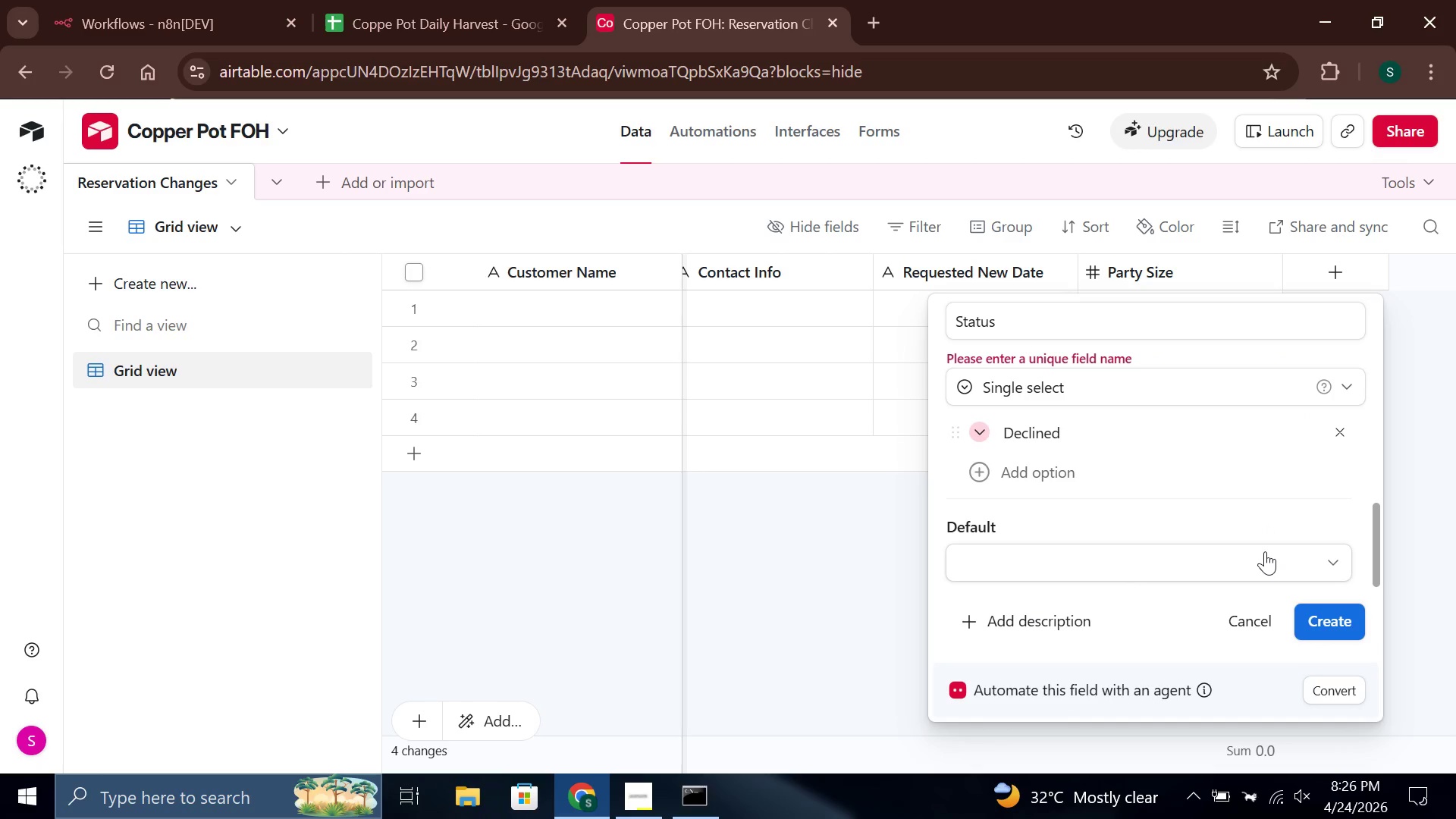 
left_click([1265, 551])
 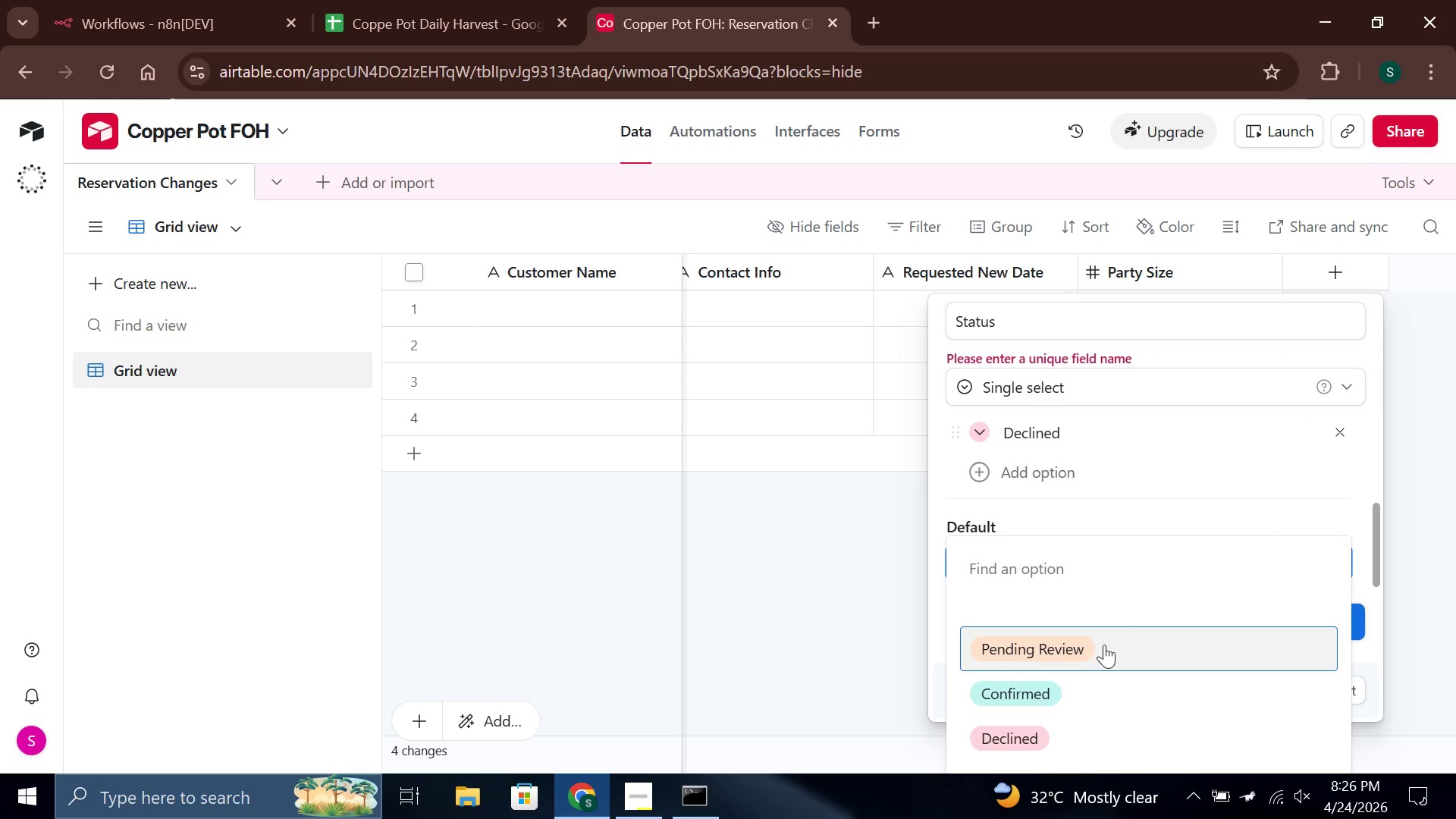 
left_click([1102, 644])
 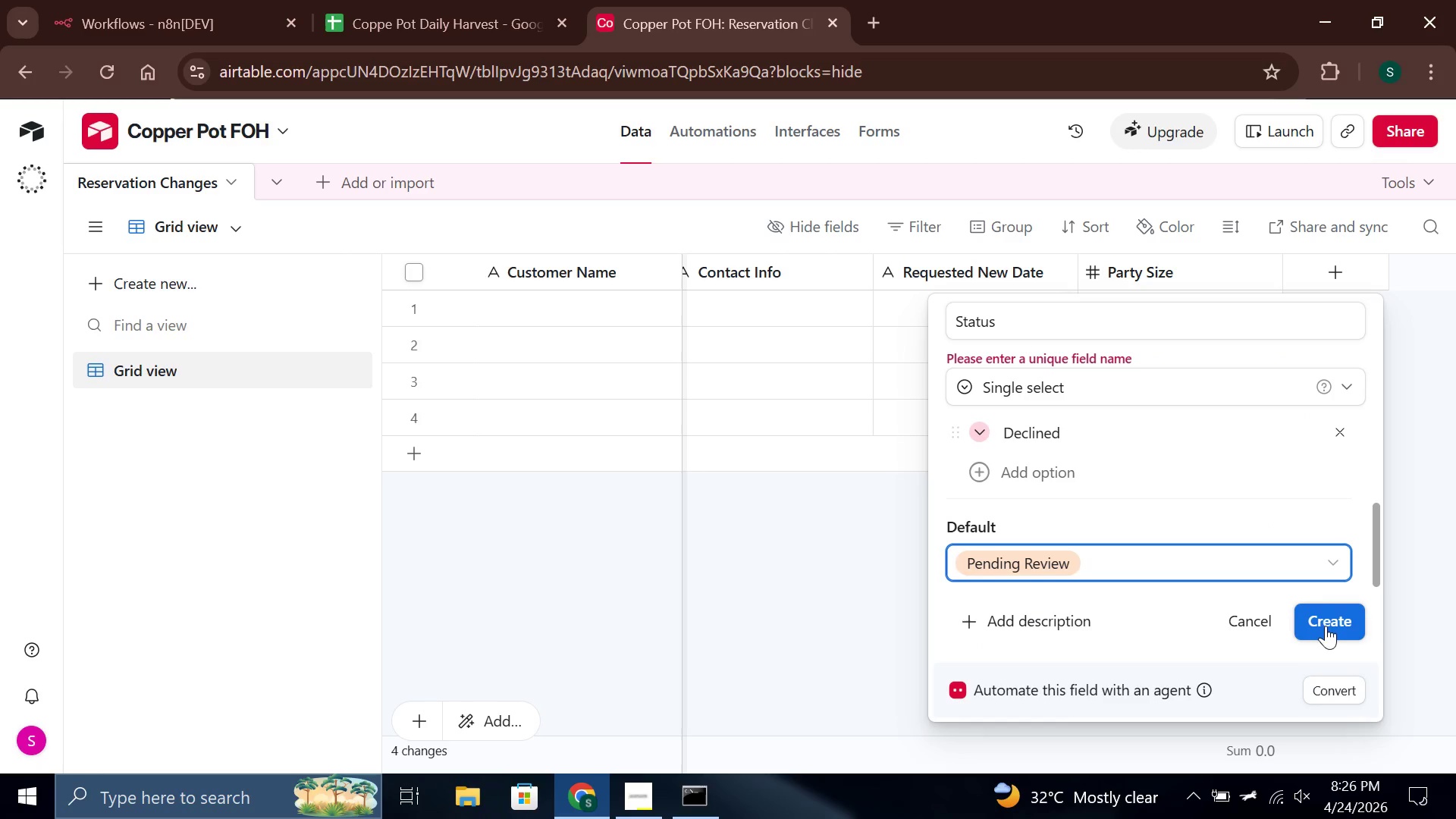 
left_click([1328, 626])
 